 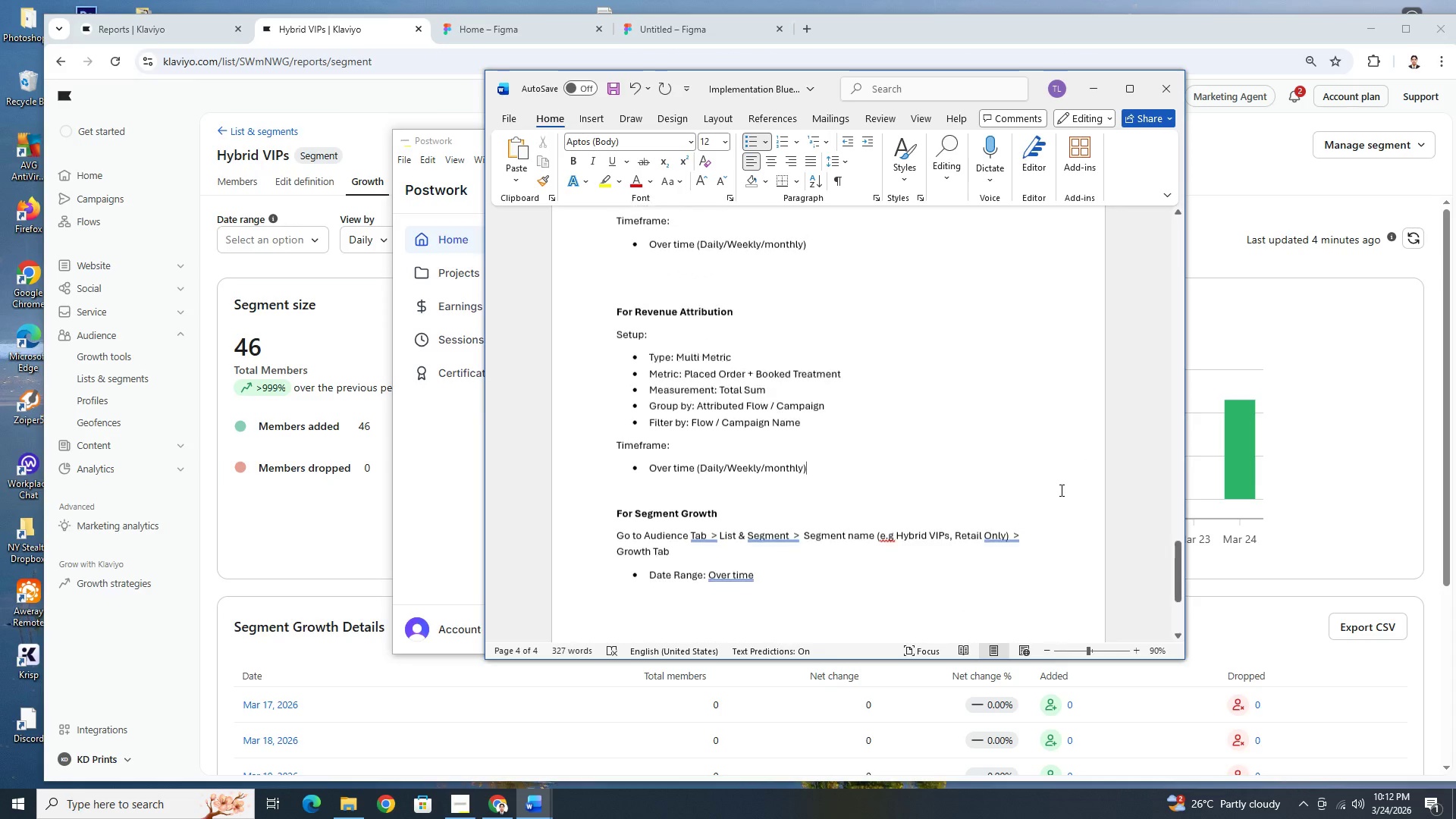 
scroll: coordinate [1058, 488], scroll_direction: down, amount: 1.0
 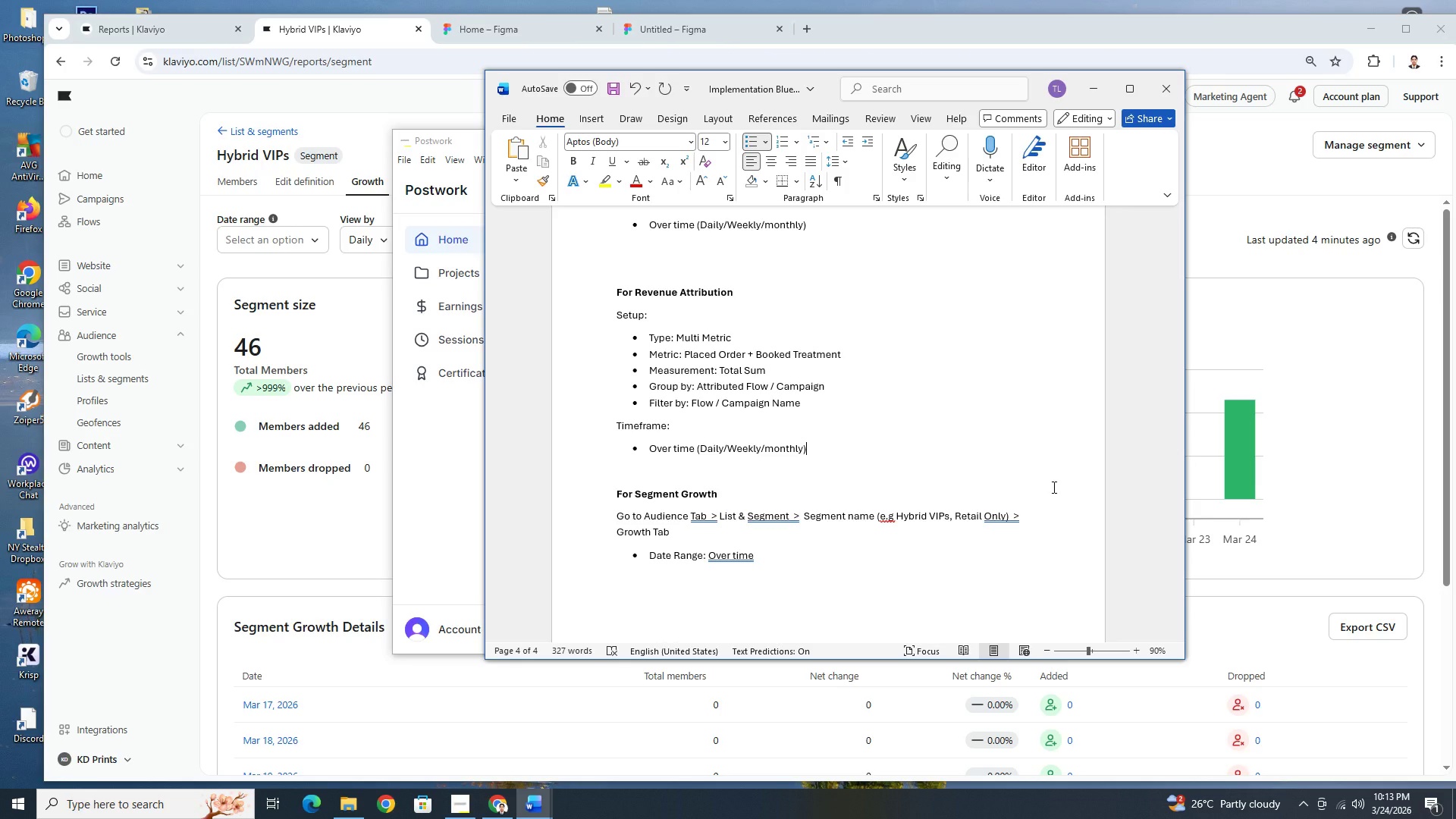 
wait(54.76)
 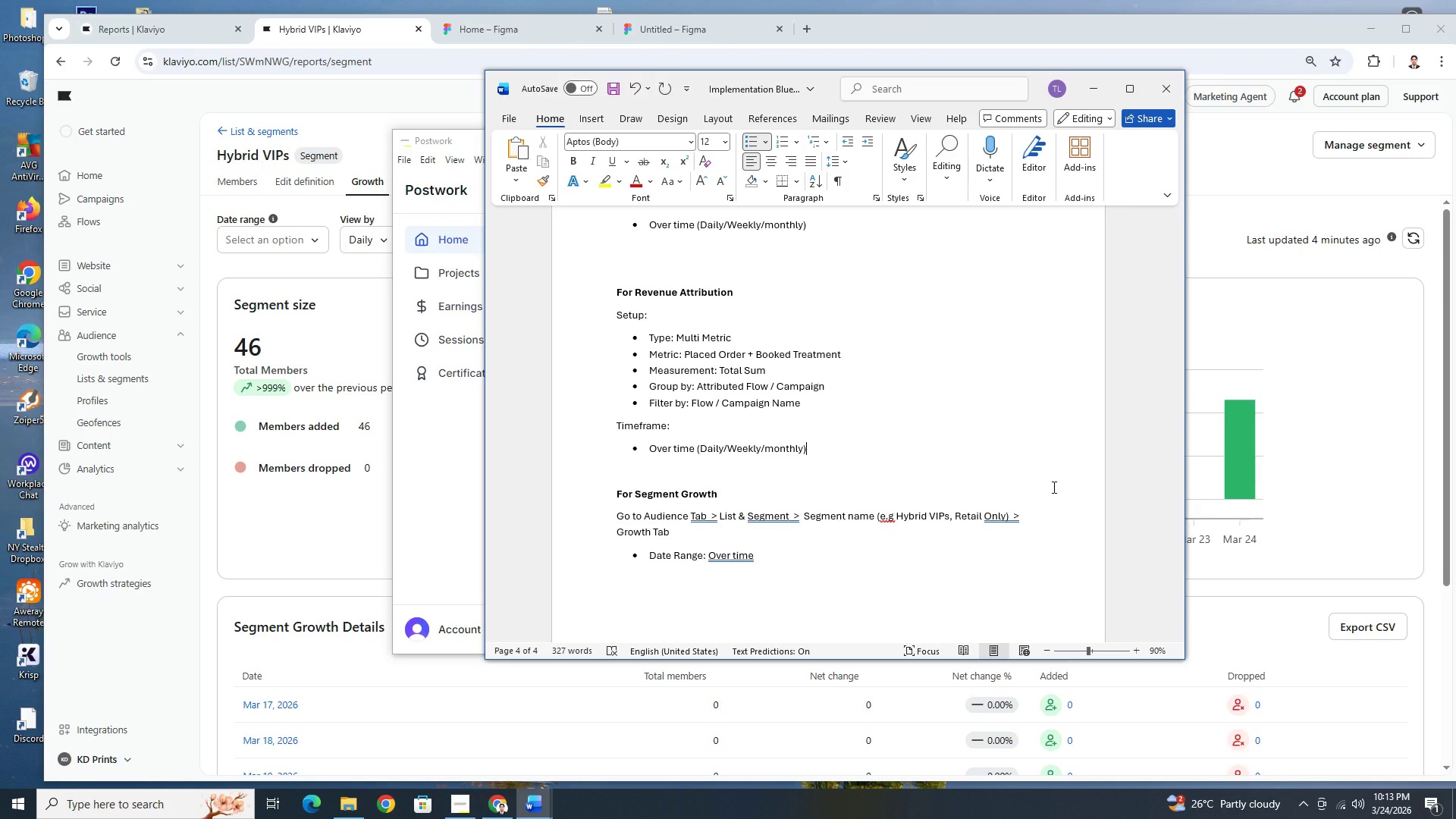 
scroll: coordinate [1005, 496], scroll_direction: down, amount: 4.0
 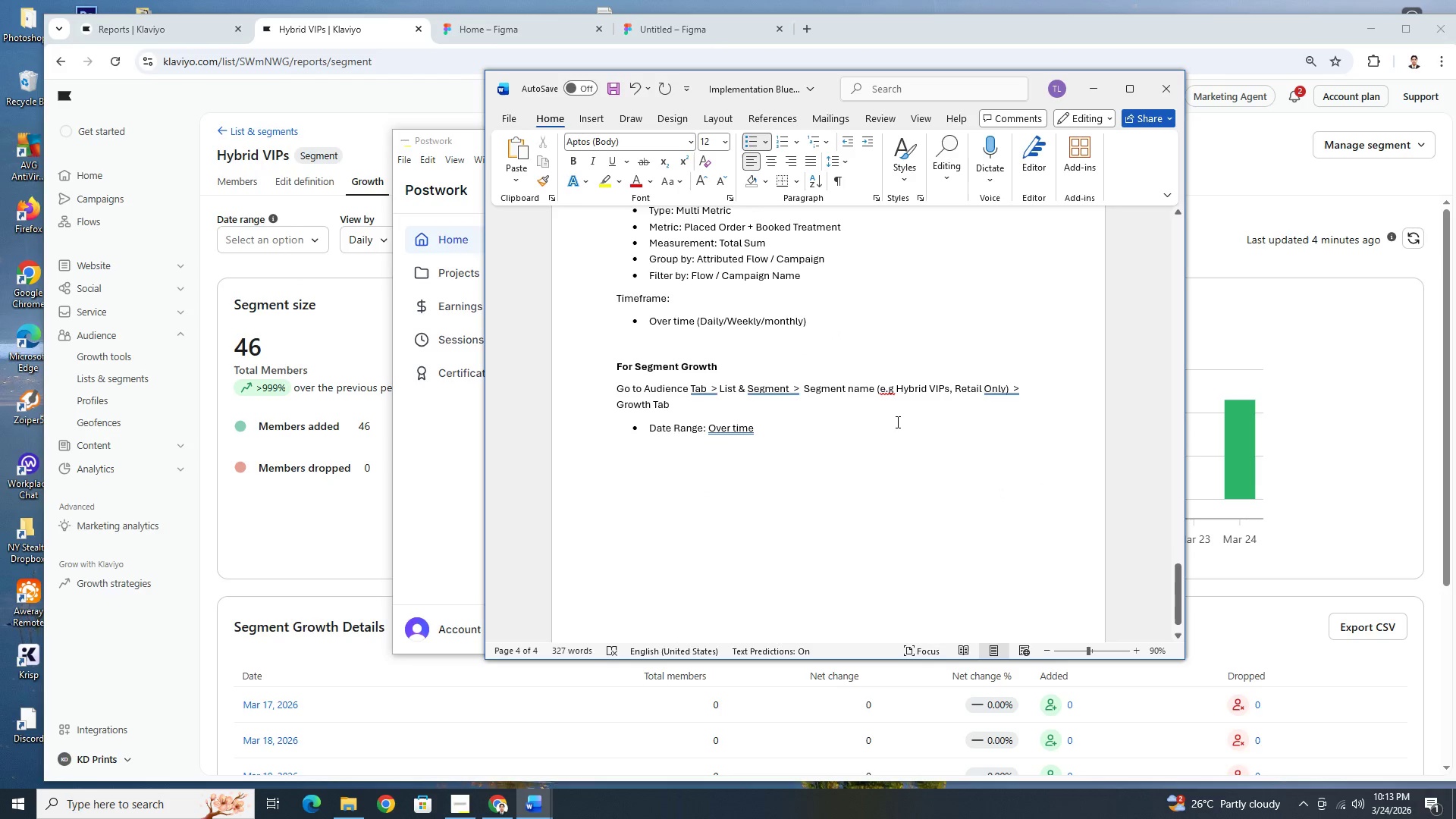 
scroll: coordinate [902, 424], scroll_direction: up, amount: 5.0
 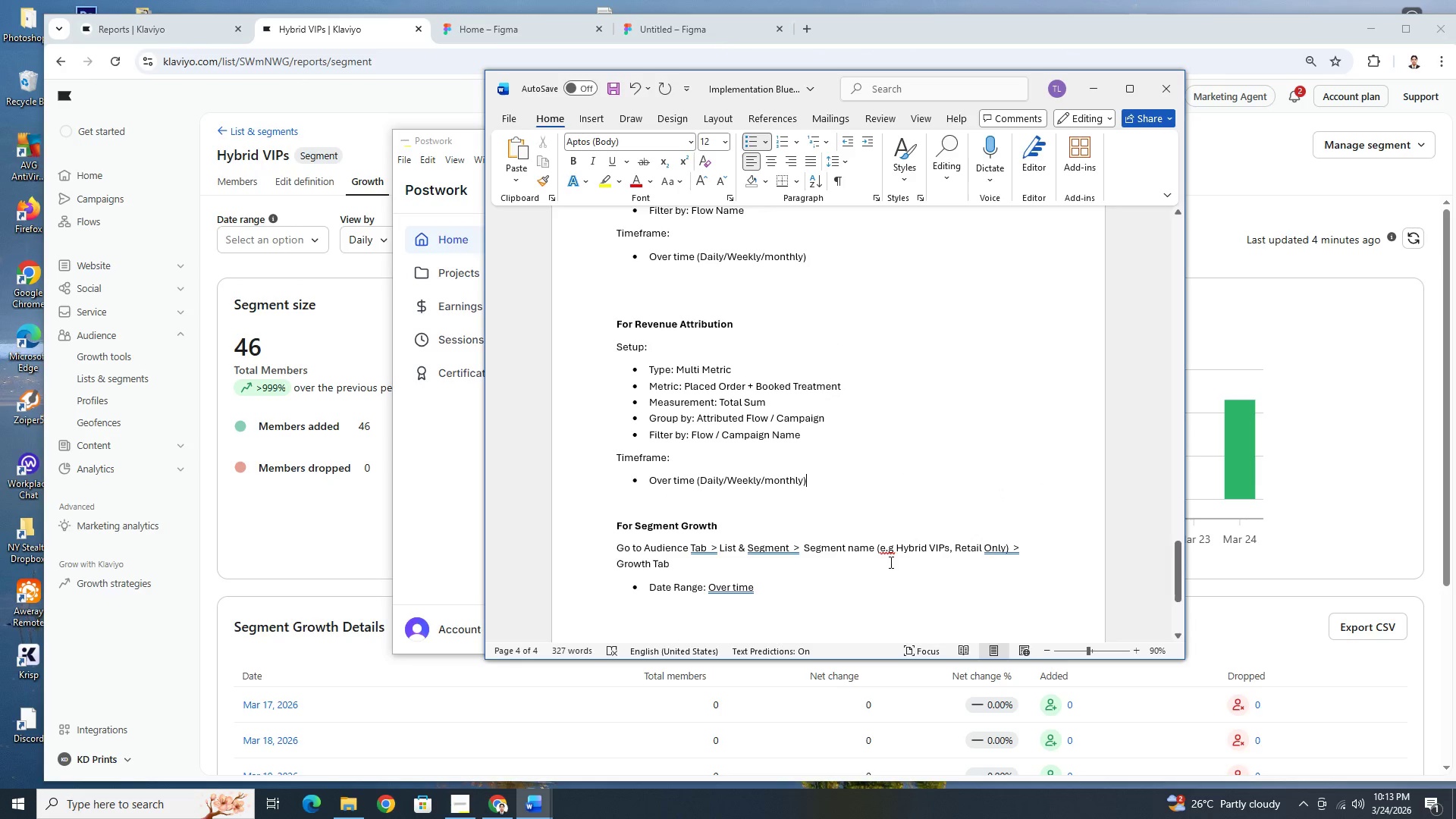 
left_click([839, 600])
 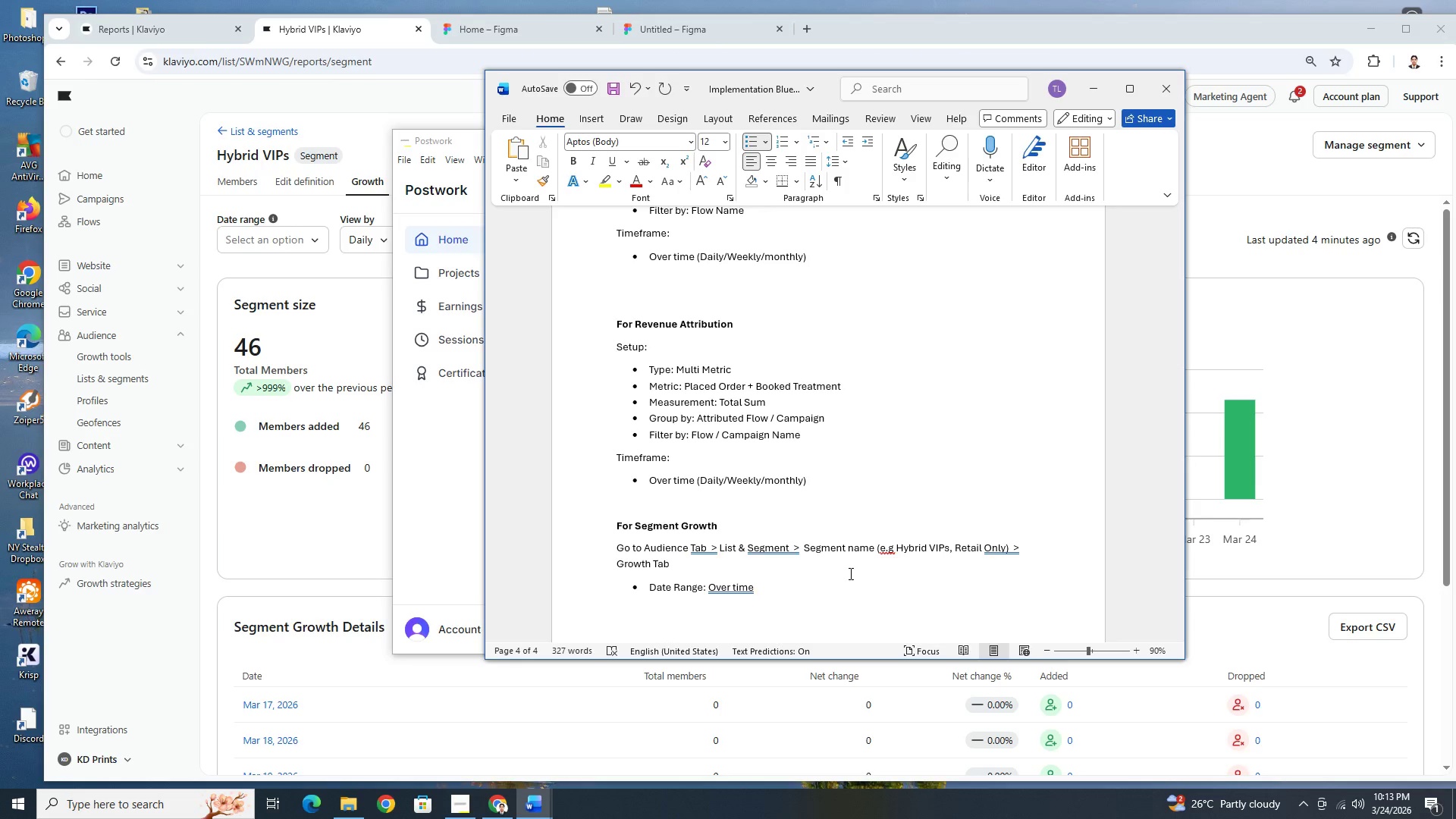 
wait(15.44)
 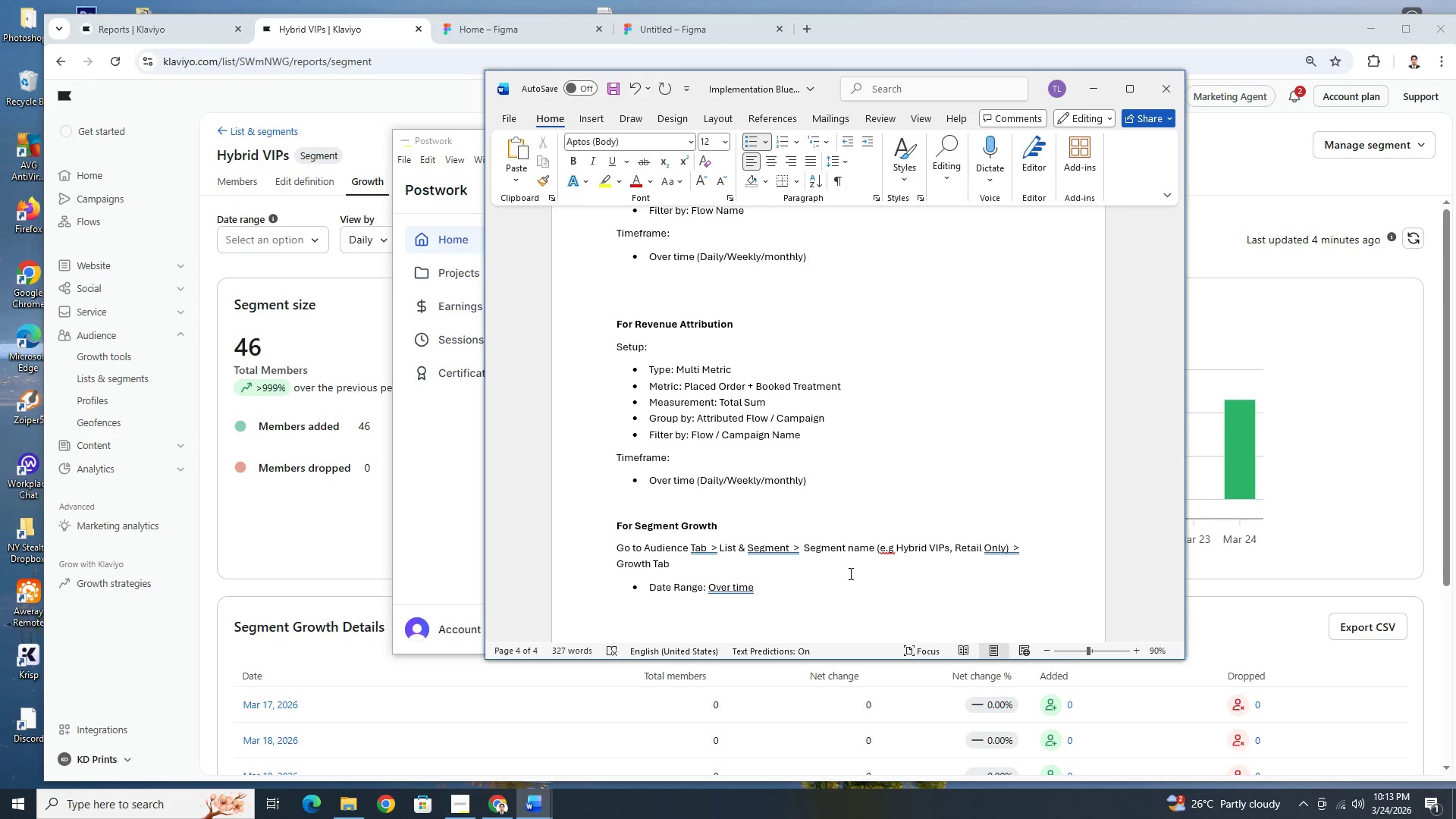 
scroll: coordinate [818, 507], scroll_direction: down, amount: 2.0
 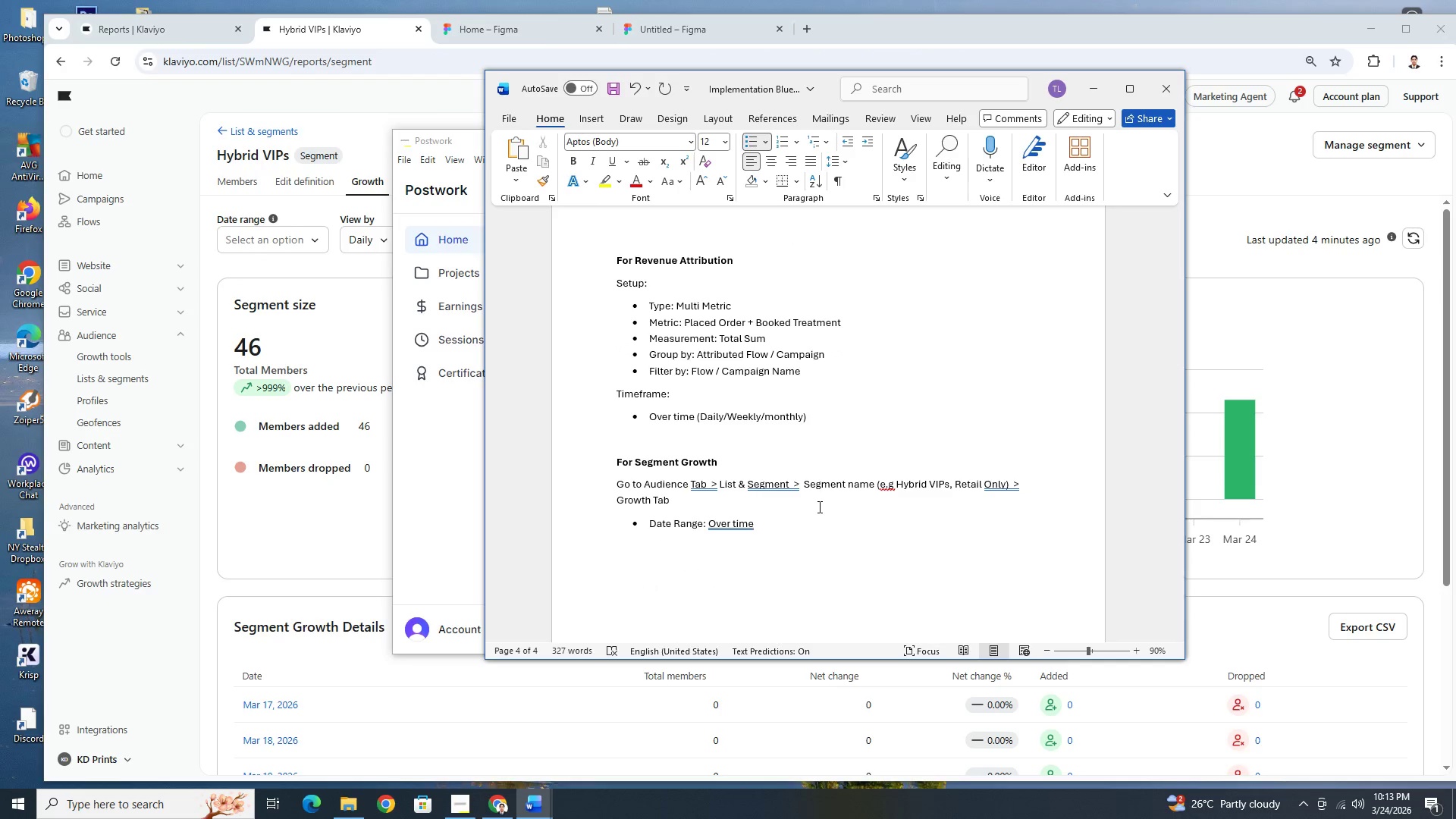 
wait(9.66)
 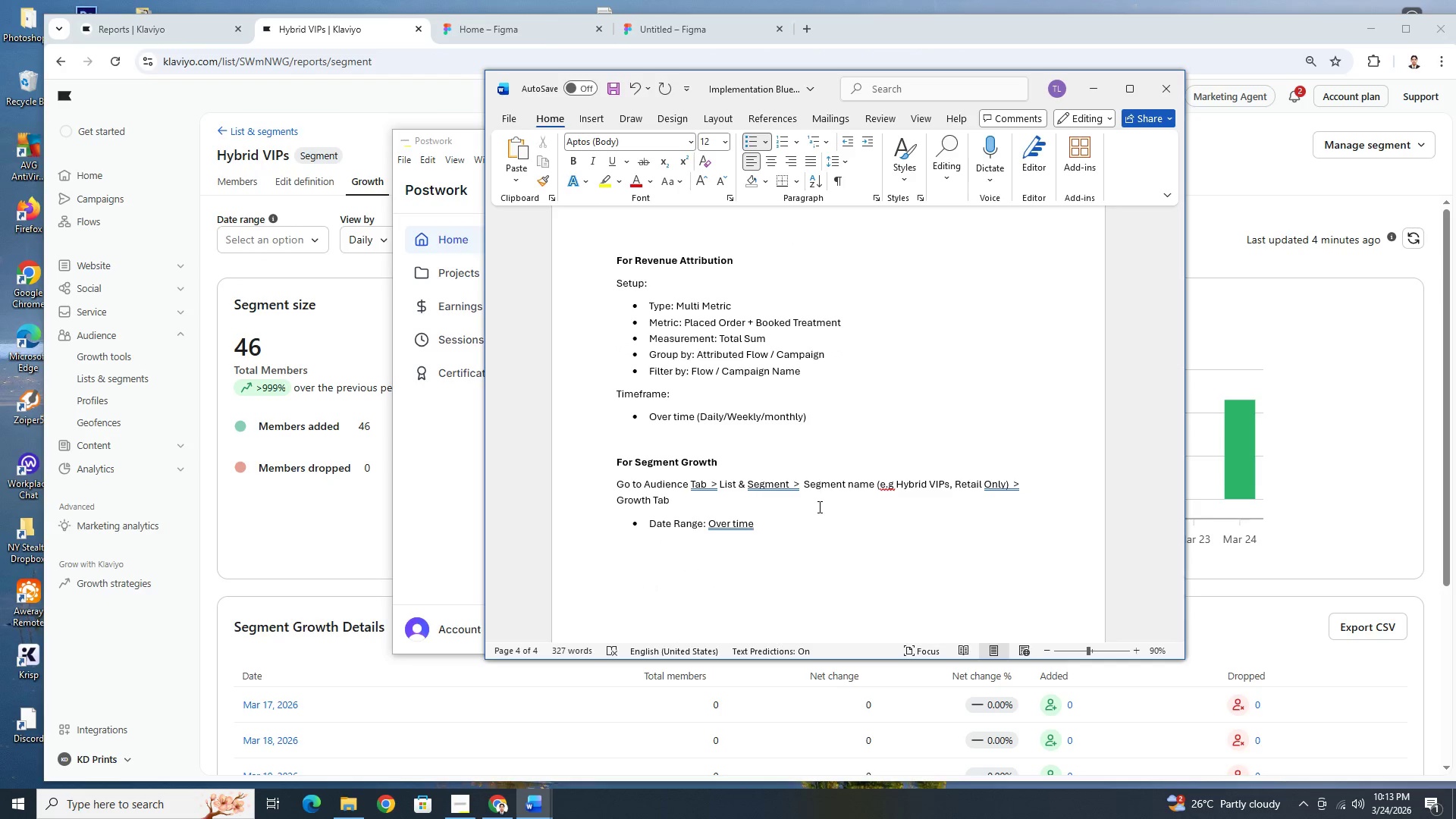 
scroll: coordinate [839, 514], scroll_direction: up, amount: 5.0
 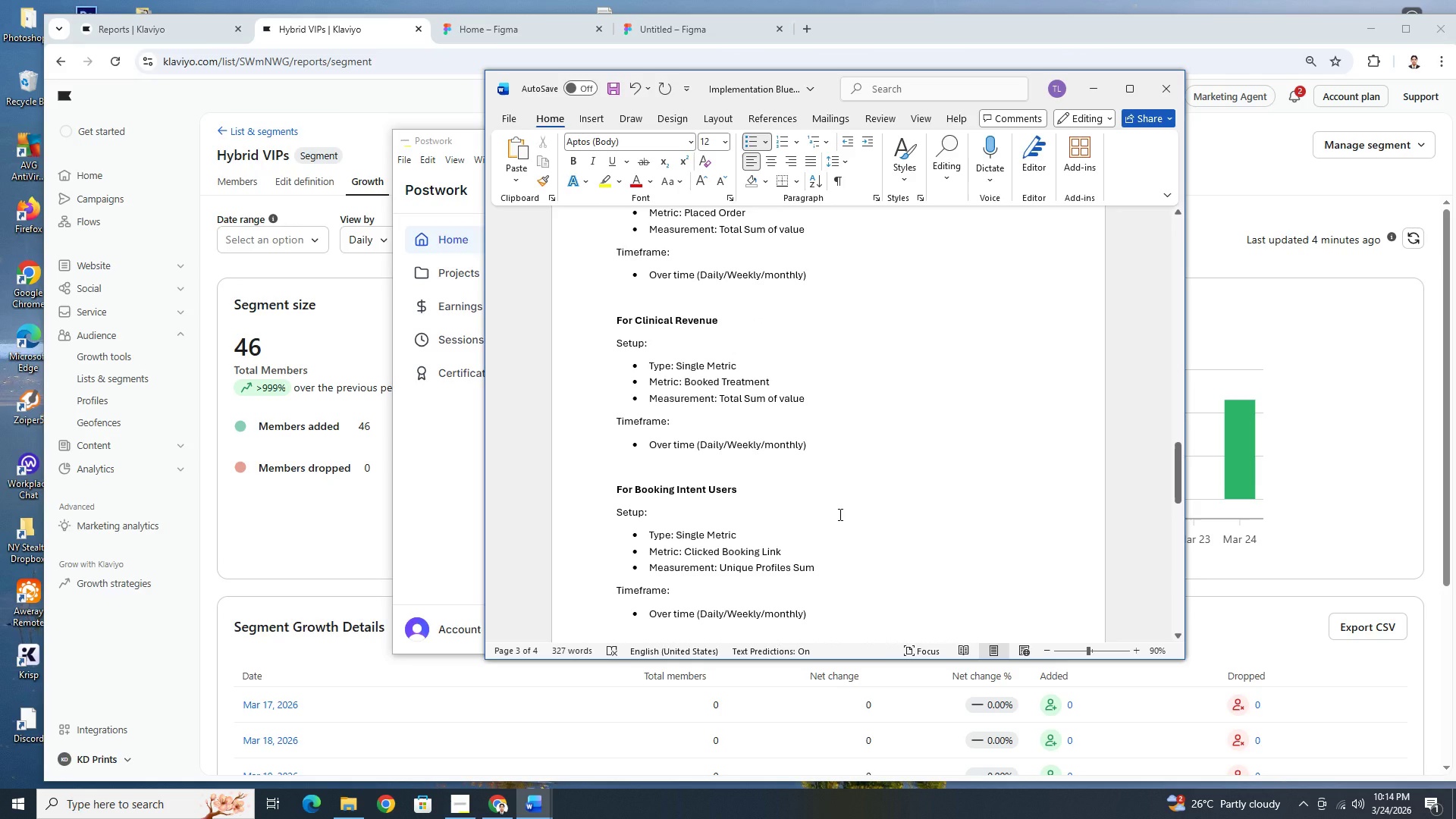 
wait(7.14)
 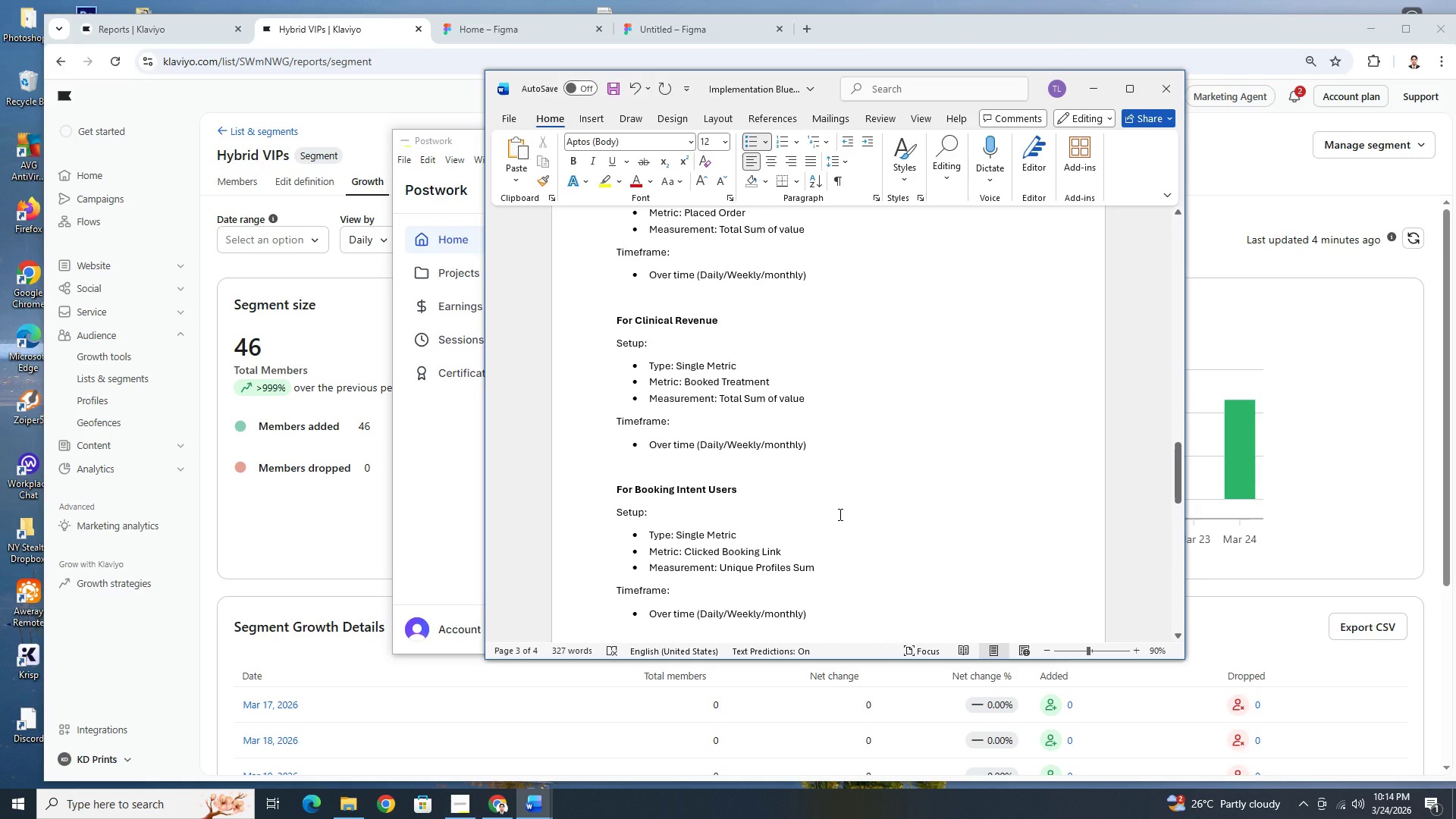 
scroll: coordinate [872, 504], scroll_direction: up, amount: 2.0
 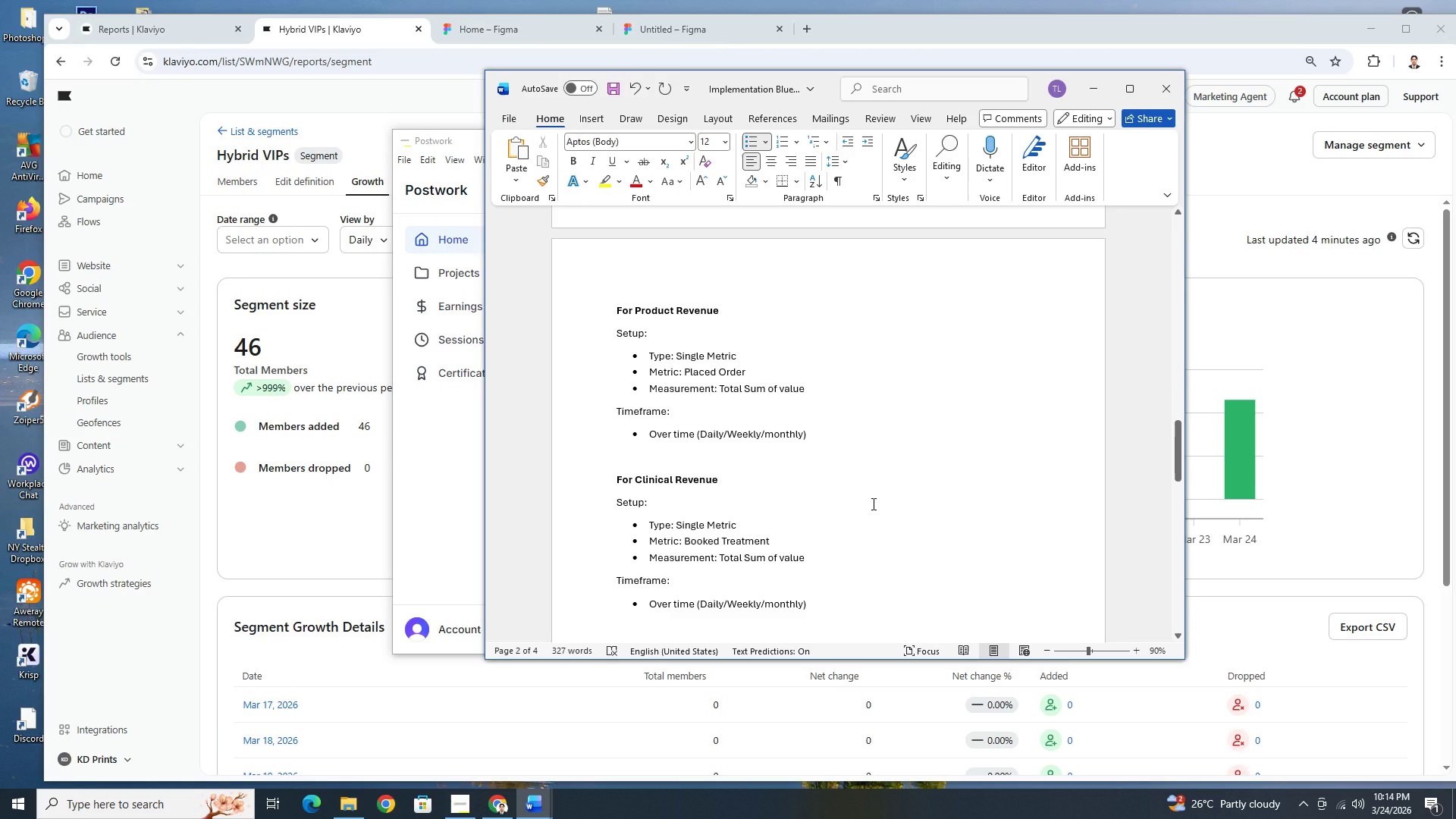 
scroll: coordinate [873, 504], scroll_direction: down, amount: 9.0
 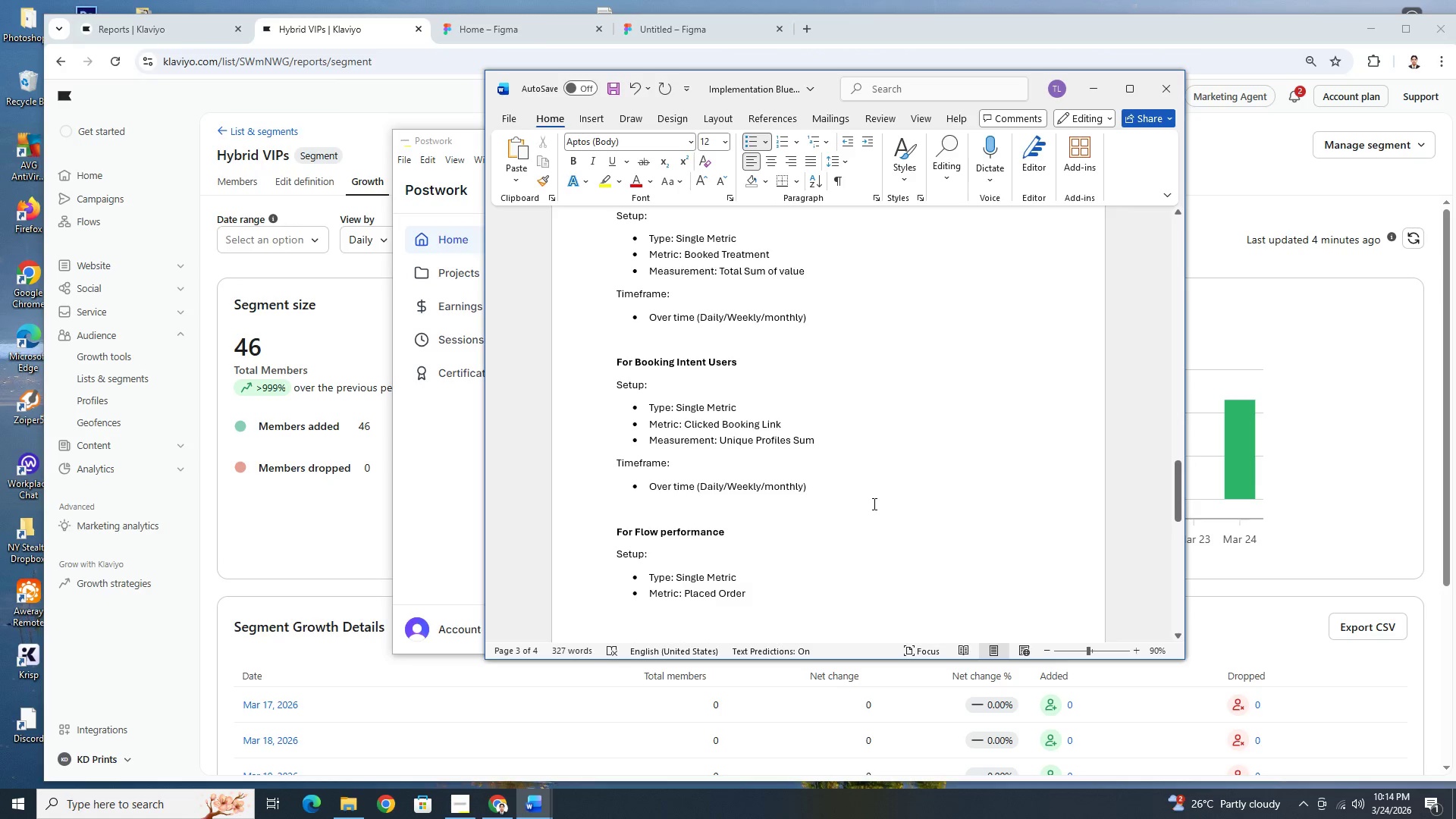 
scroll: coordinate [873, 504], scroll_direction: up, amount: 5.0
 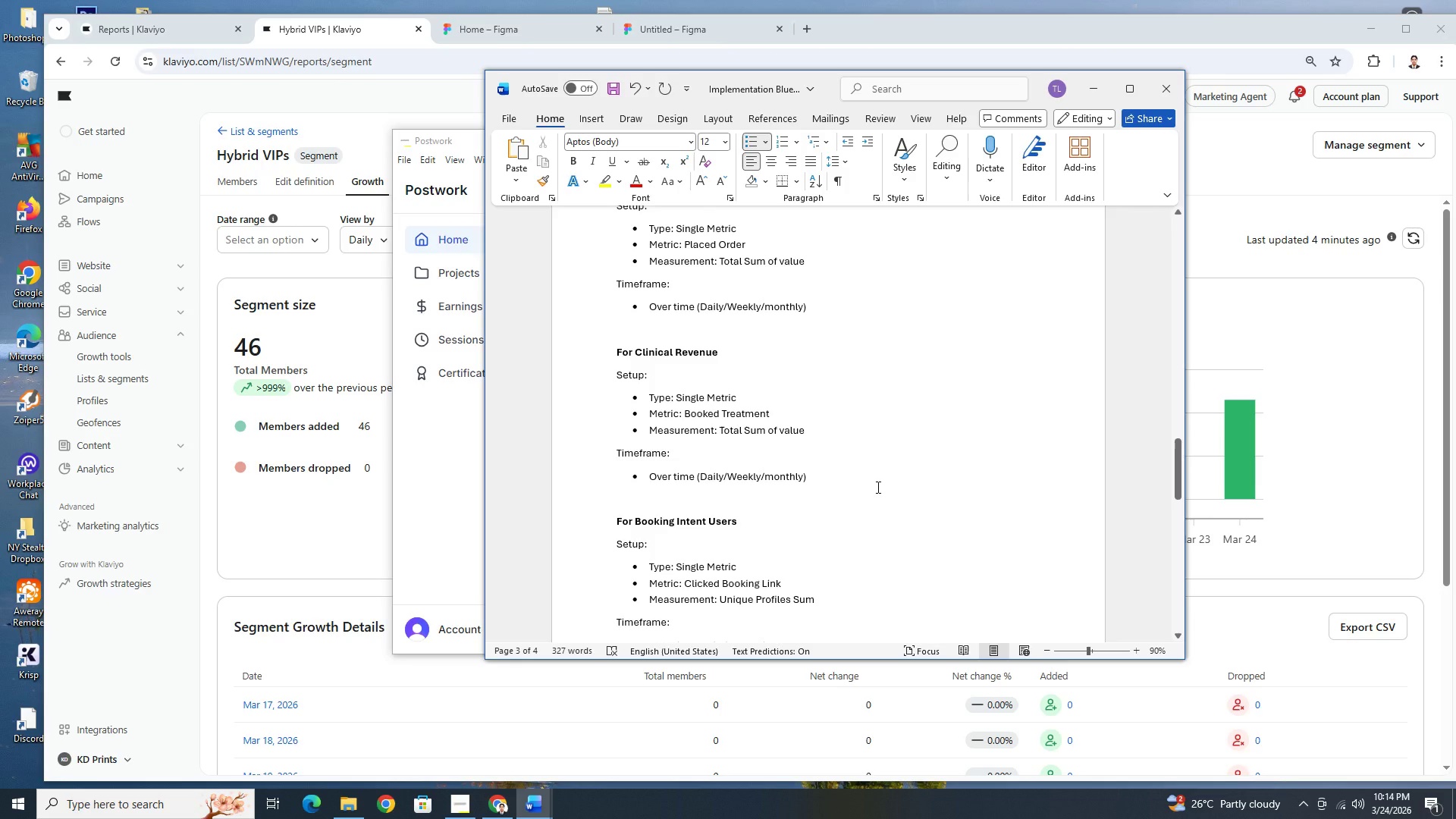 
wait(23.3)
 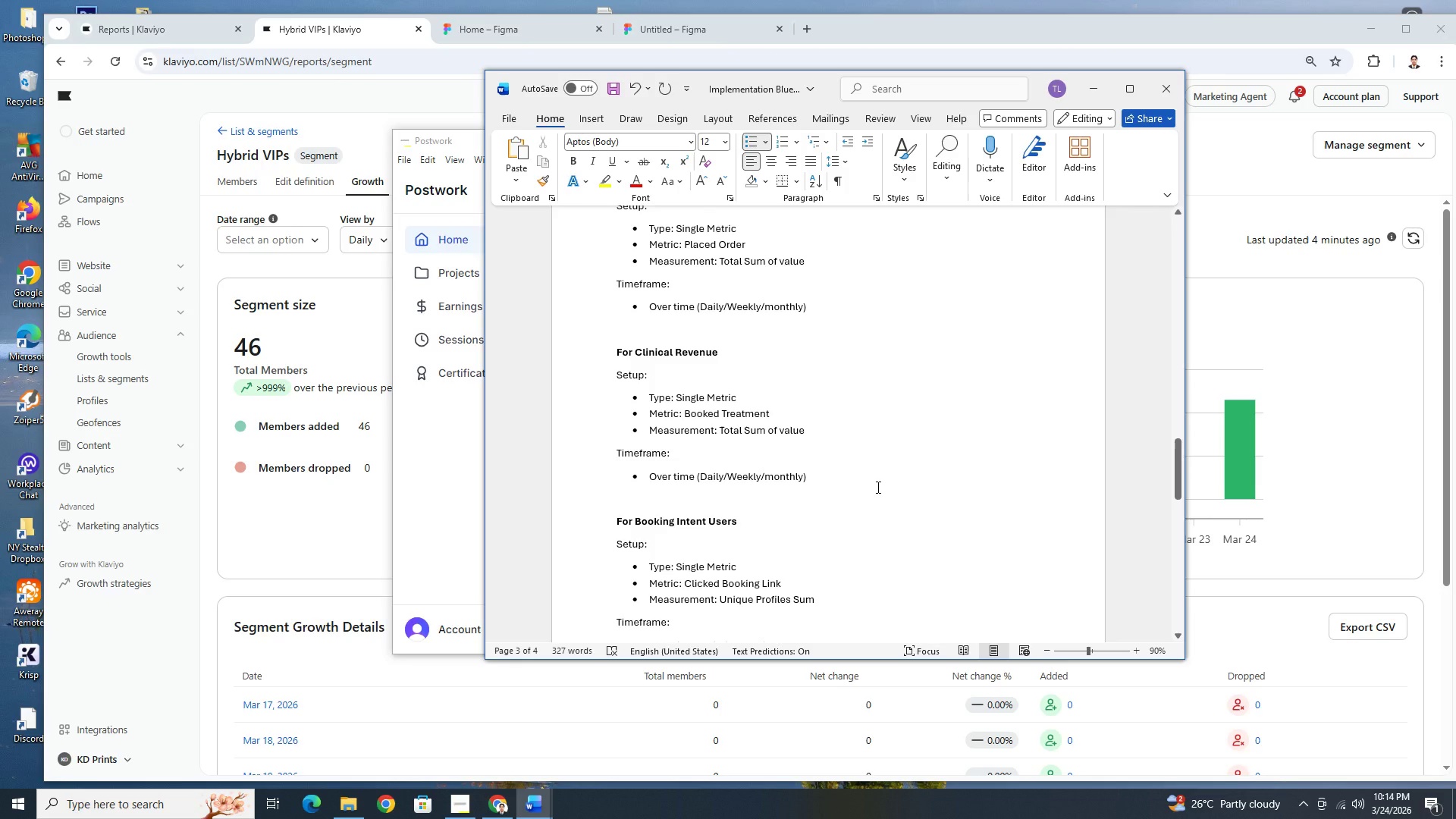 
scroll: coordinate [877, 487], scroll_direction: down, amount: 5.0
 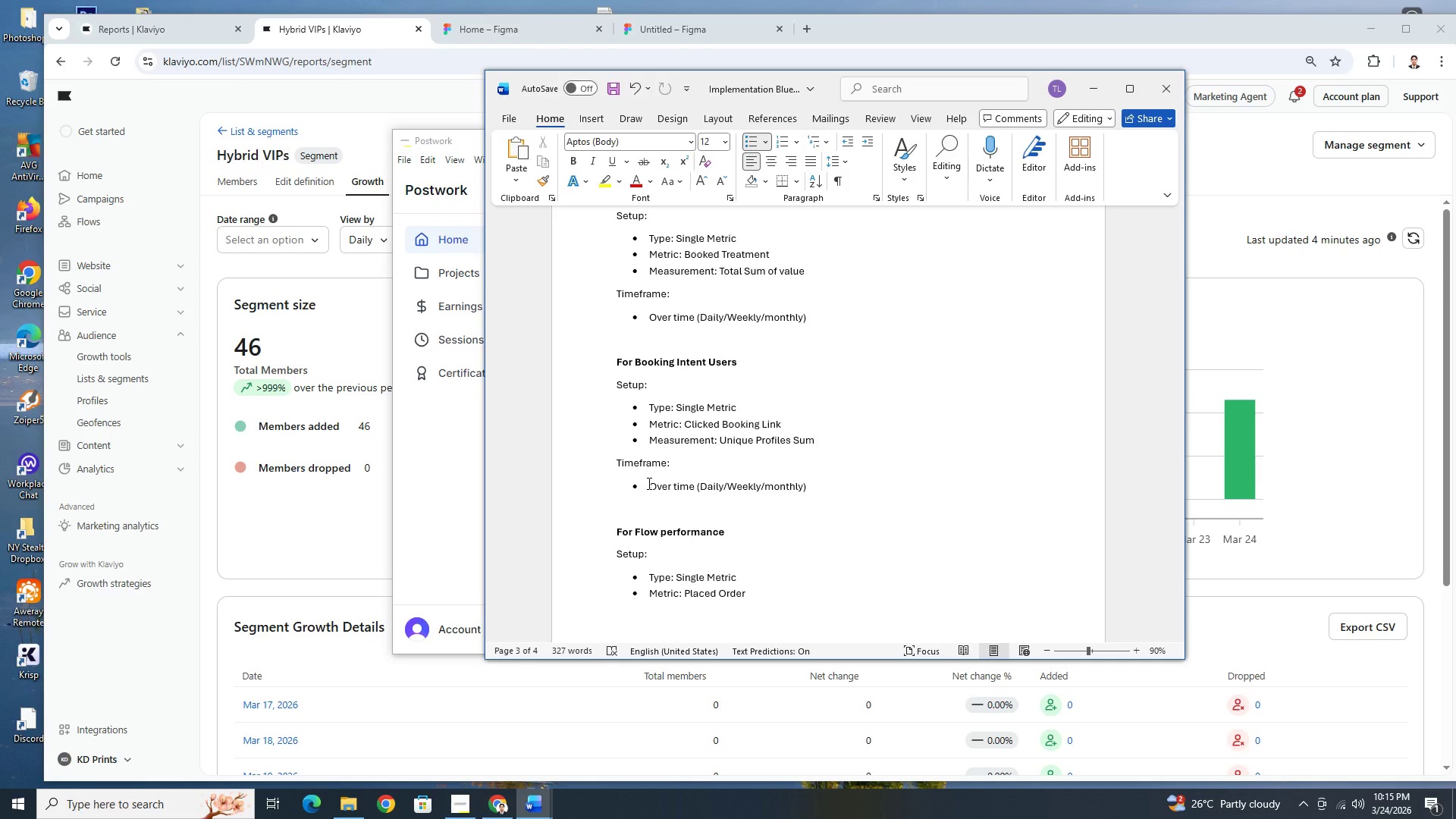 
wait(45.78)
 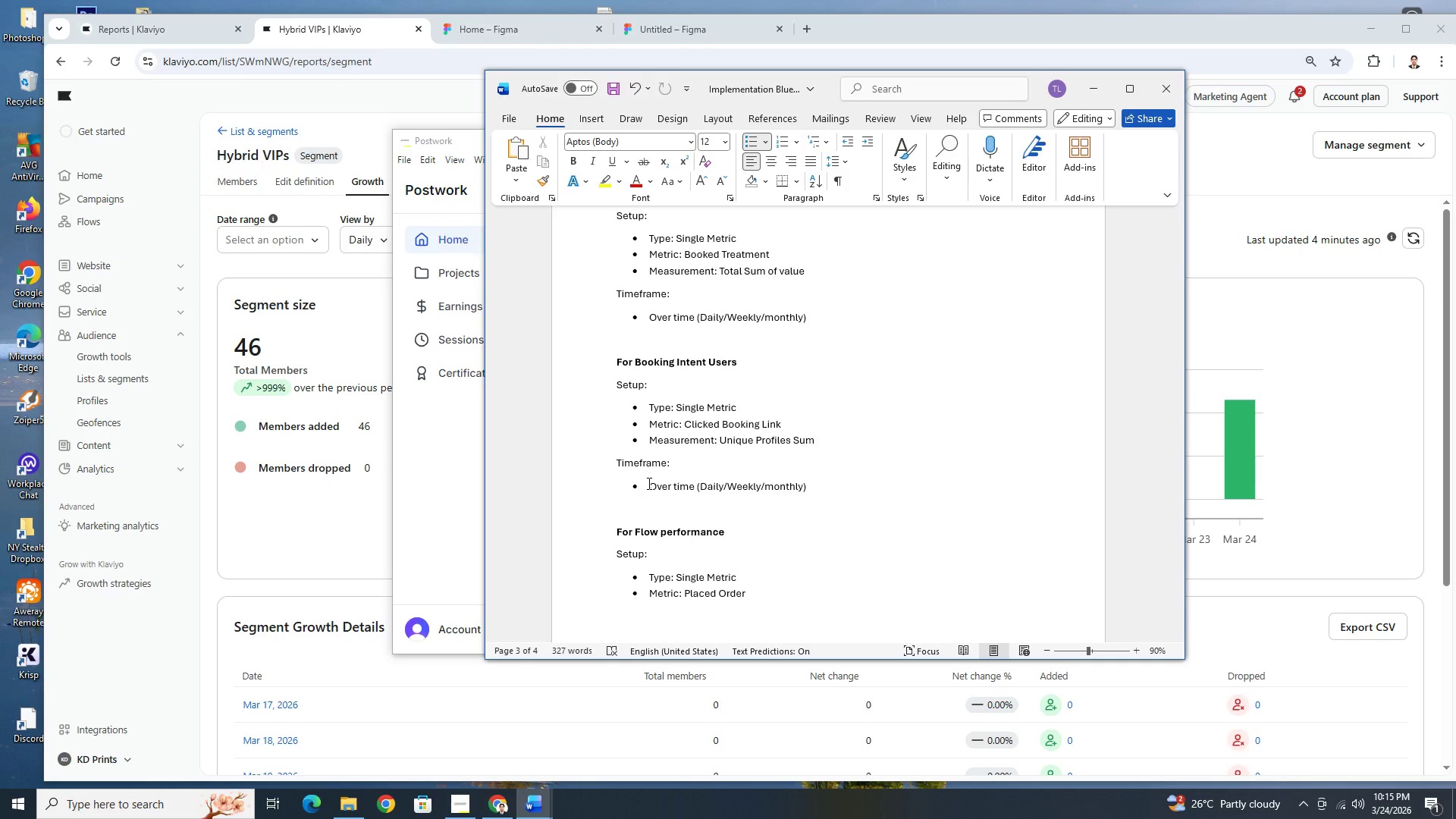 
scroll: coordinate [652, 484], scroll_direction: down, amount: 1.0
 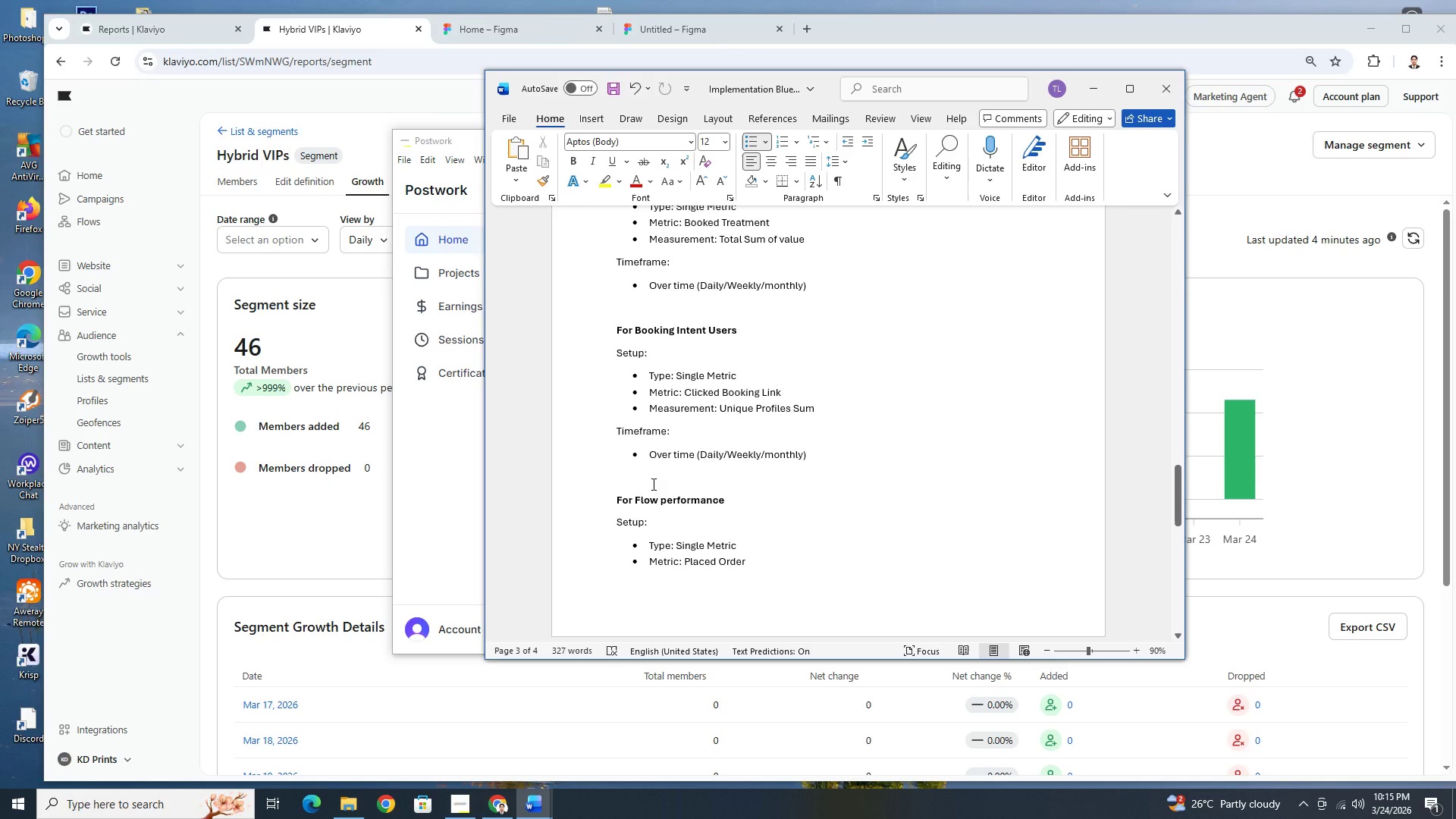 
wait(8.21)
 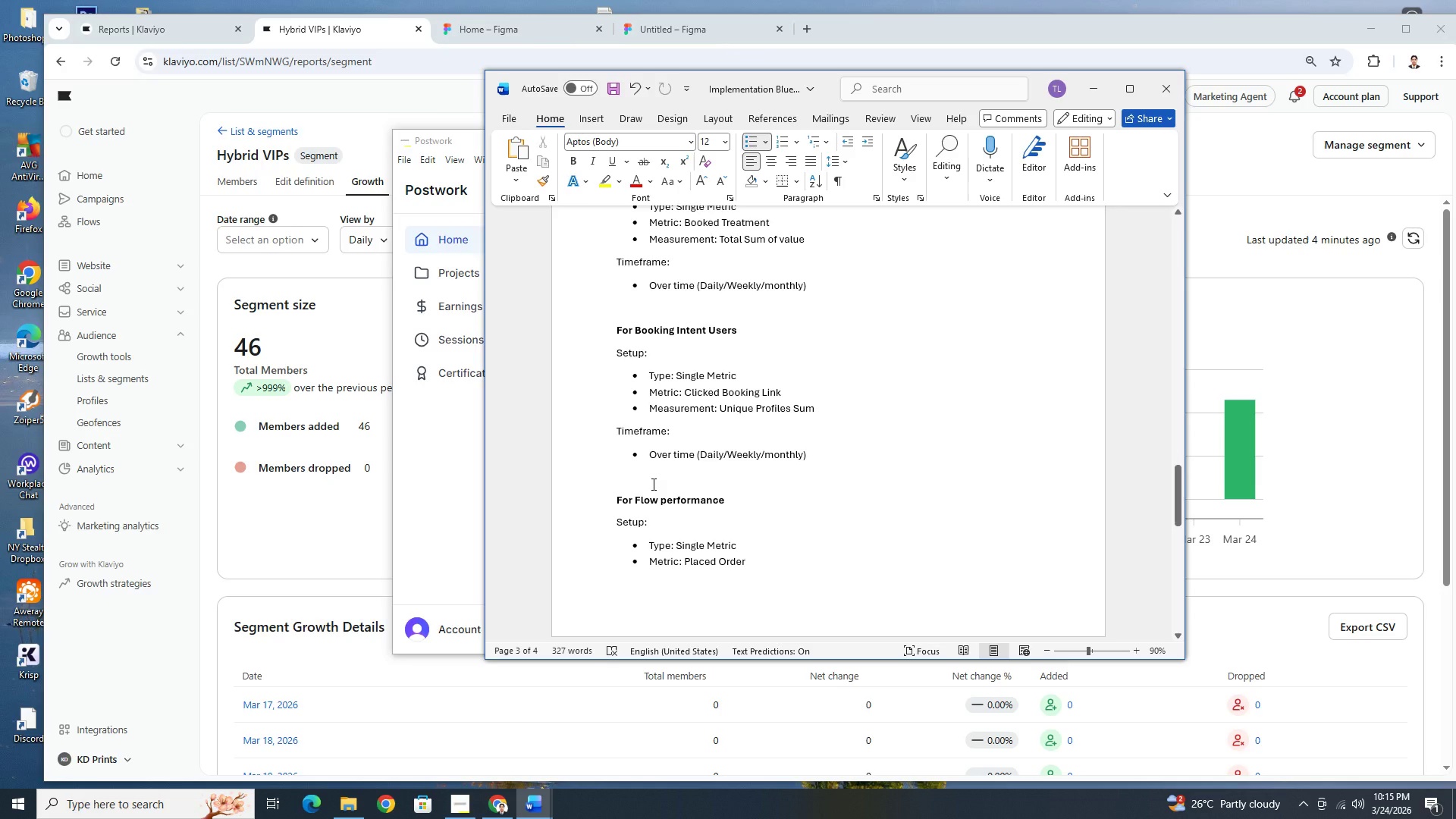 
left_click([169, 469])
 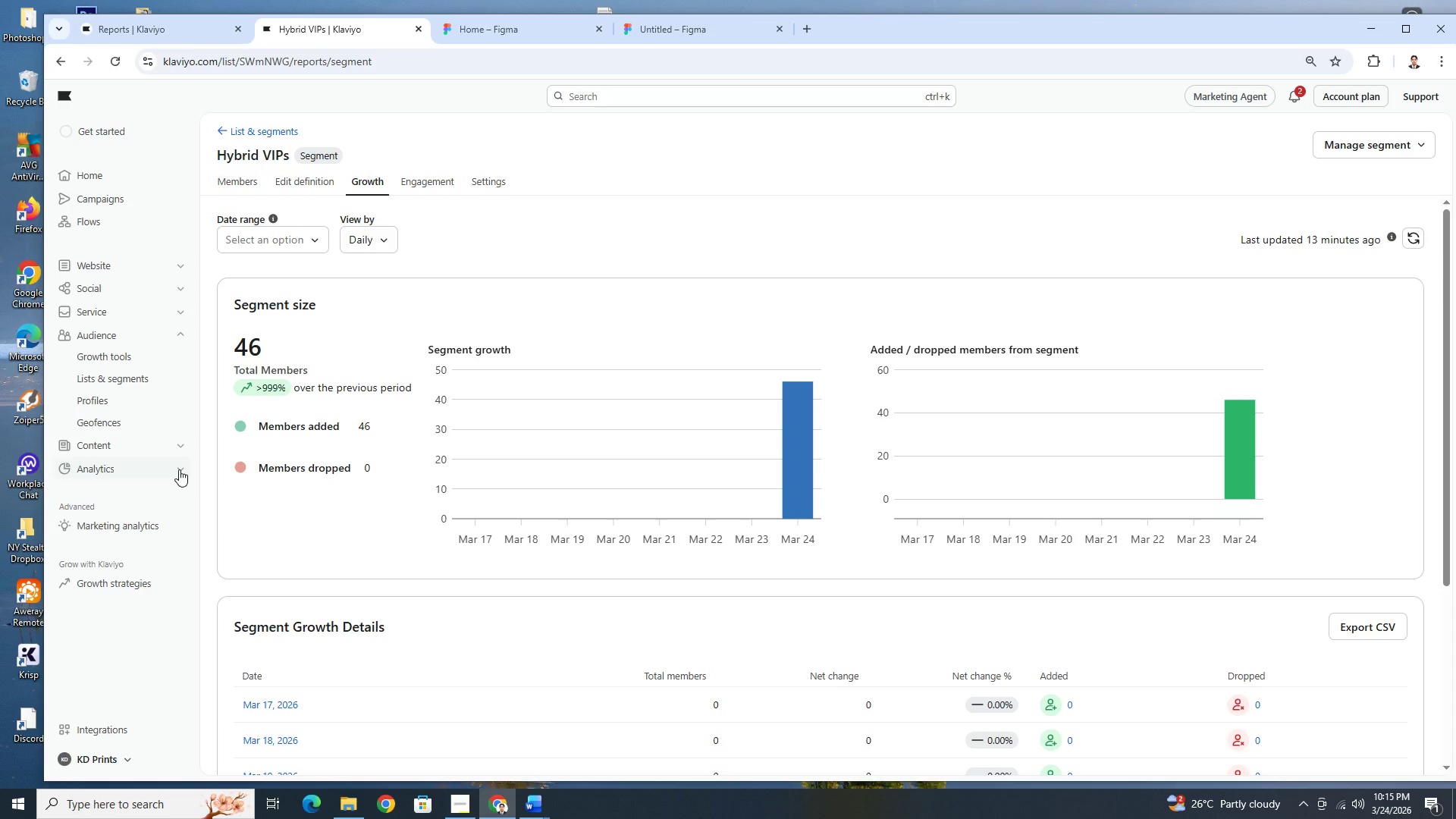 
left_click([179, 469])
 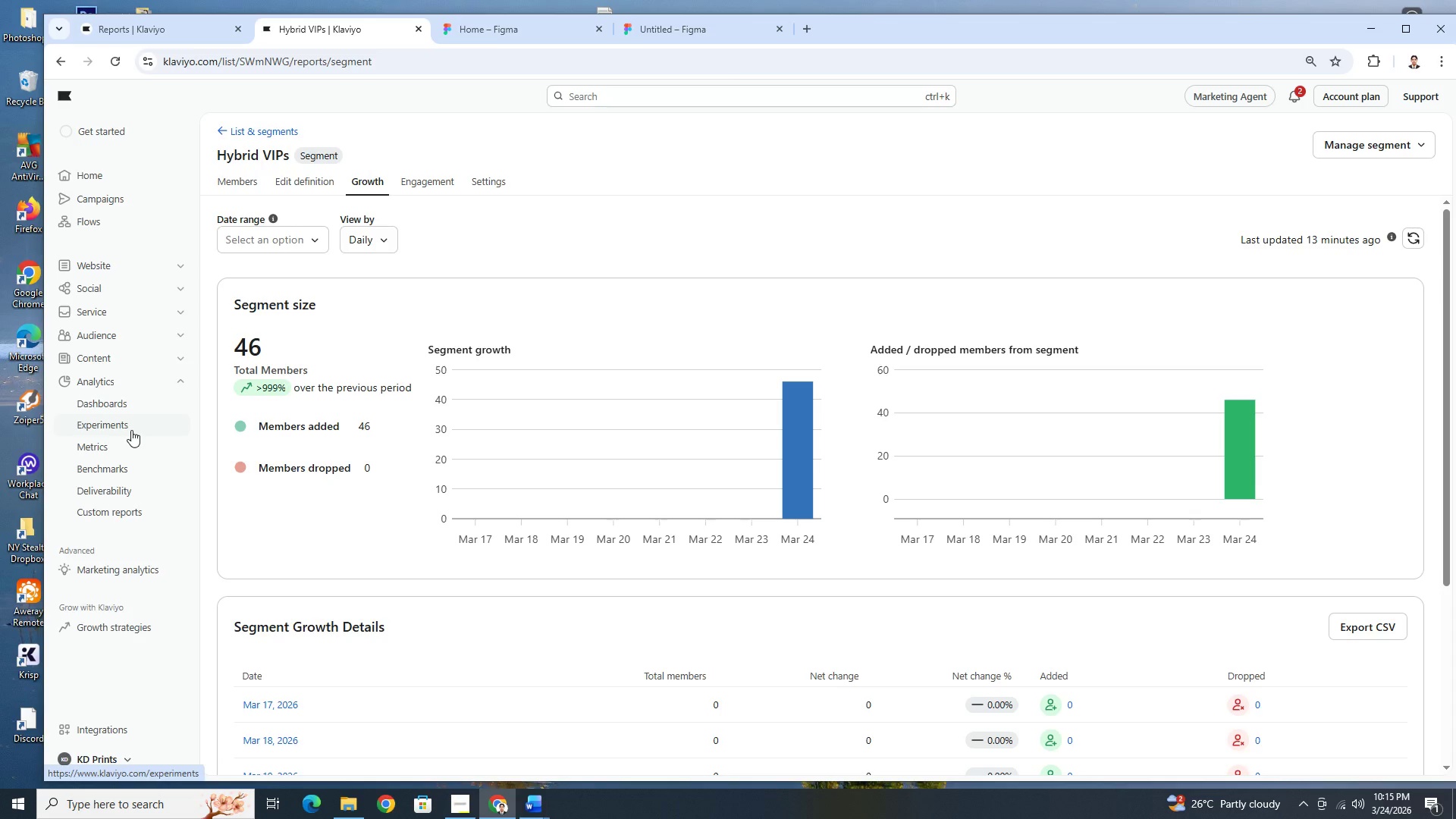 
wait(5.58)
 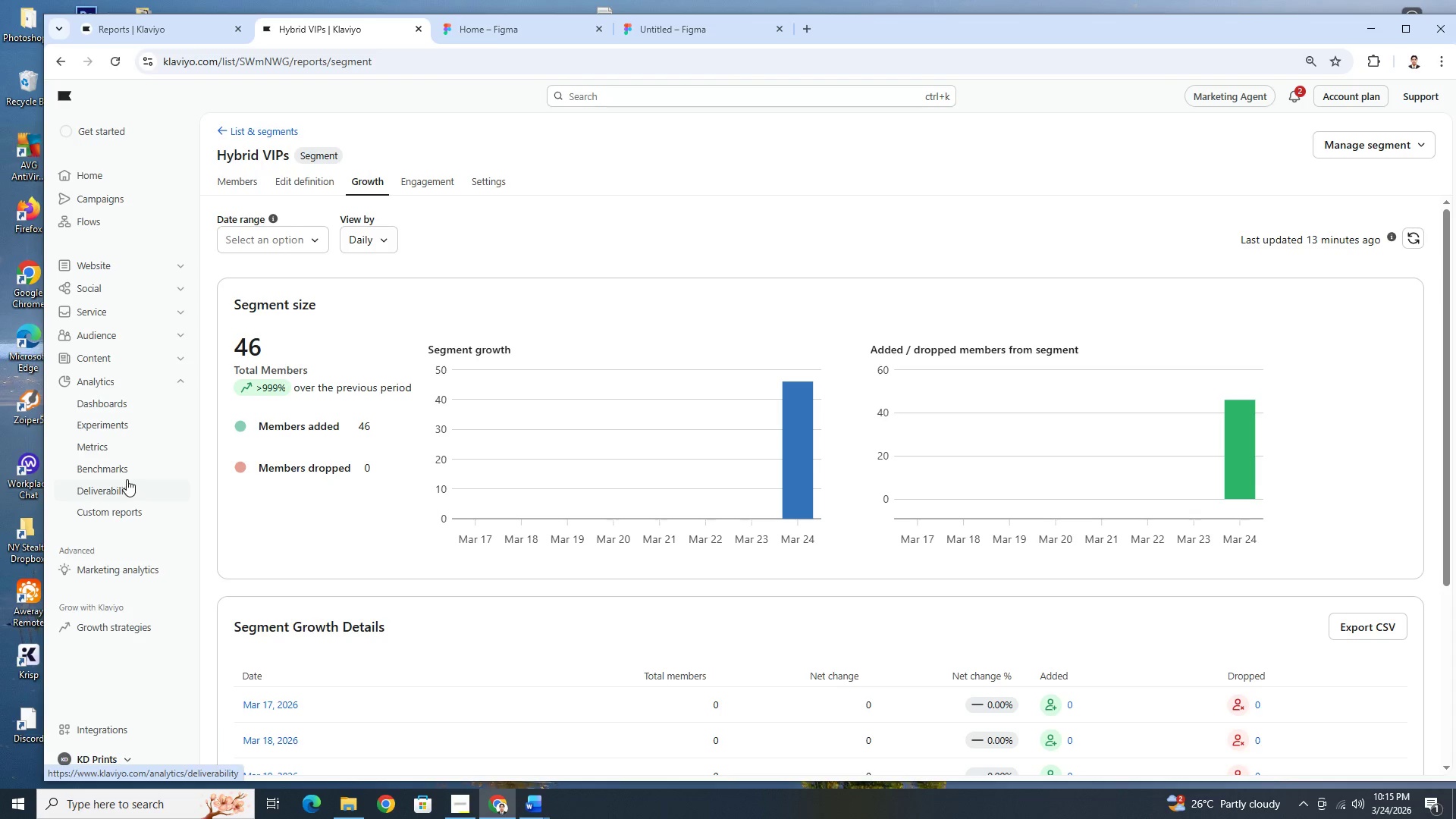 
left_click([142, 510])
 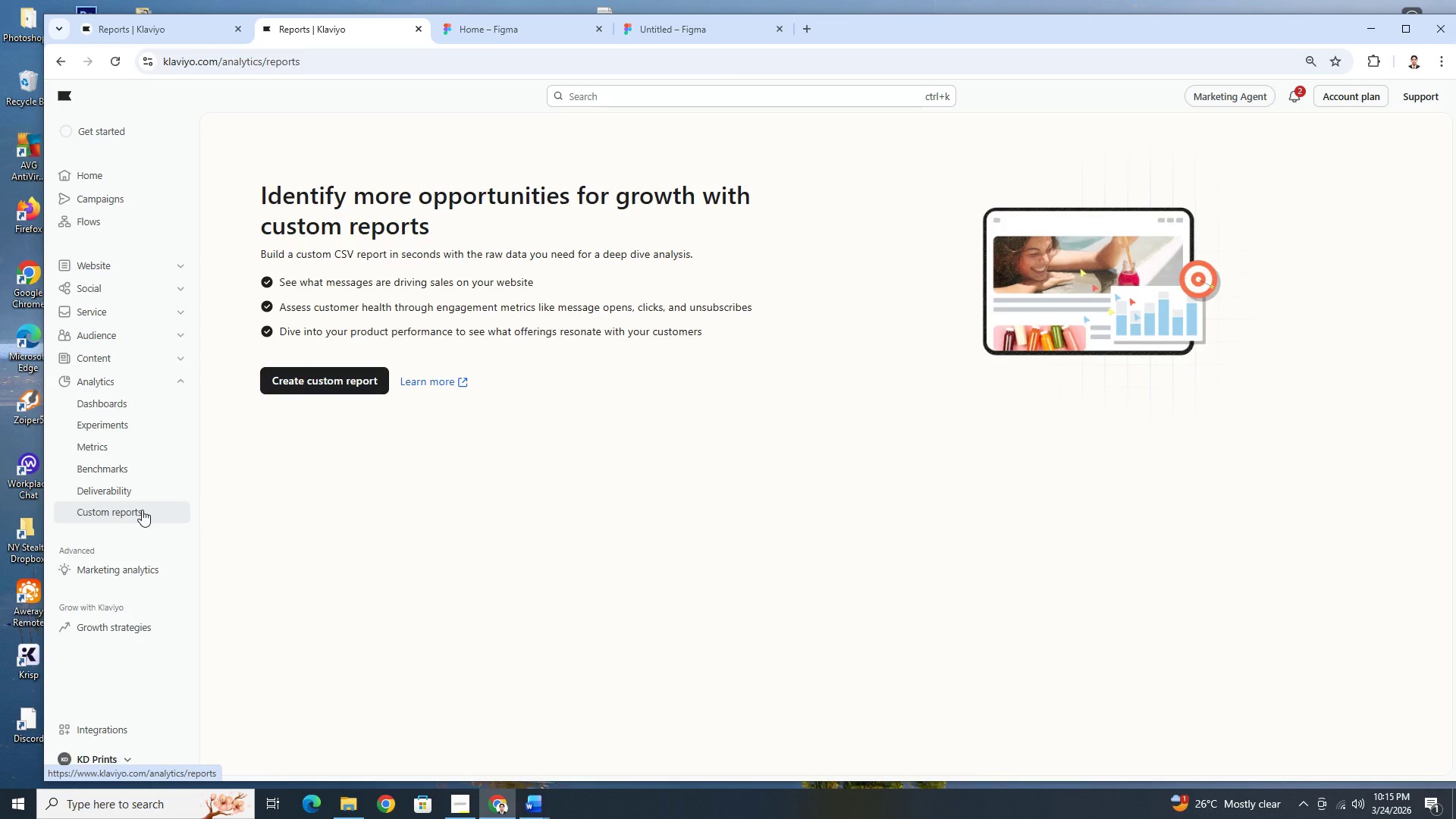 
wait(10.45)
 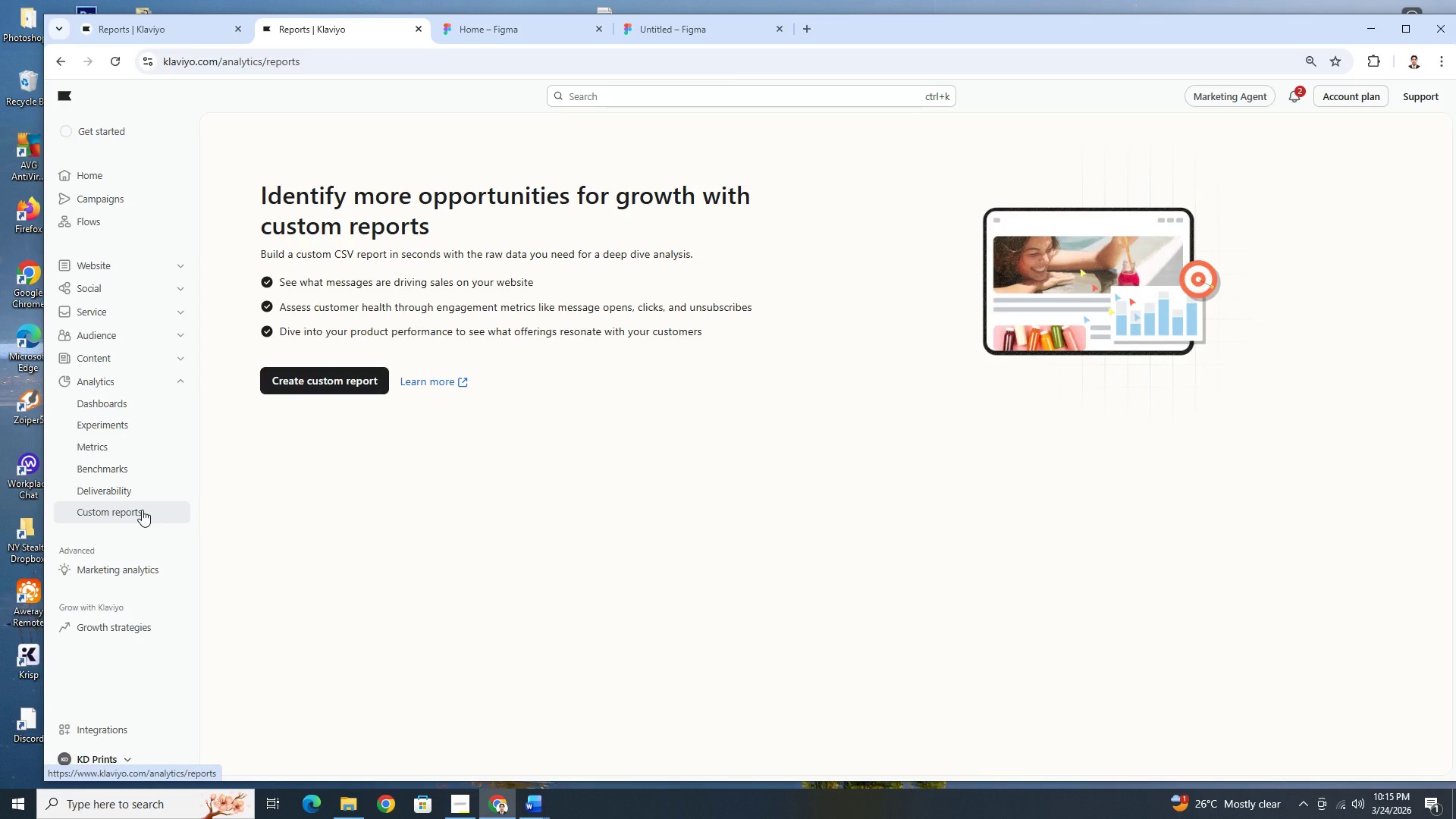 
left_click([312, 377])
 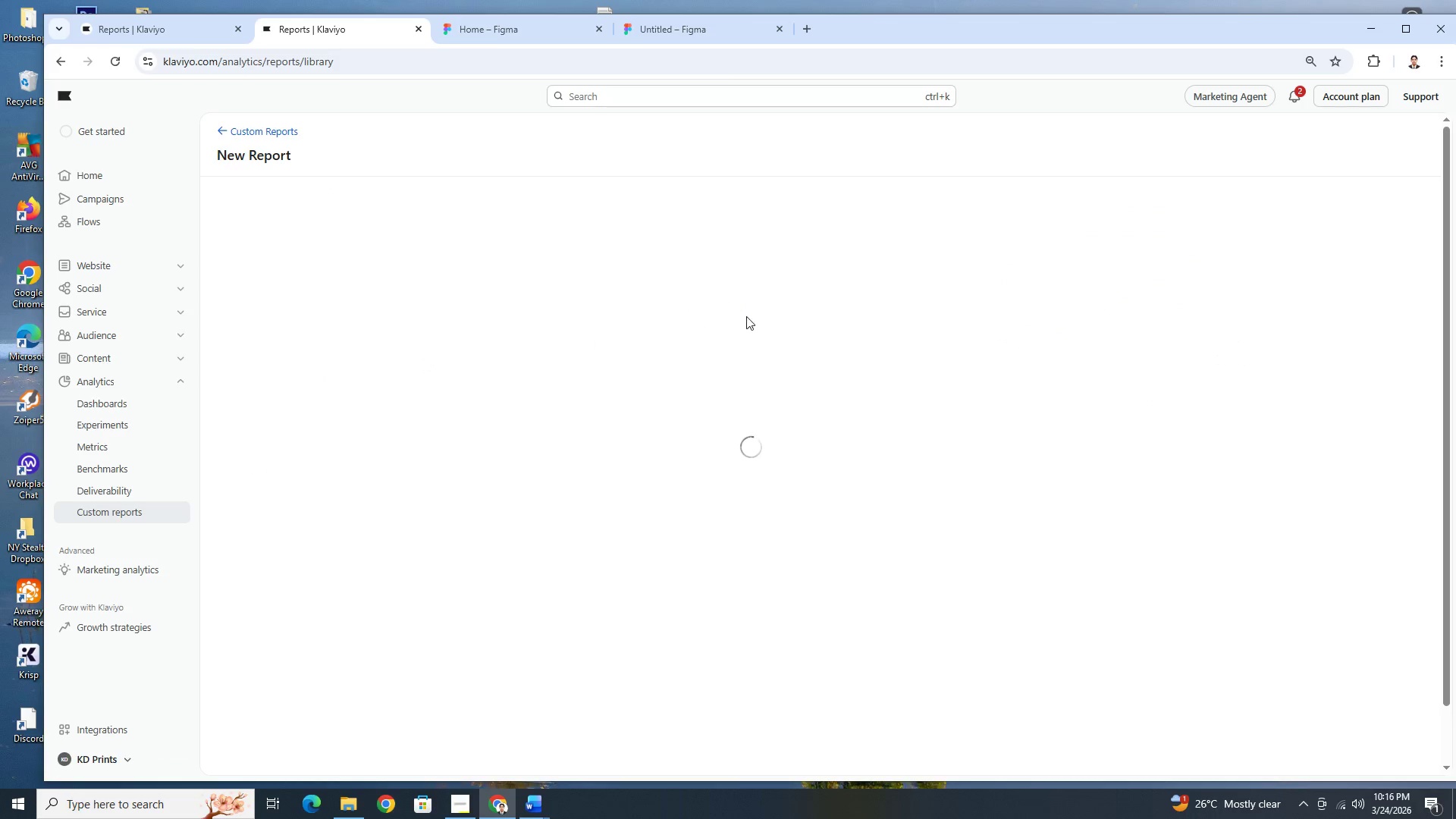 
mouse_move([720, 328])
 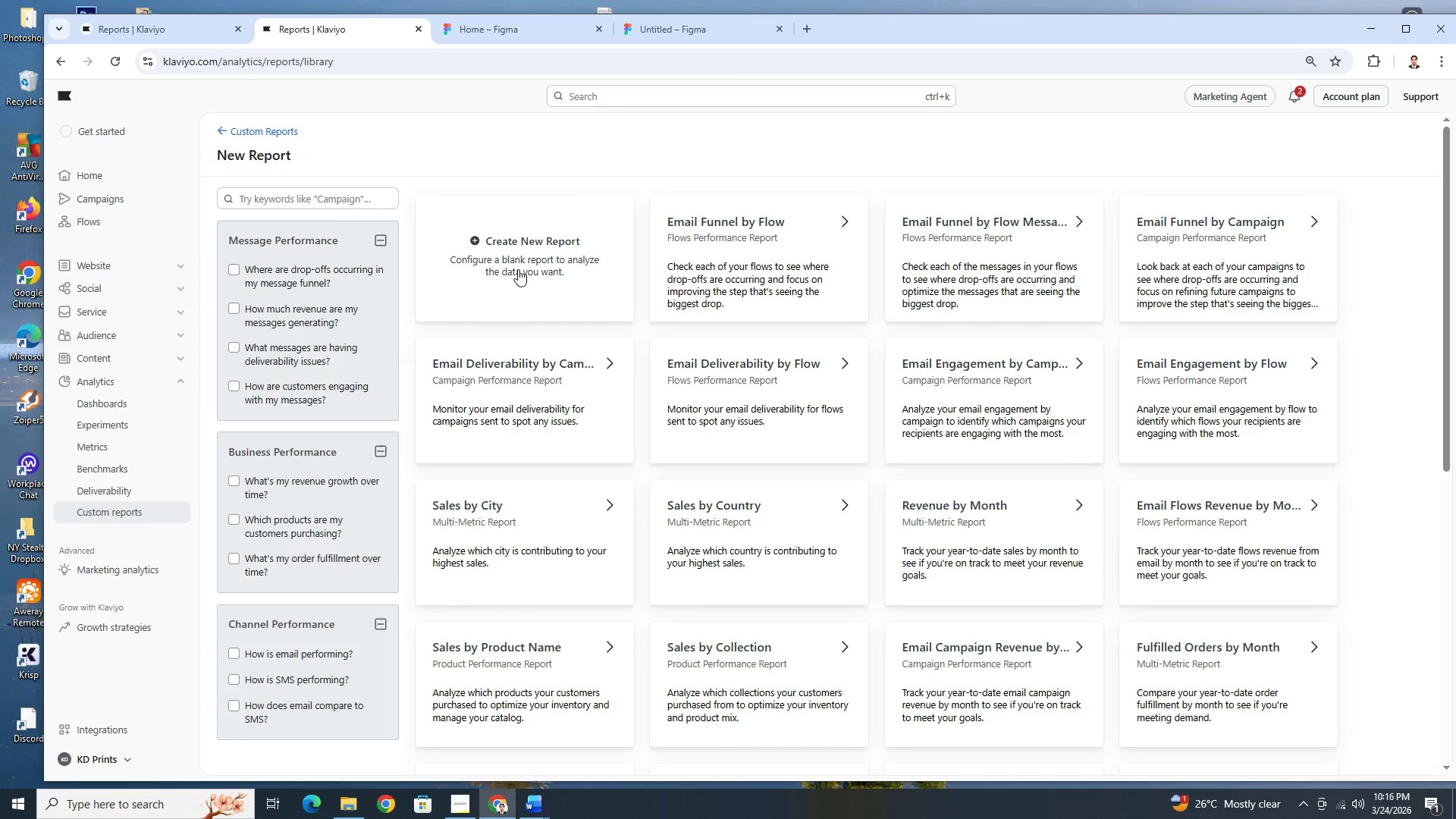 
left_click([521, 266])
 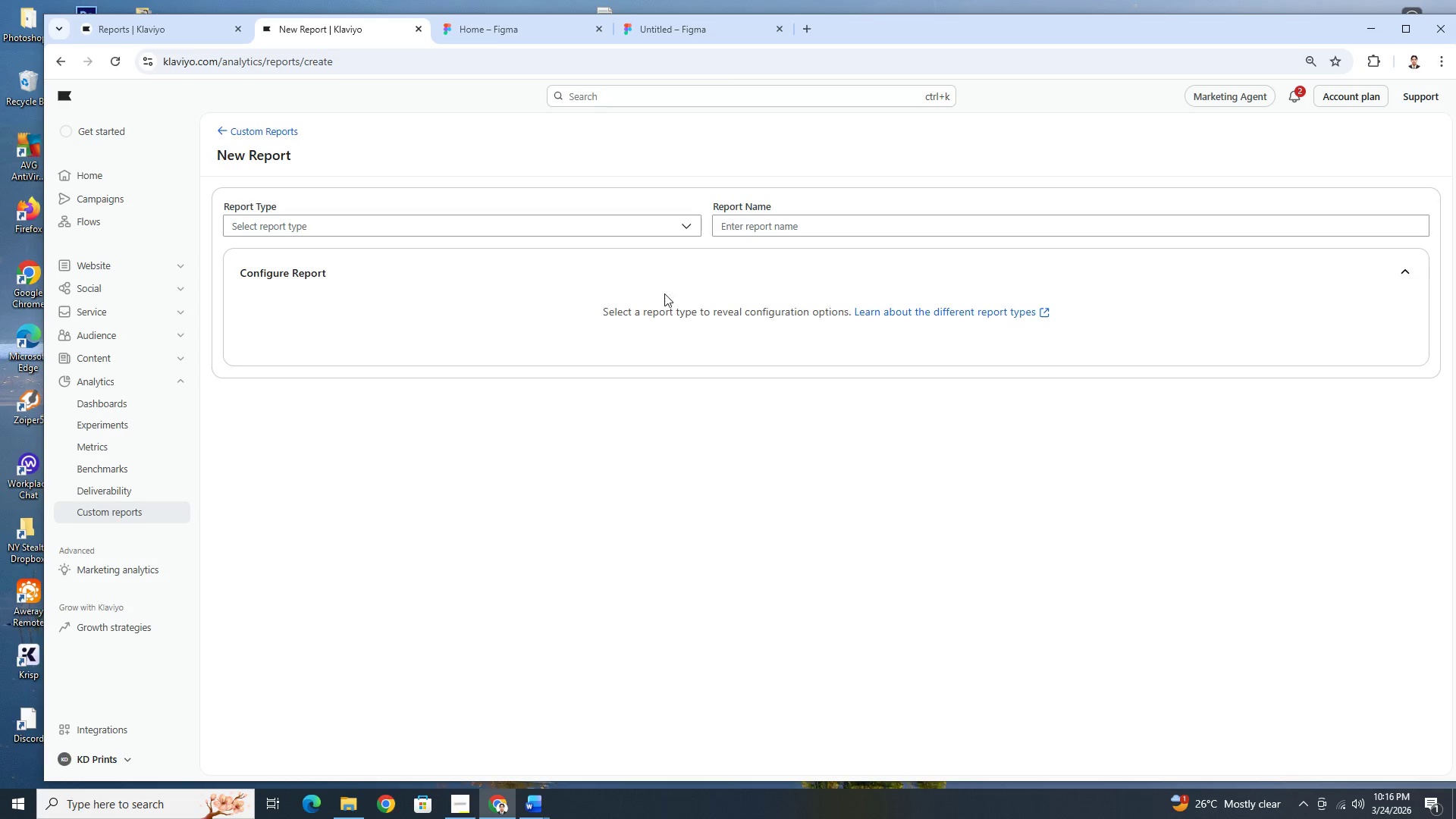 
wait(7.44)
 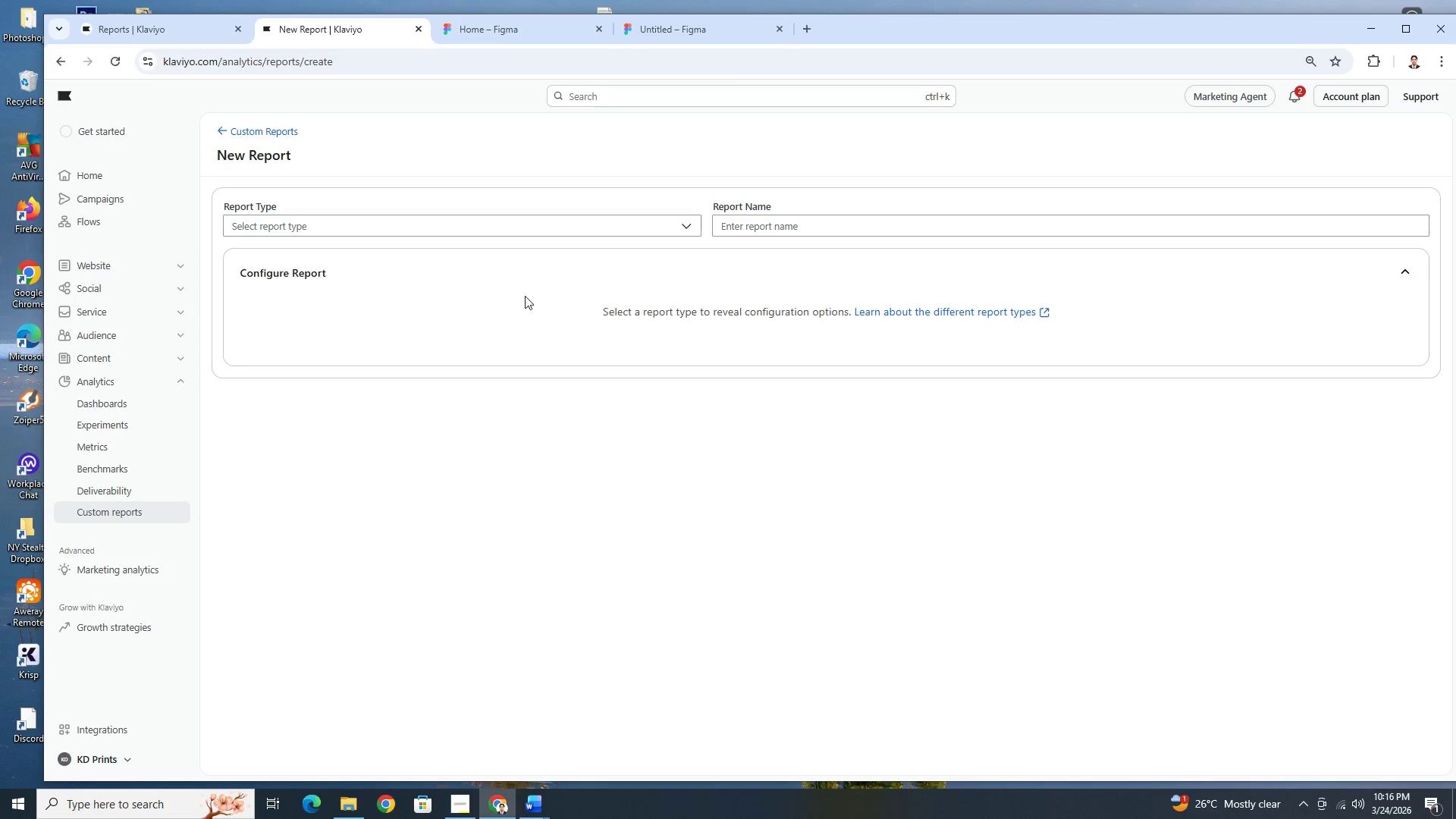 
left_click([572, 218])
 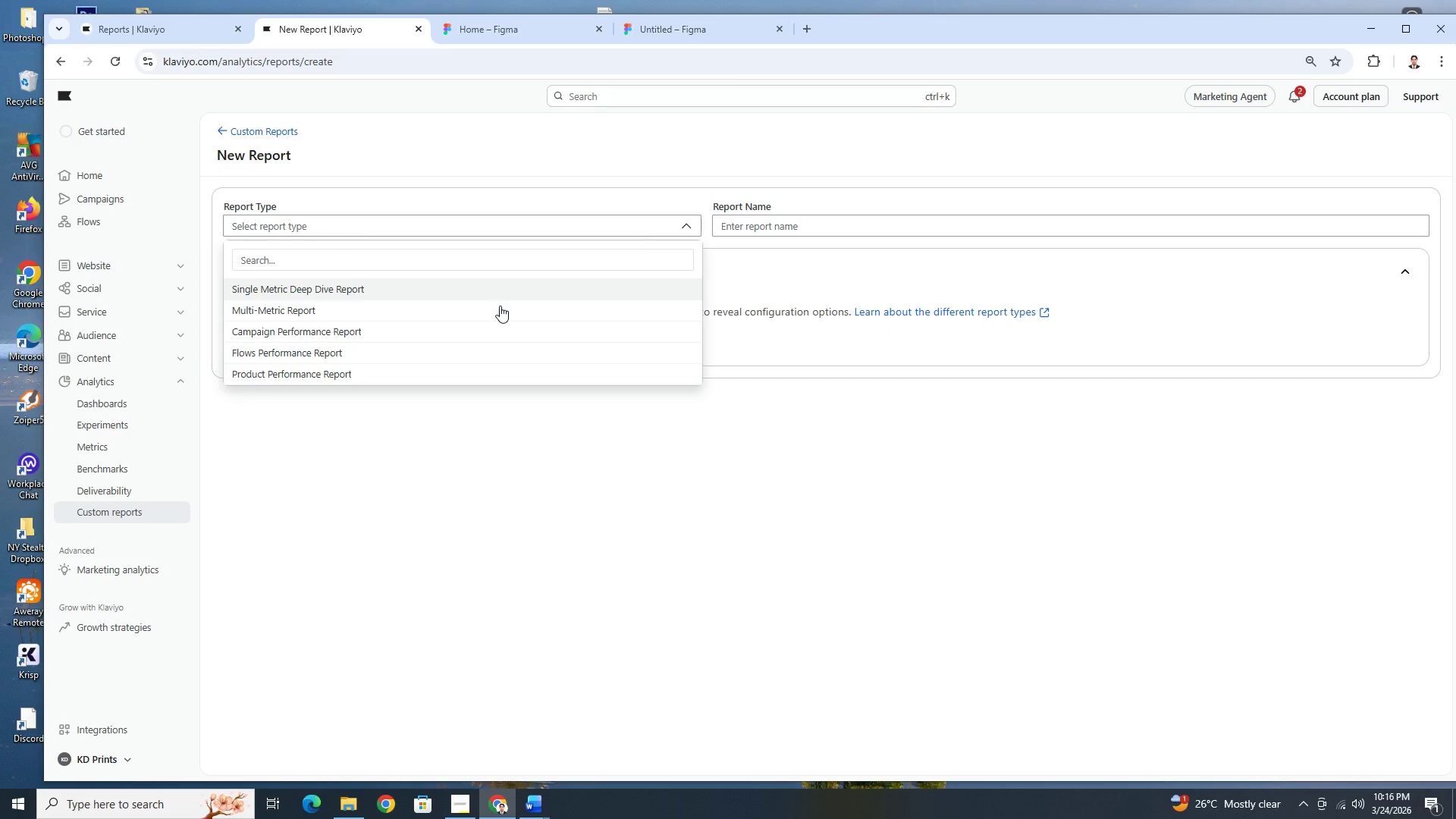 
left_click([494, 372])
 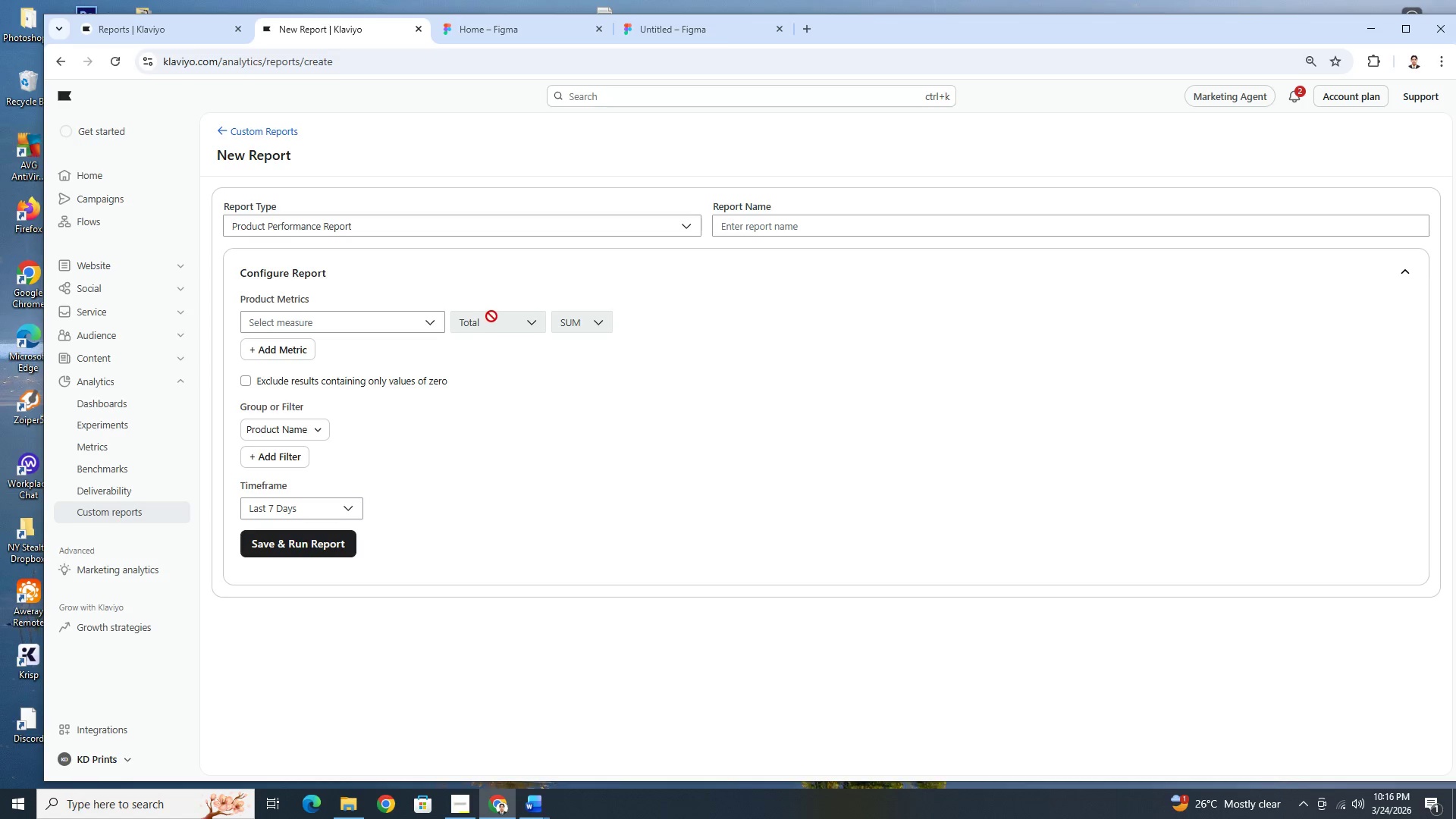 
left_click([431, 317])
 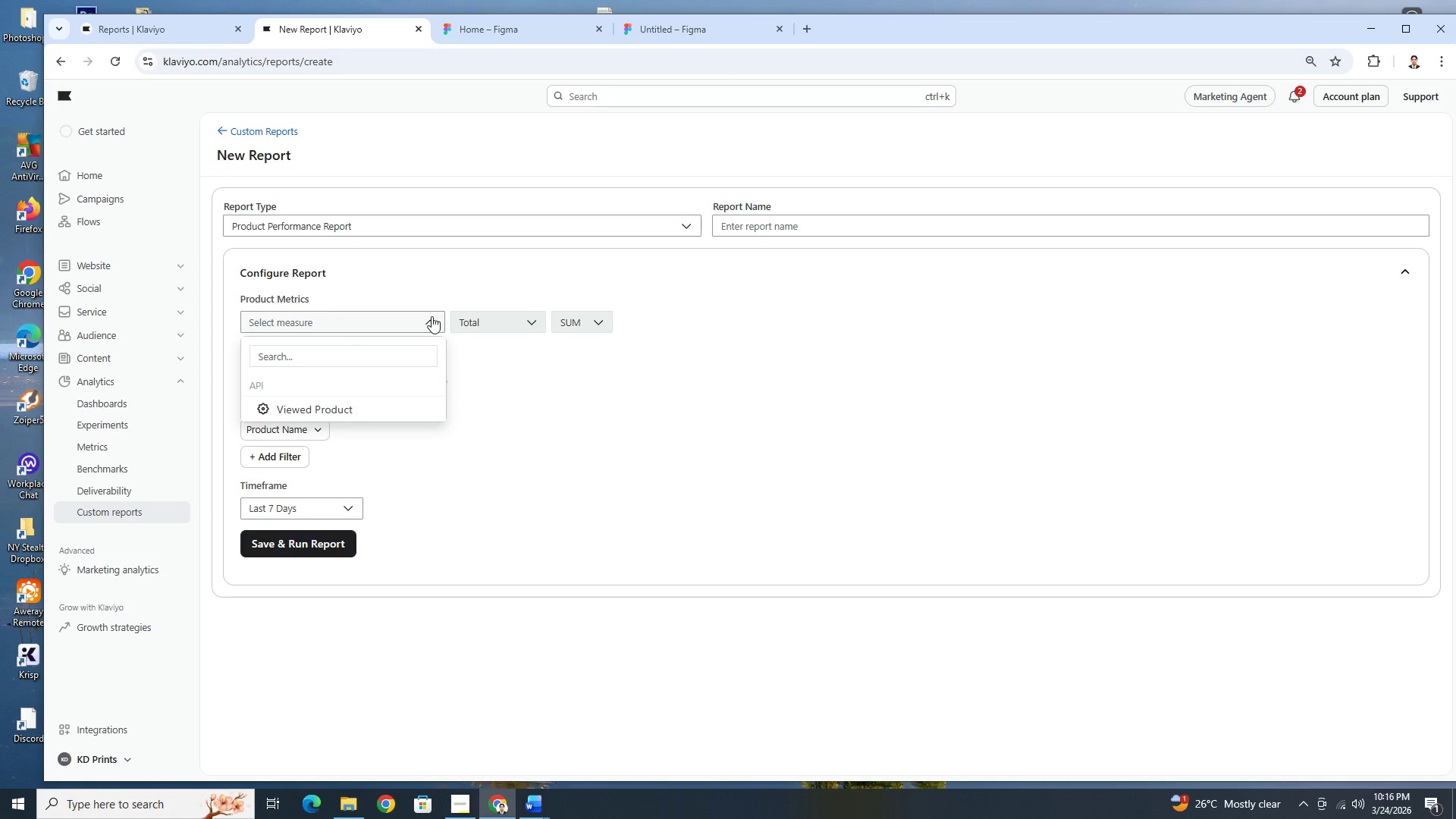 
left_click([431, 316])
 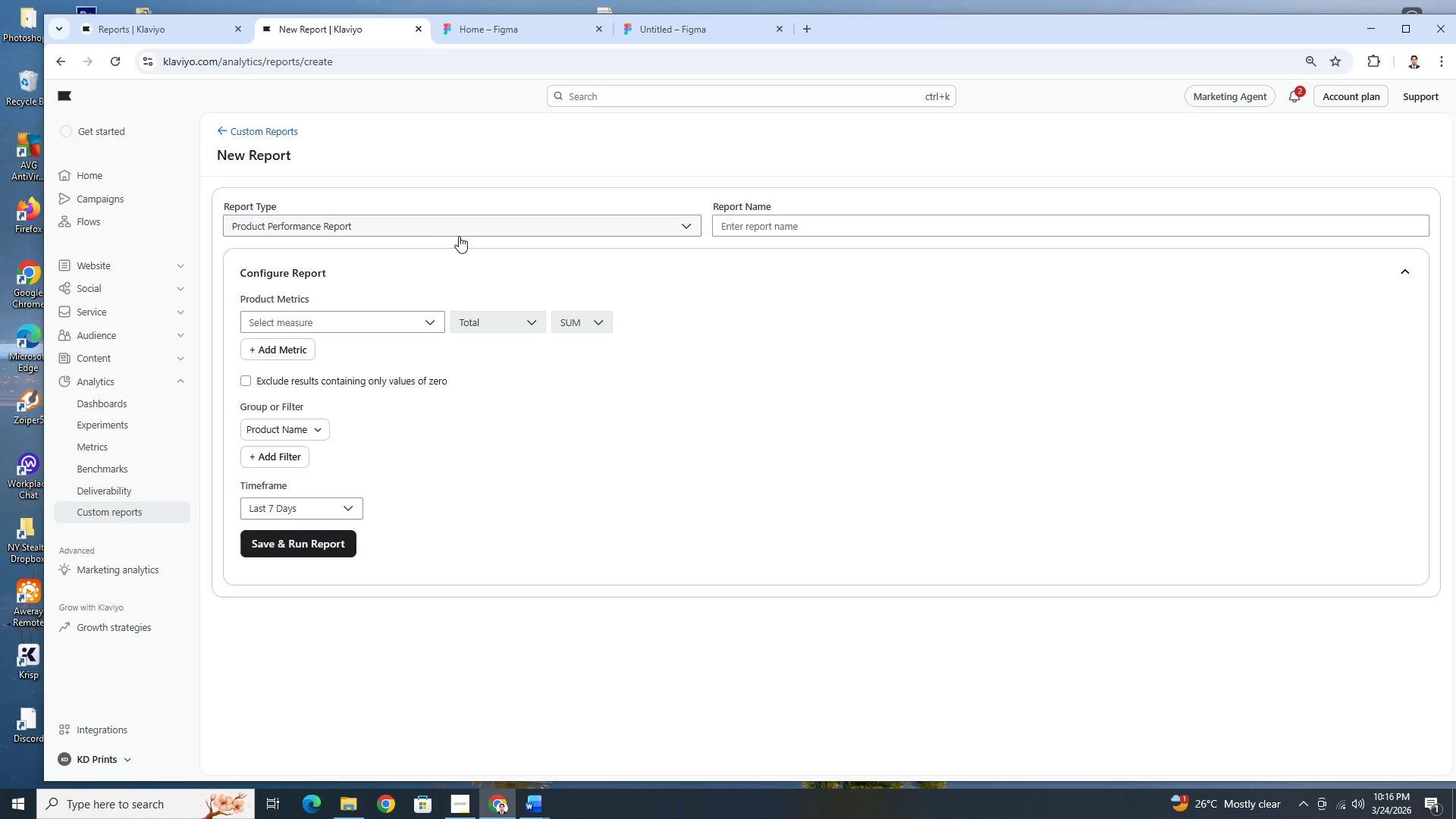 
left_click([464, 228])
 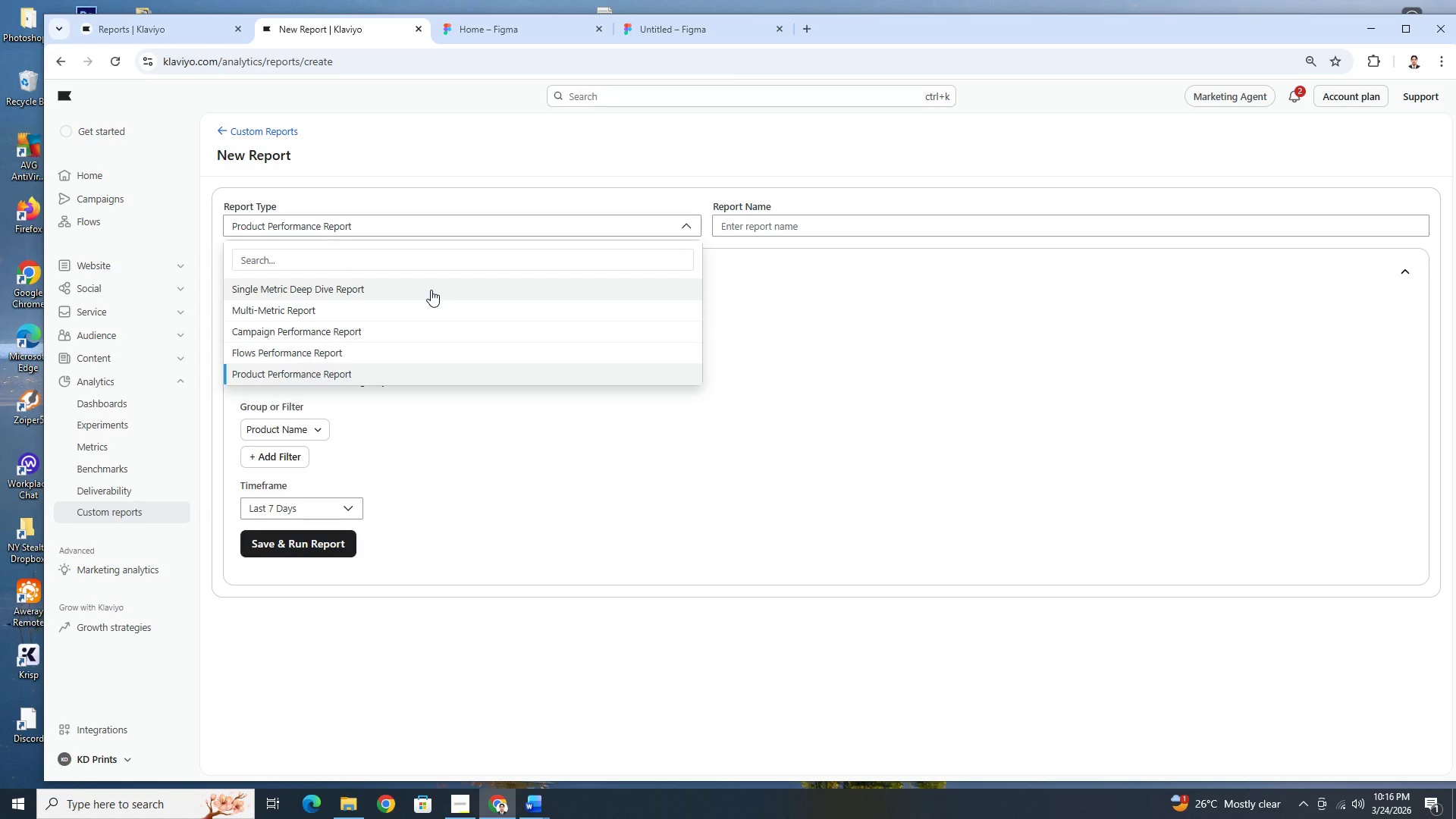 
left_click([431, 290])
 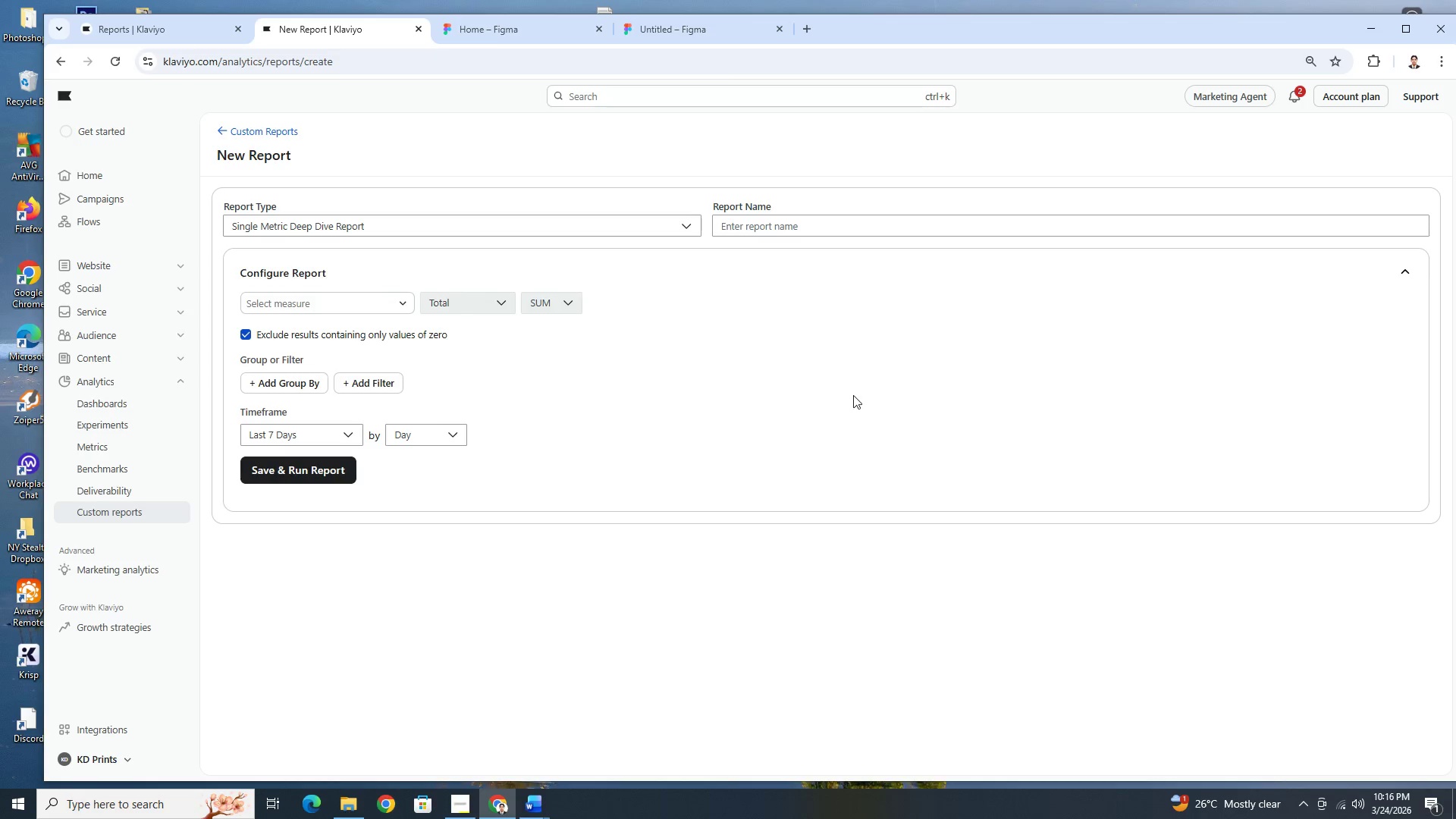 
wait(6.76)
 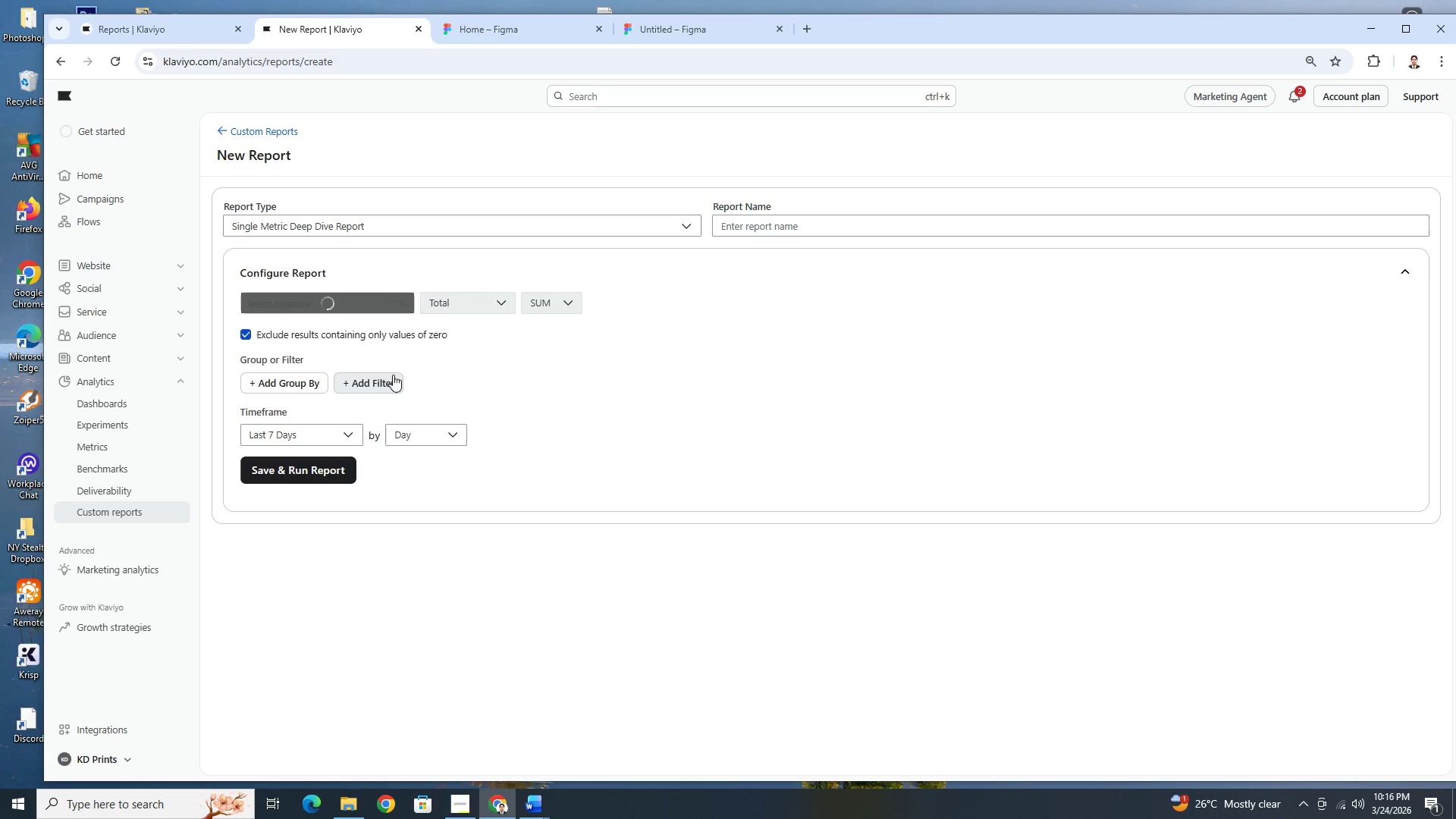 
double_click([623, 224])
 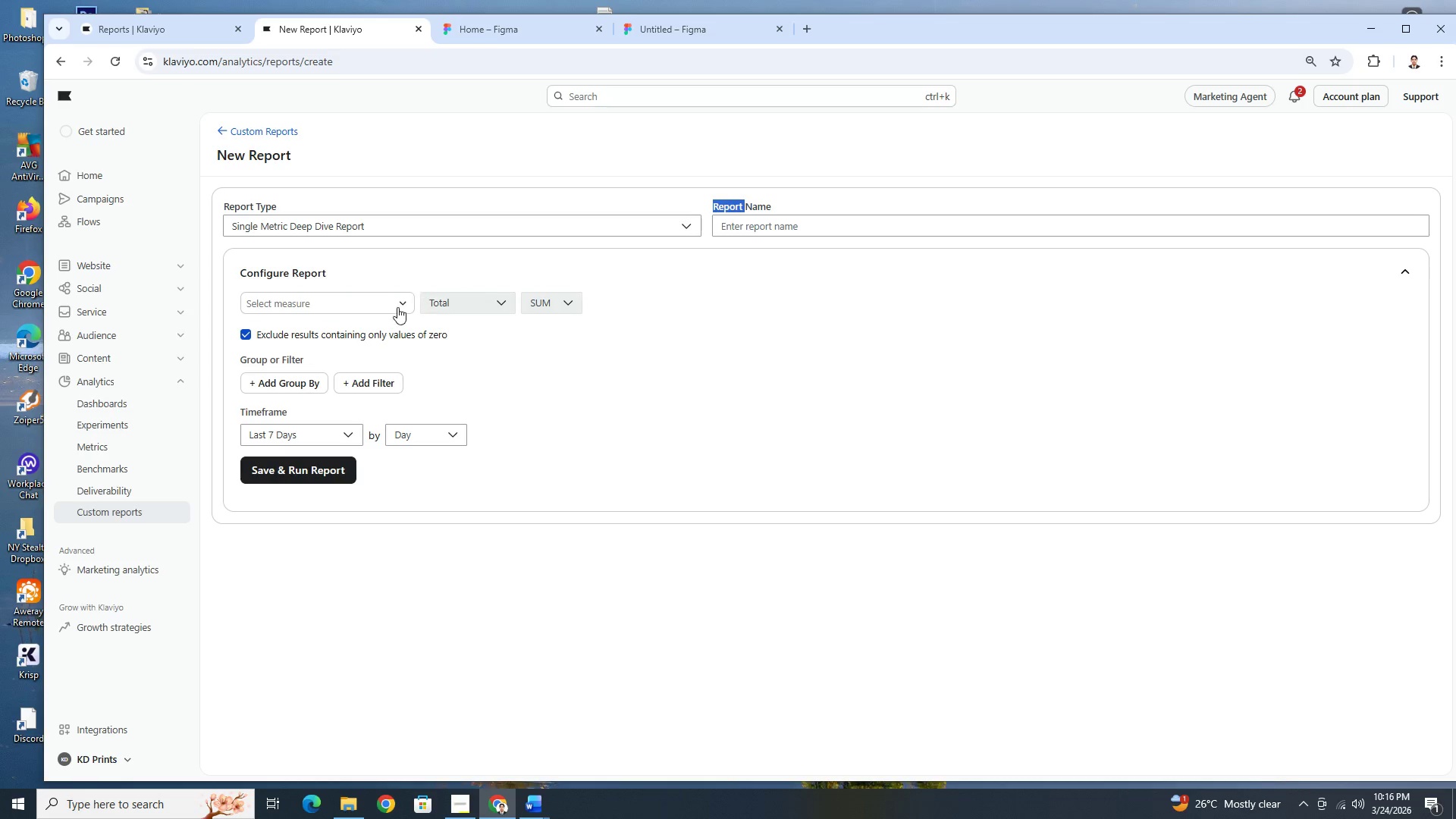 
left_click([390, 308])
 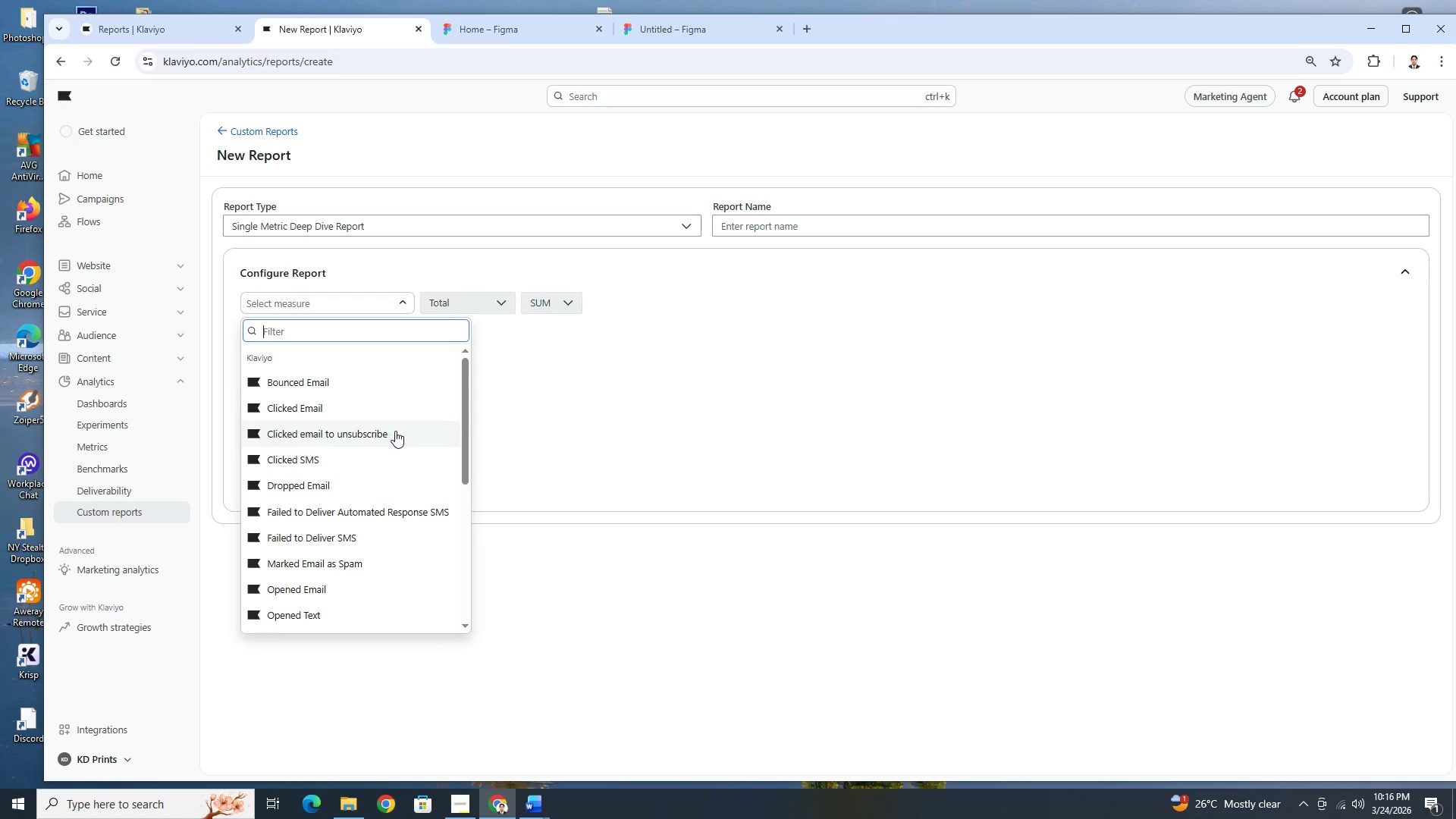 
scroll: coordinate [397, 431], scroll_direction: down, amount: 5.0
 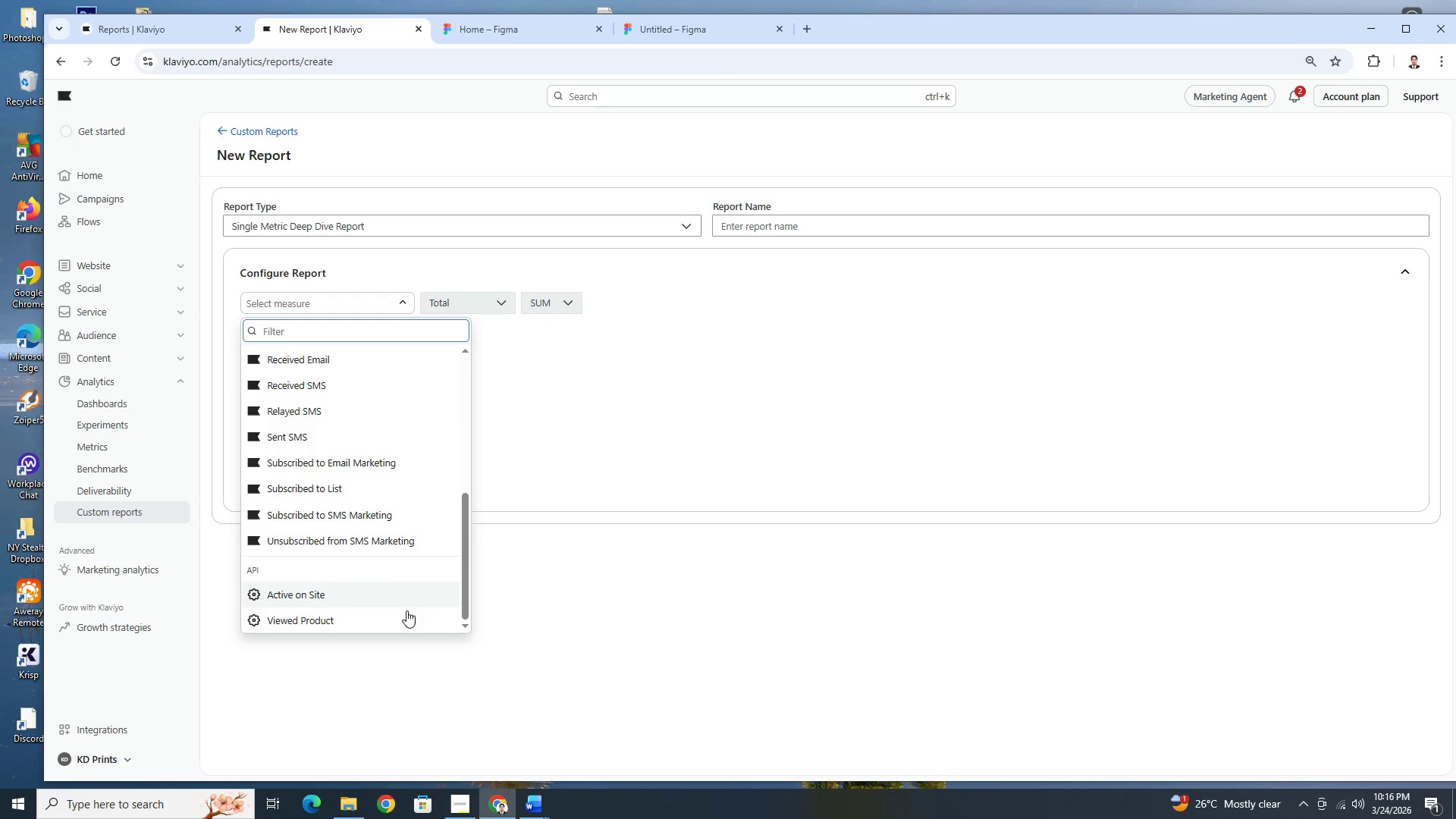 
left_click([407, 611])
 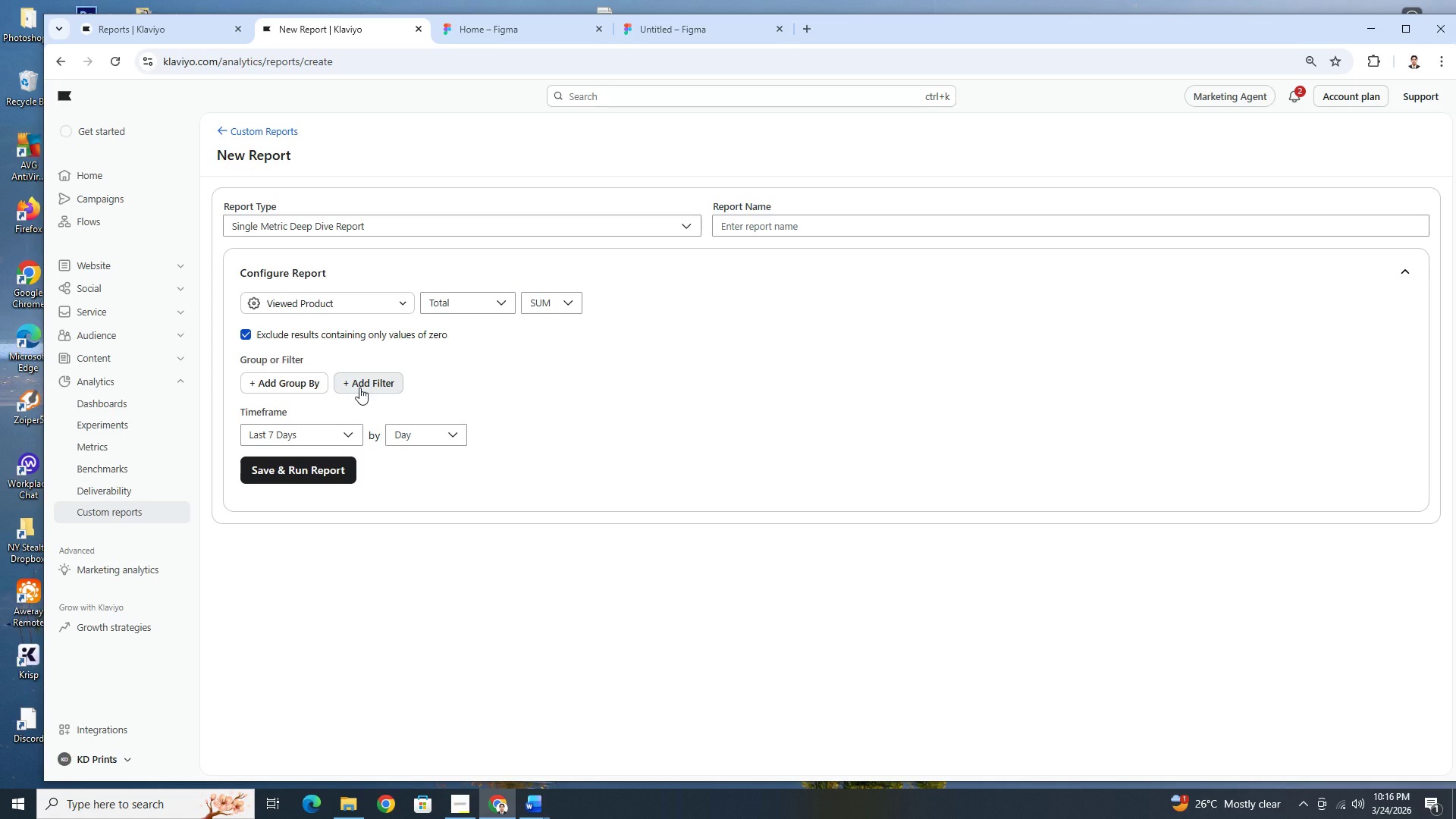 
left_click([359, 388])
 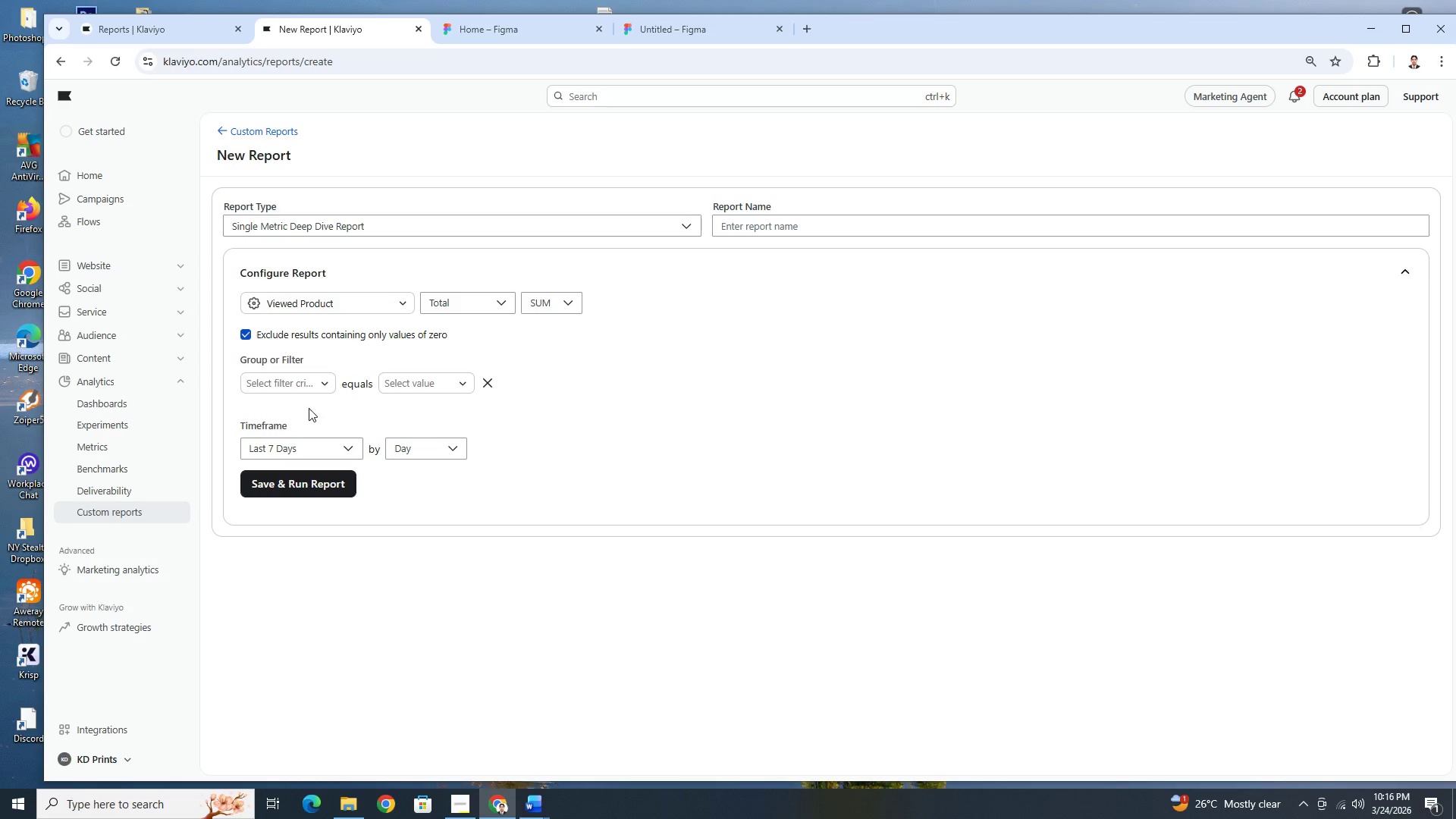 
left_click([305, 386])
 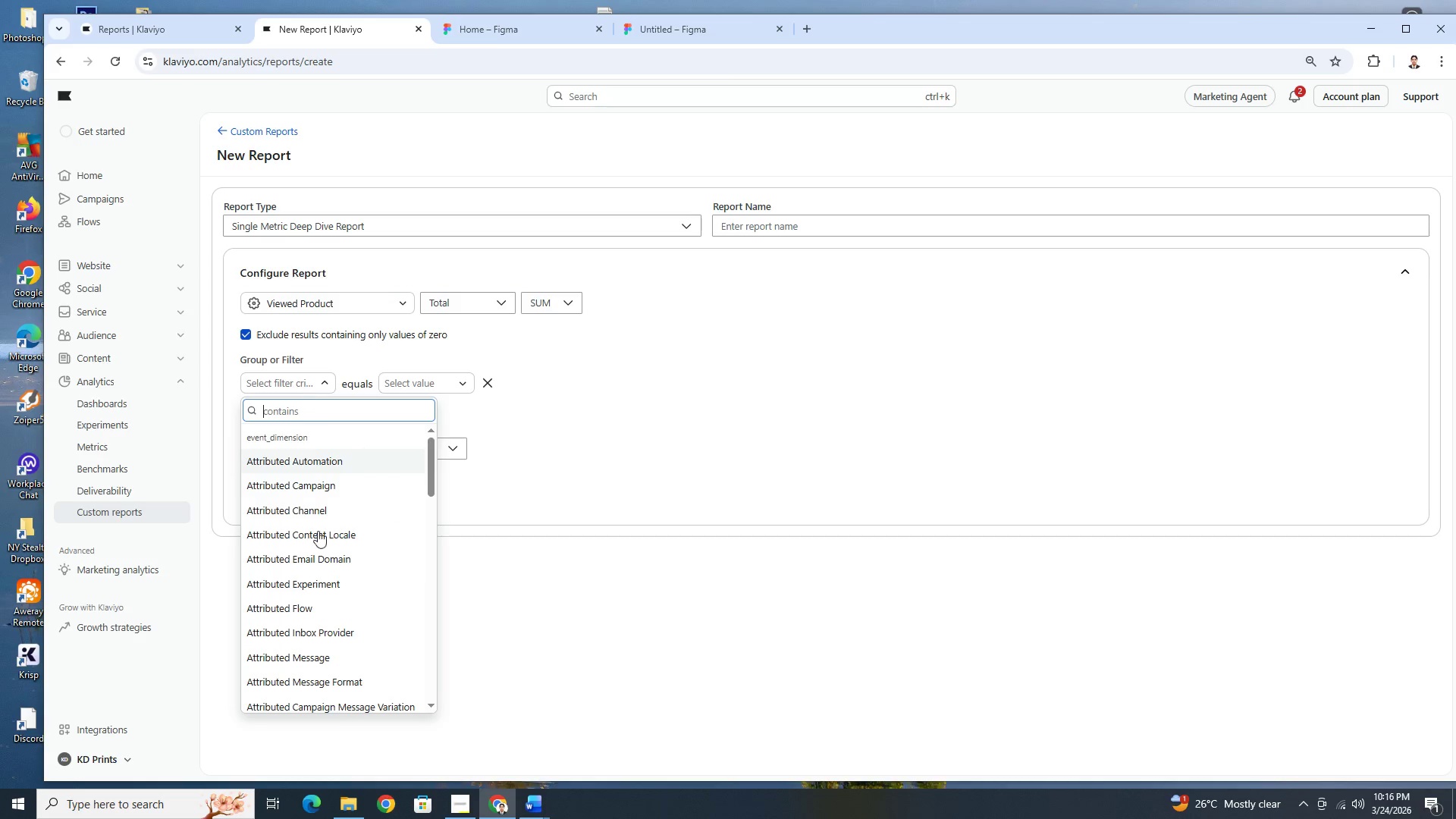 
scroll: coordinate [385, 576], scroll_direction: down, amount: 6.0
 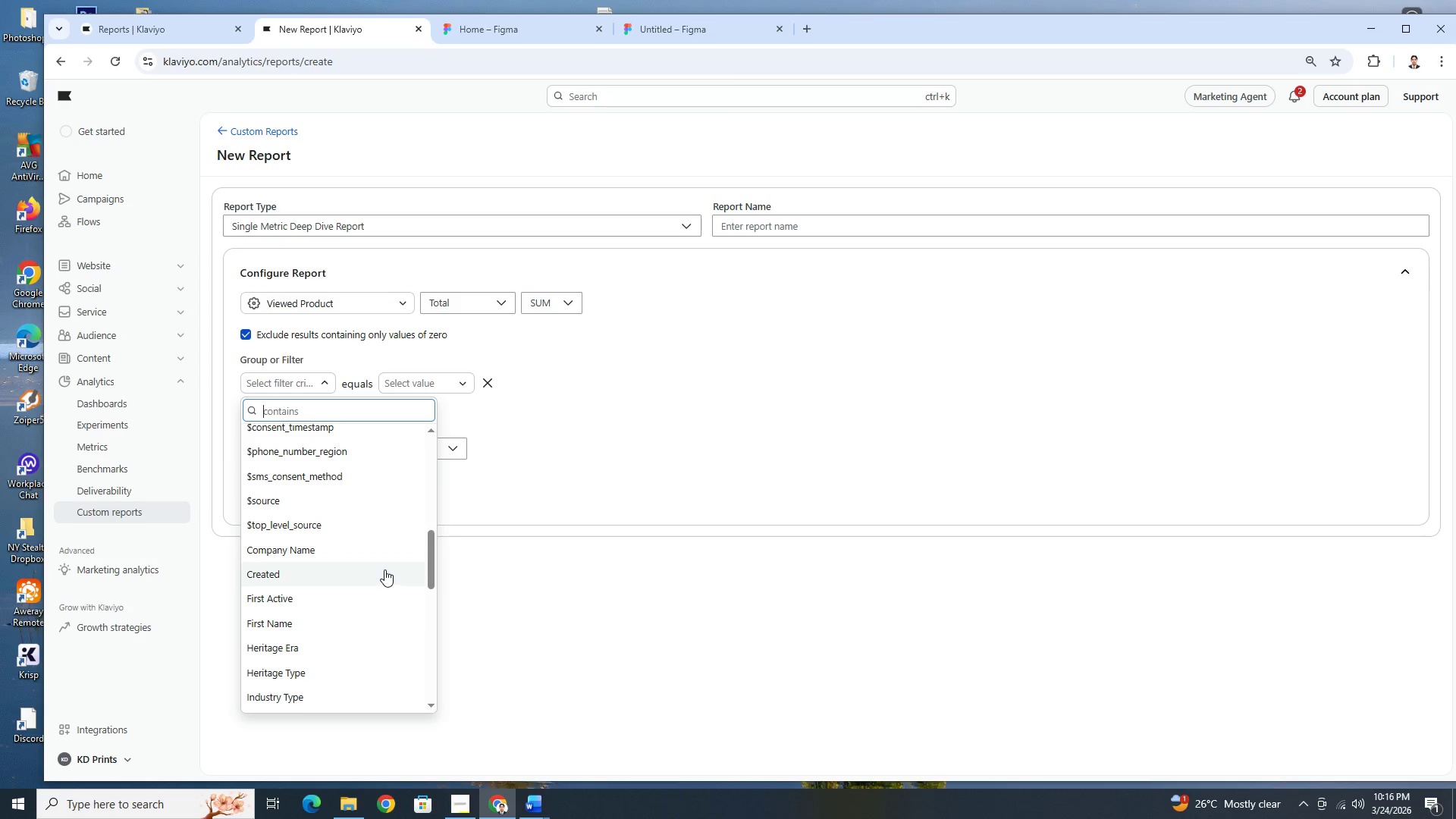 
scroll: coordinate [384, 570], scroll_direction: up, amount: 2.0
 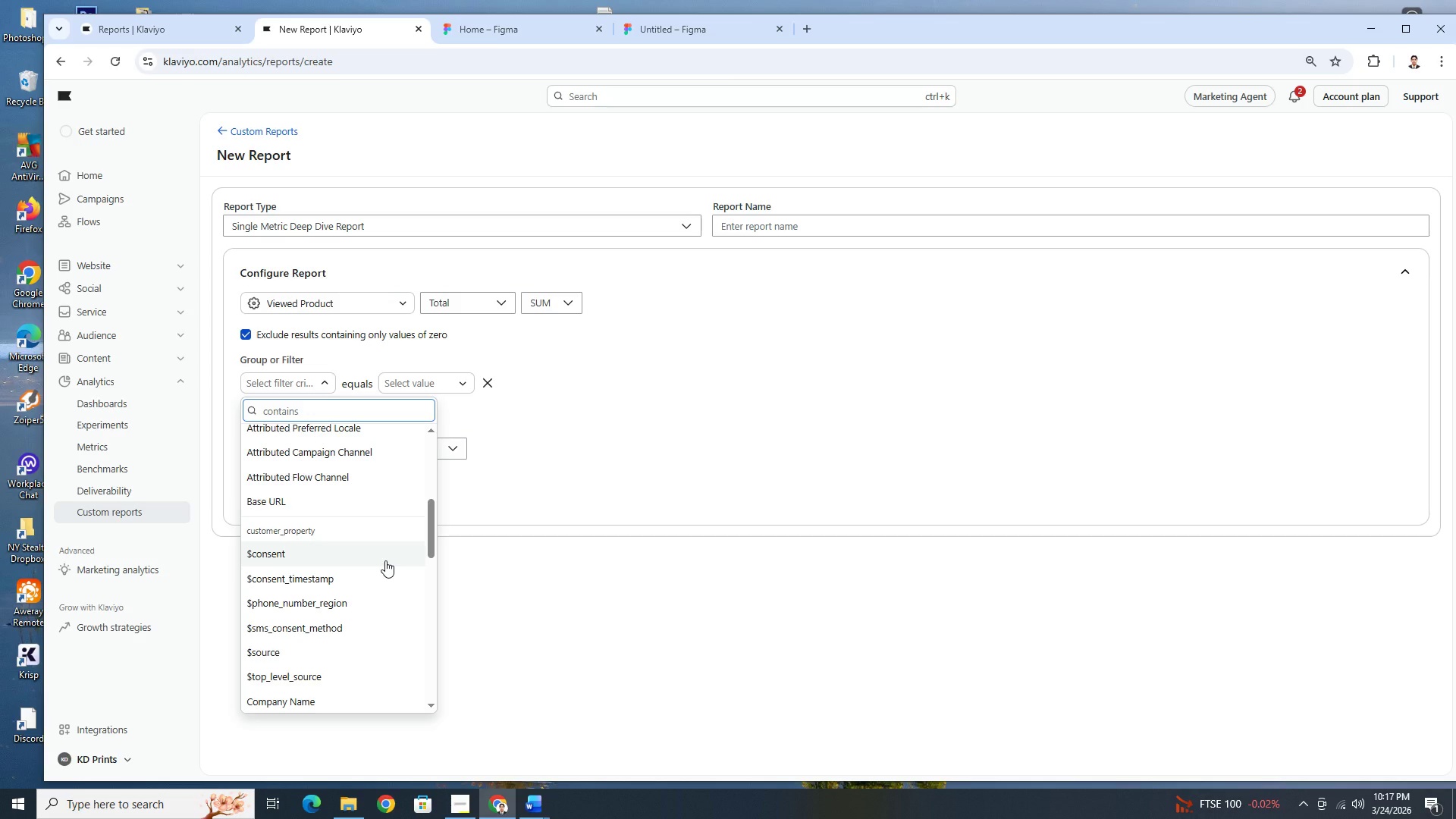 
wait(51.0)
 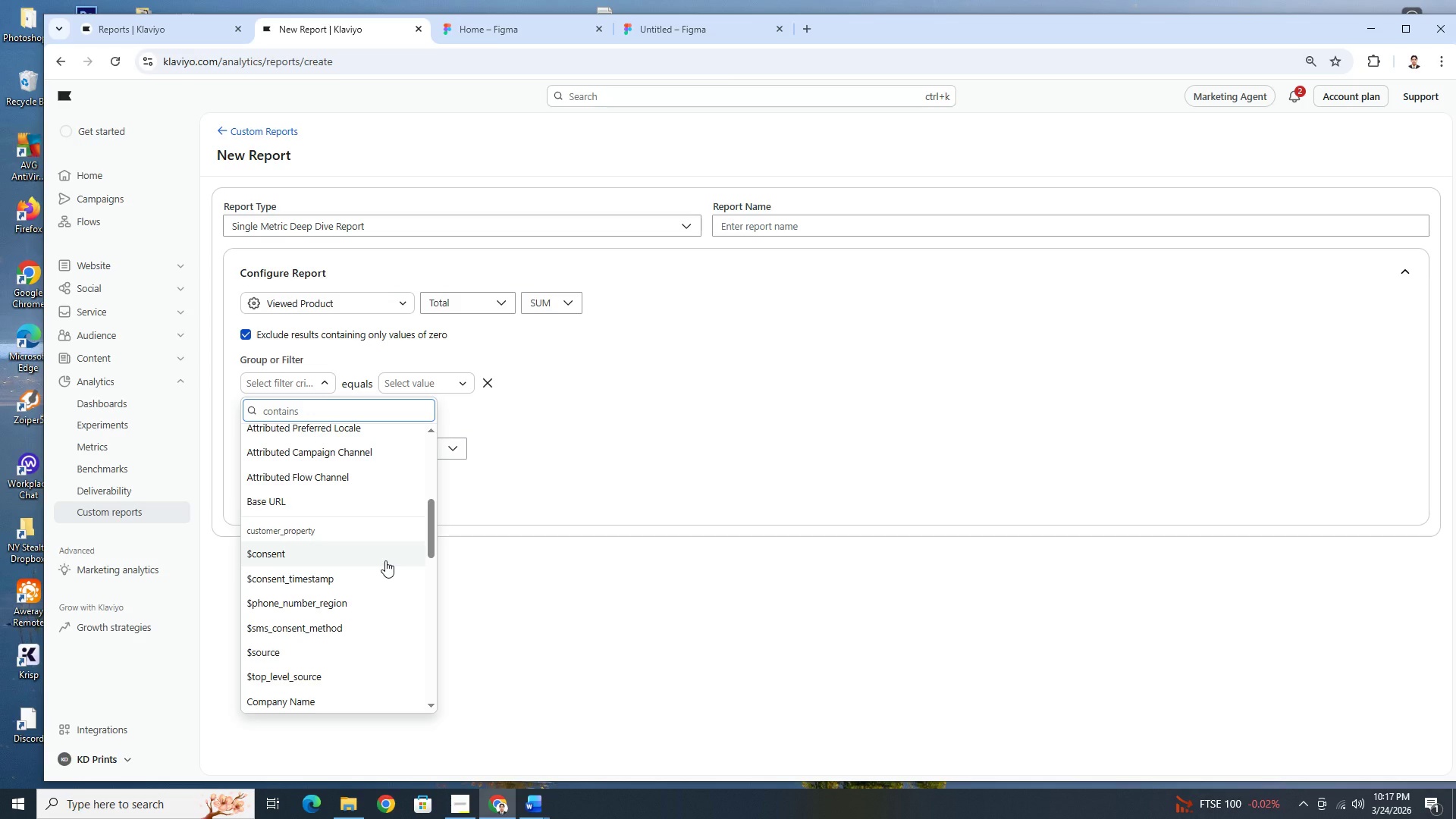 
left_click([801, 584])
 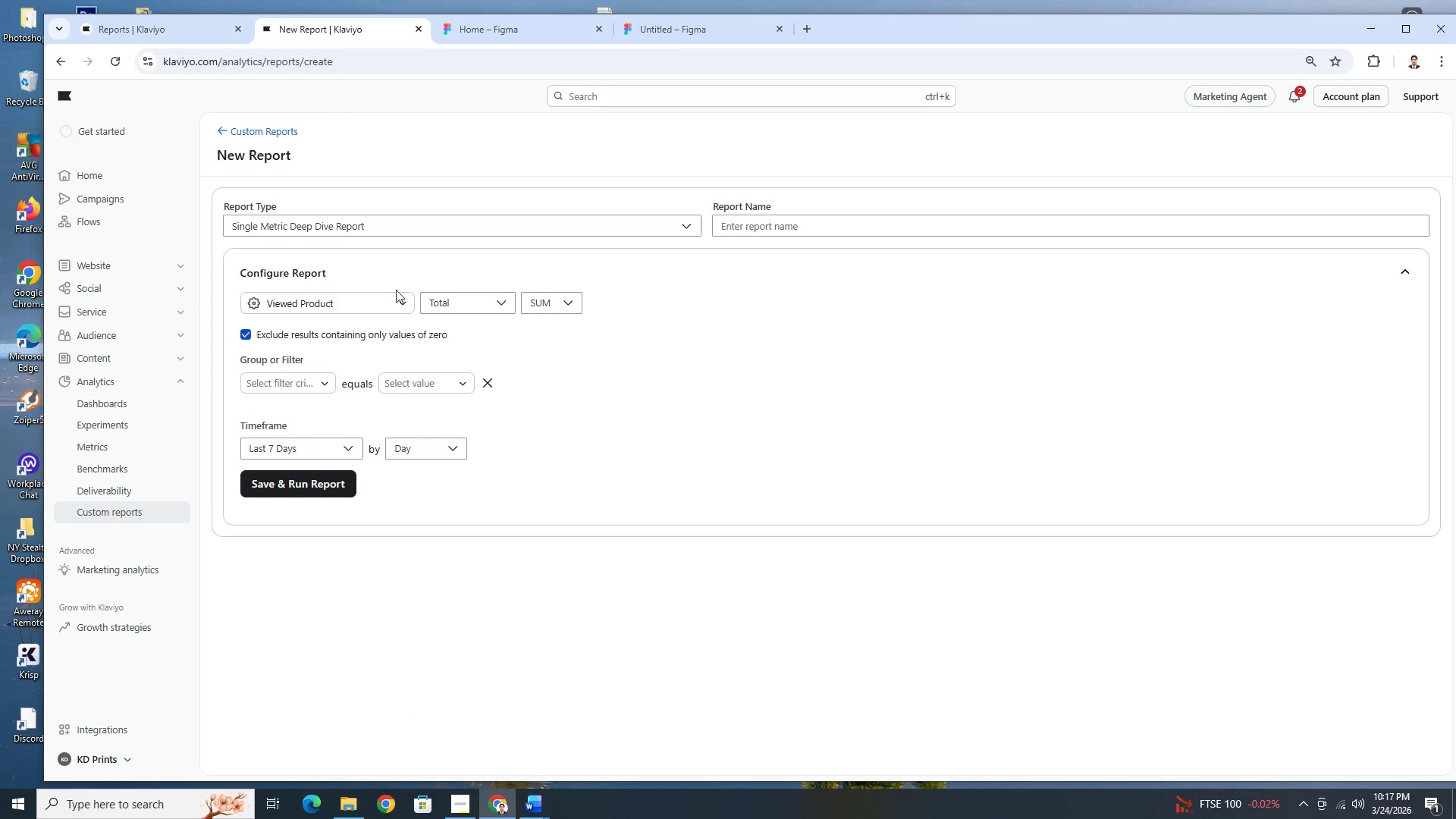 
left_click([544, 801])
 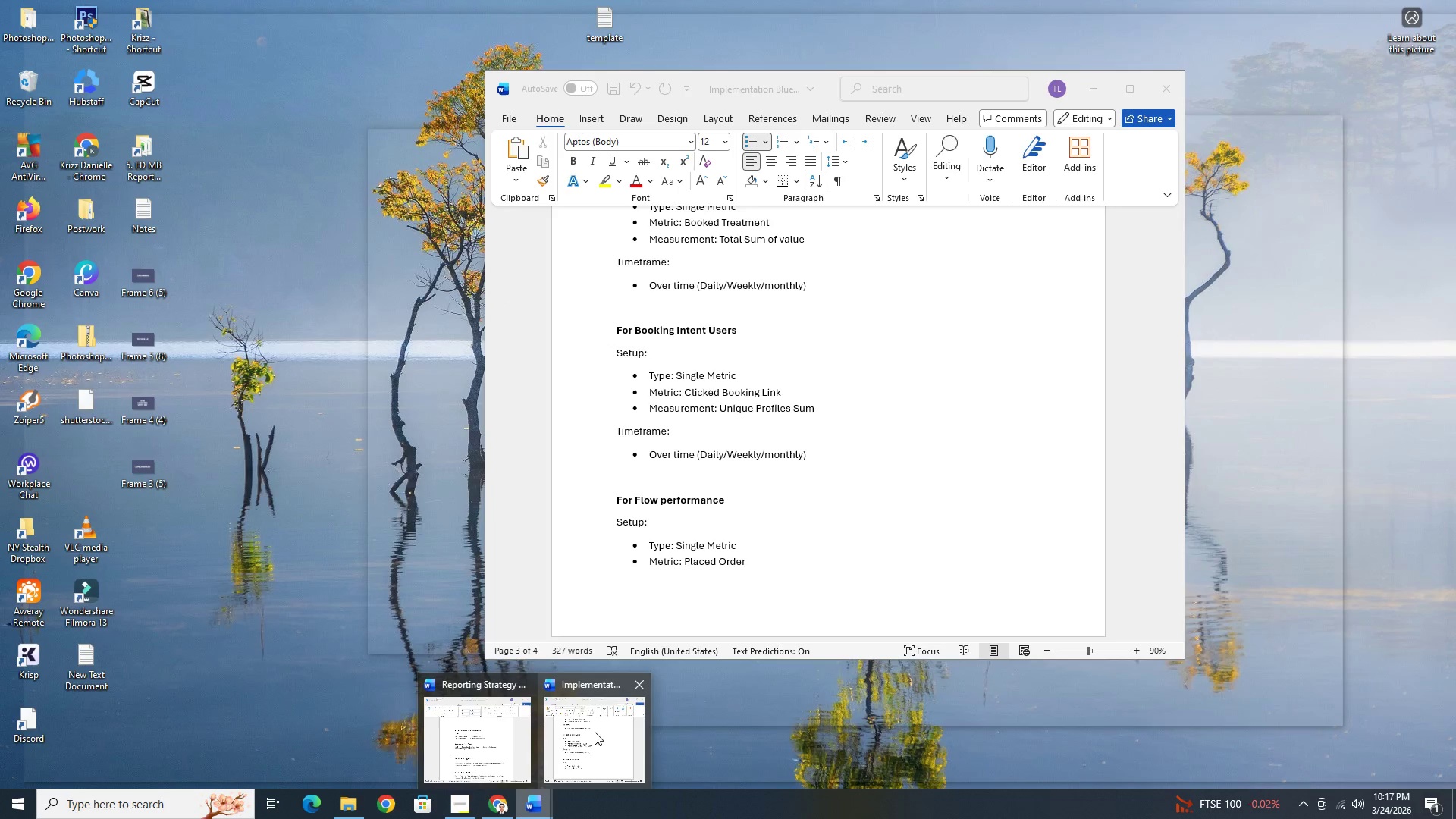 
left_click([595, 732])
 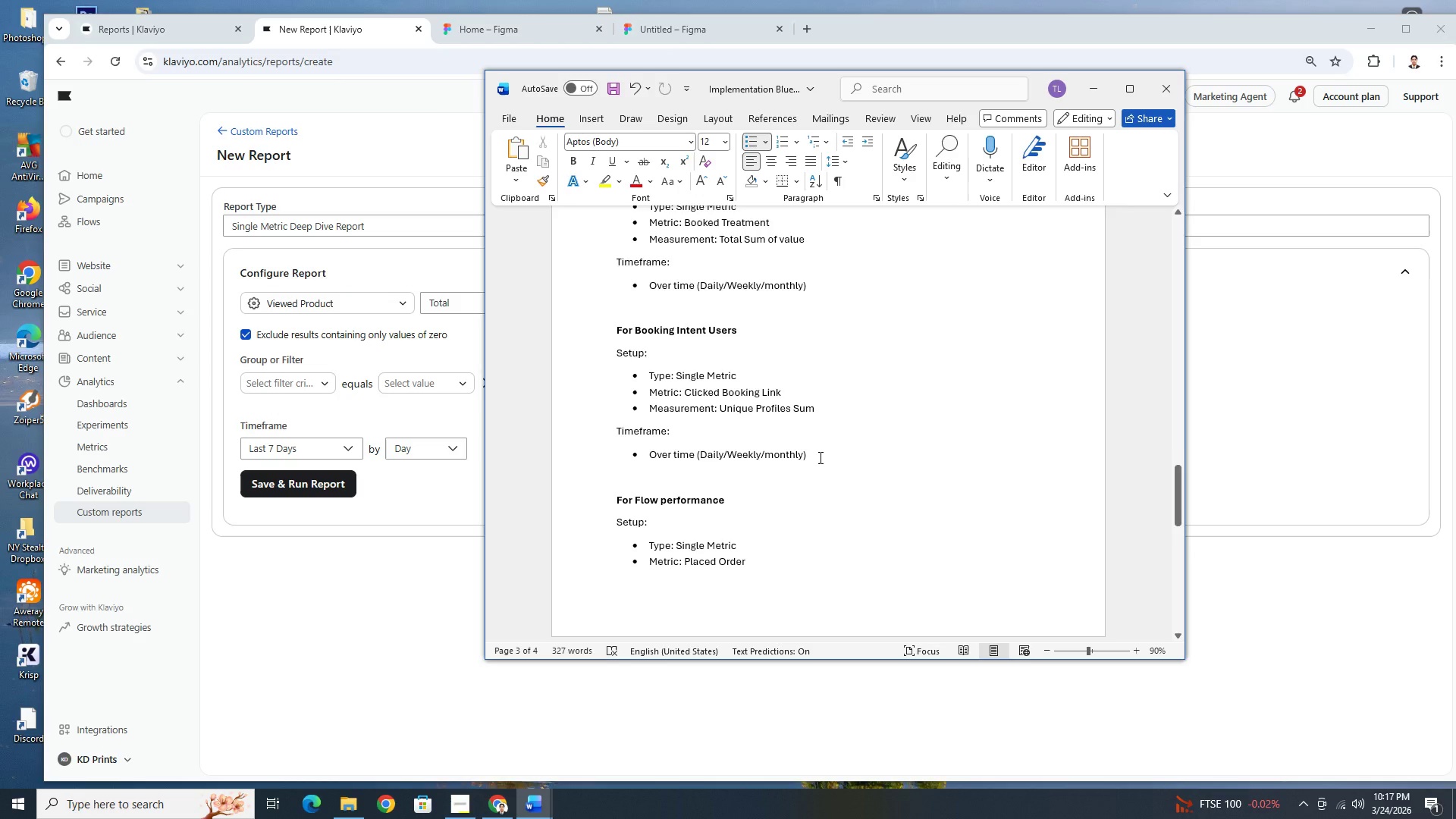 
scroll: coordinate [819, 457], scroll_direction: down, amount: 1.0
 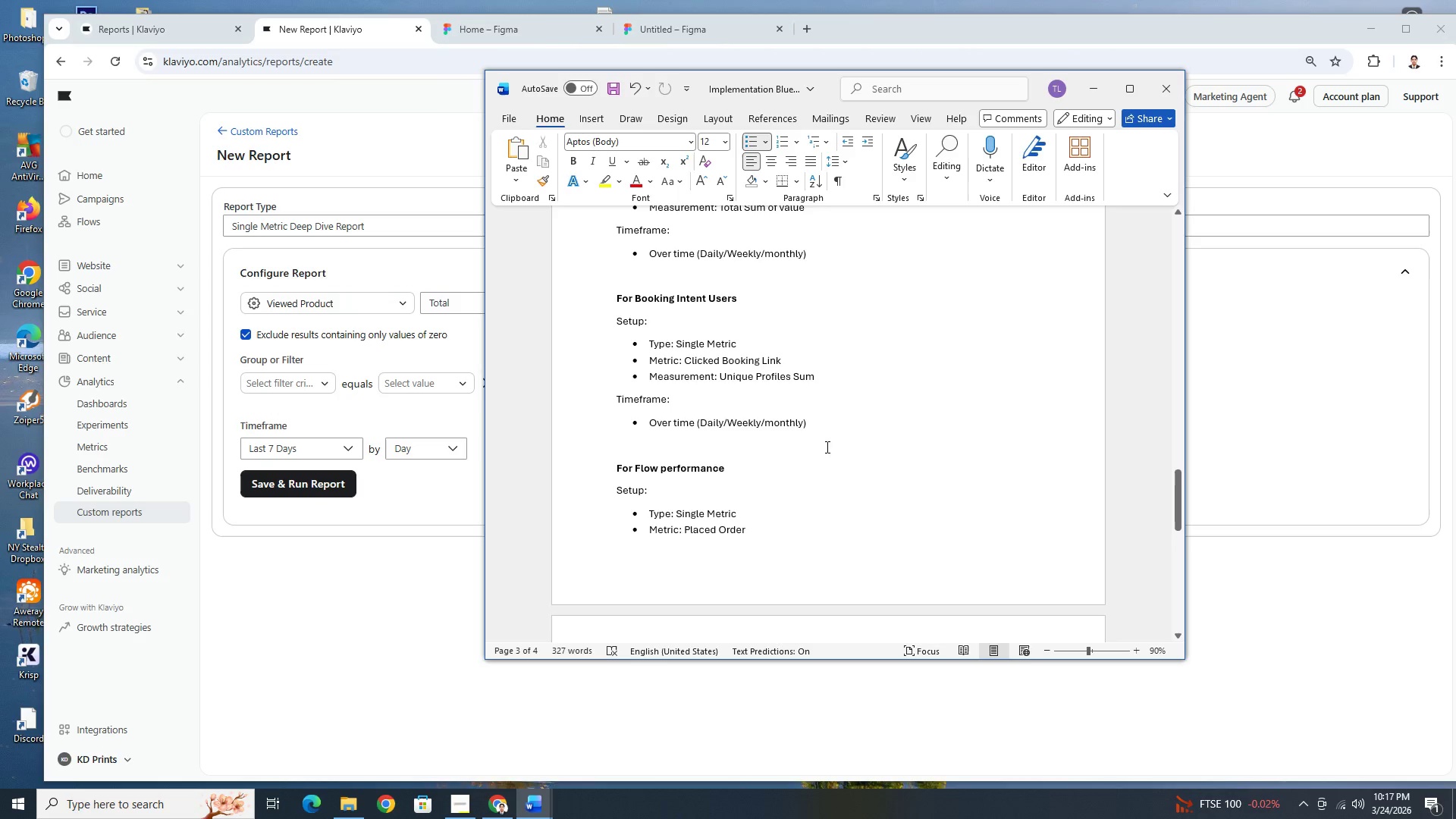 
scroll: coordinate [830, 444], scroll_direction: up, amount: 5.0
 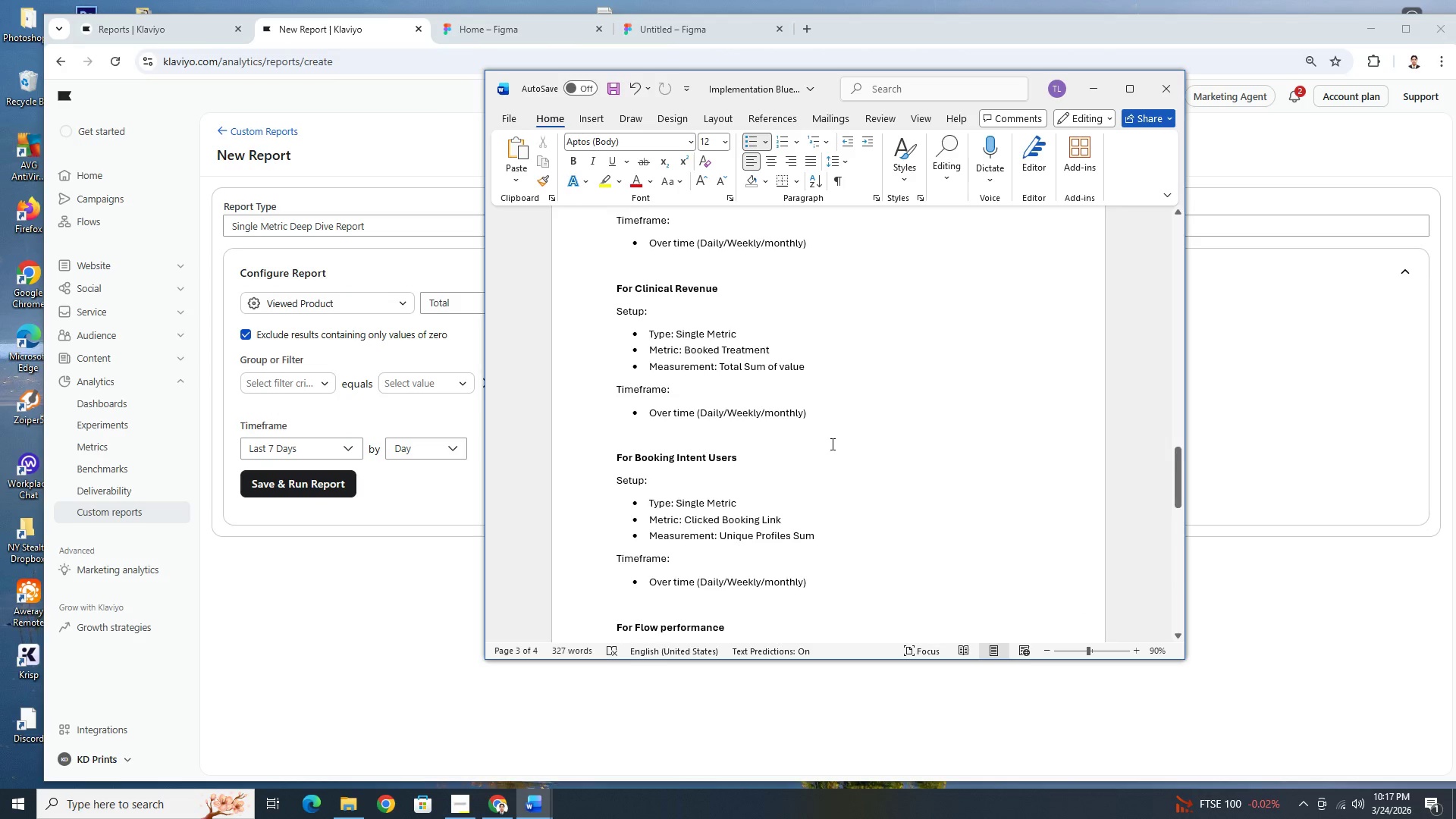 
scroll: coordinate [832, 444], scroll_direction: down, amount: 7.0
 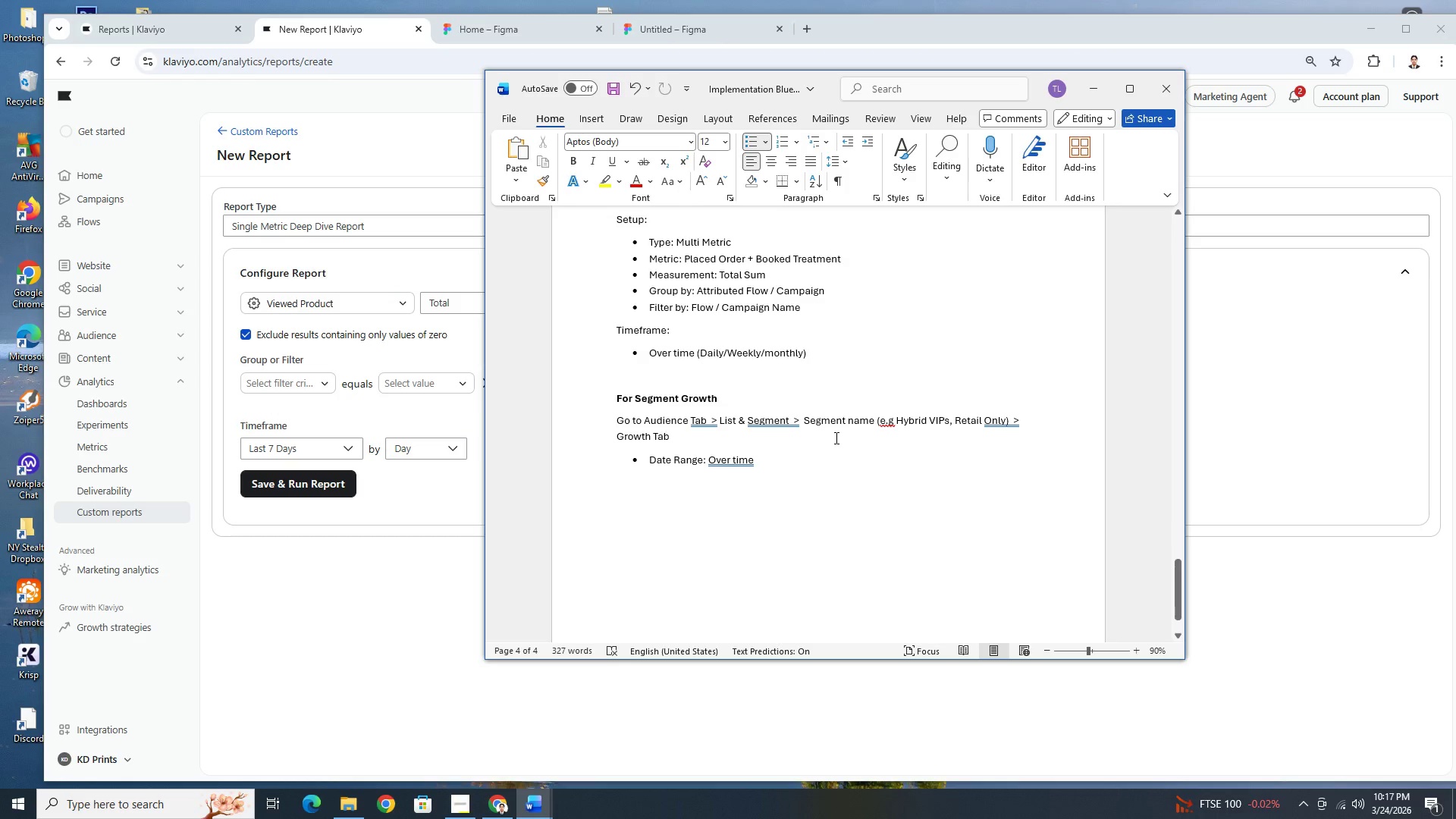 
wait(9.67)
 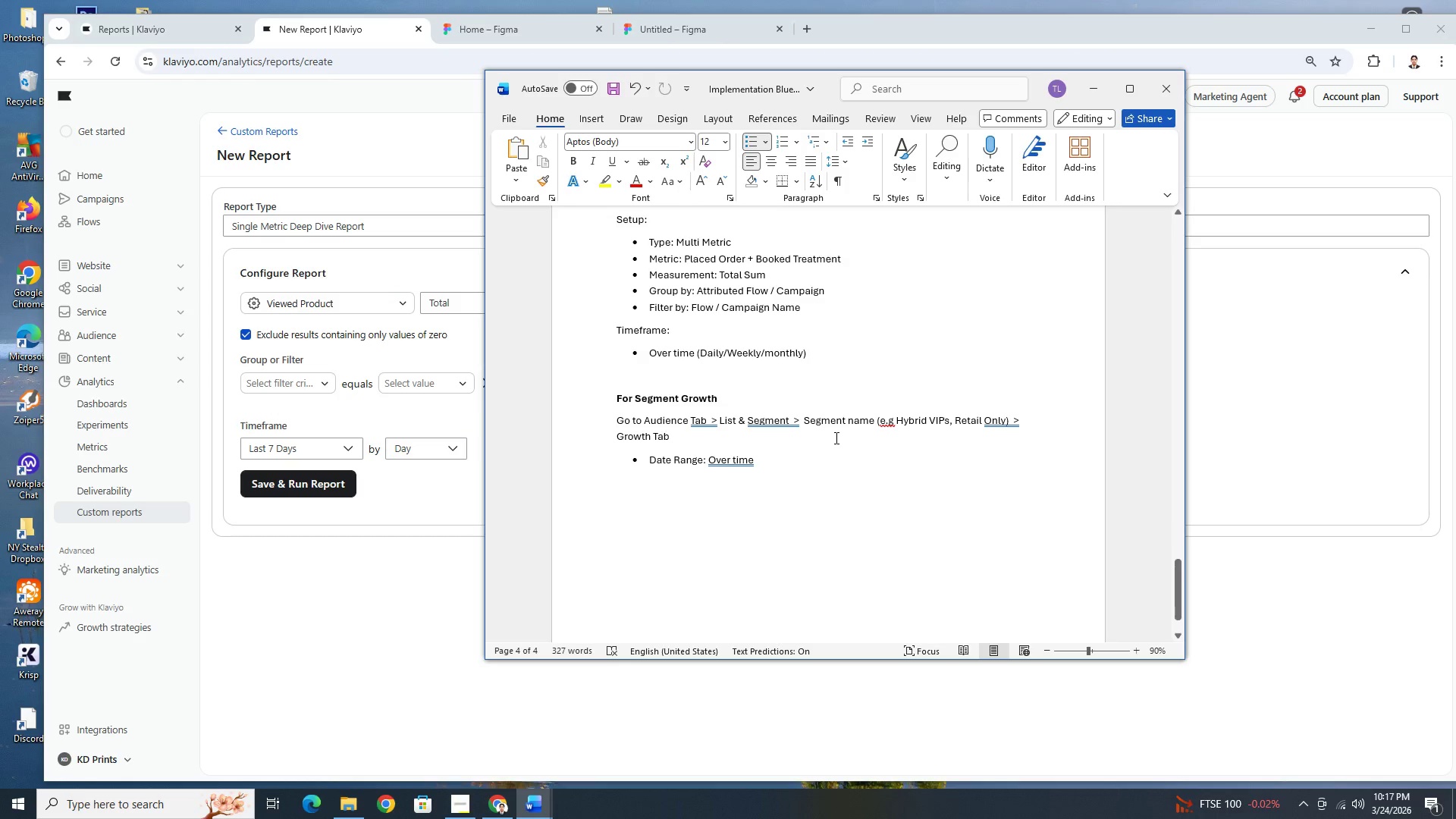 
scroll: coordinate [902, 435], scroll_direction: up, amount: 5.0
 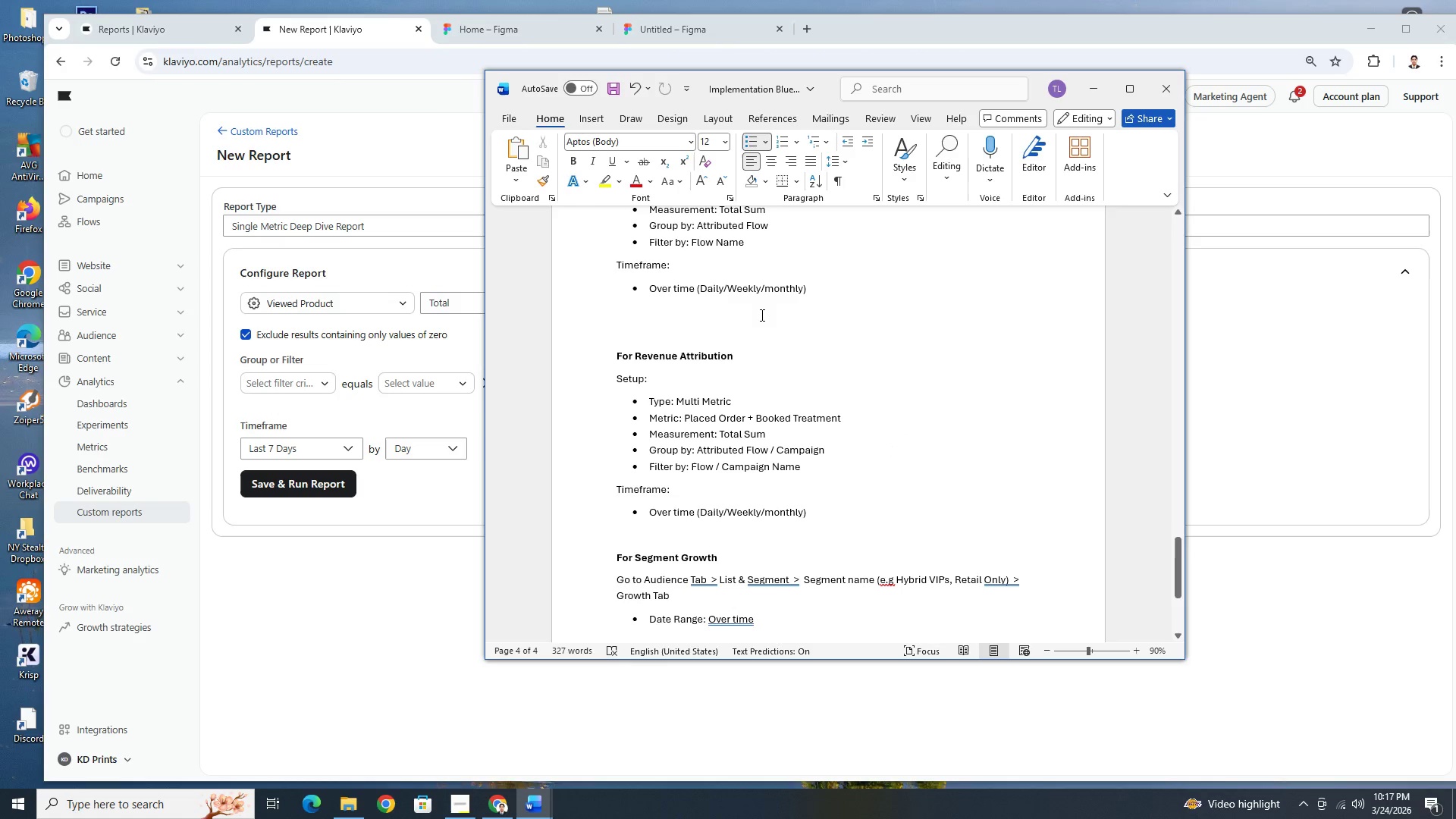 
left_click([770, 329])
 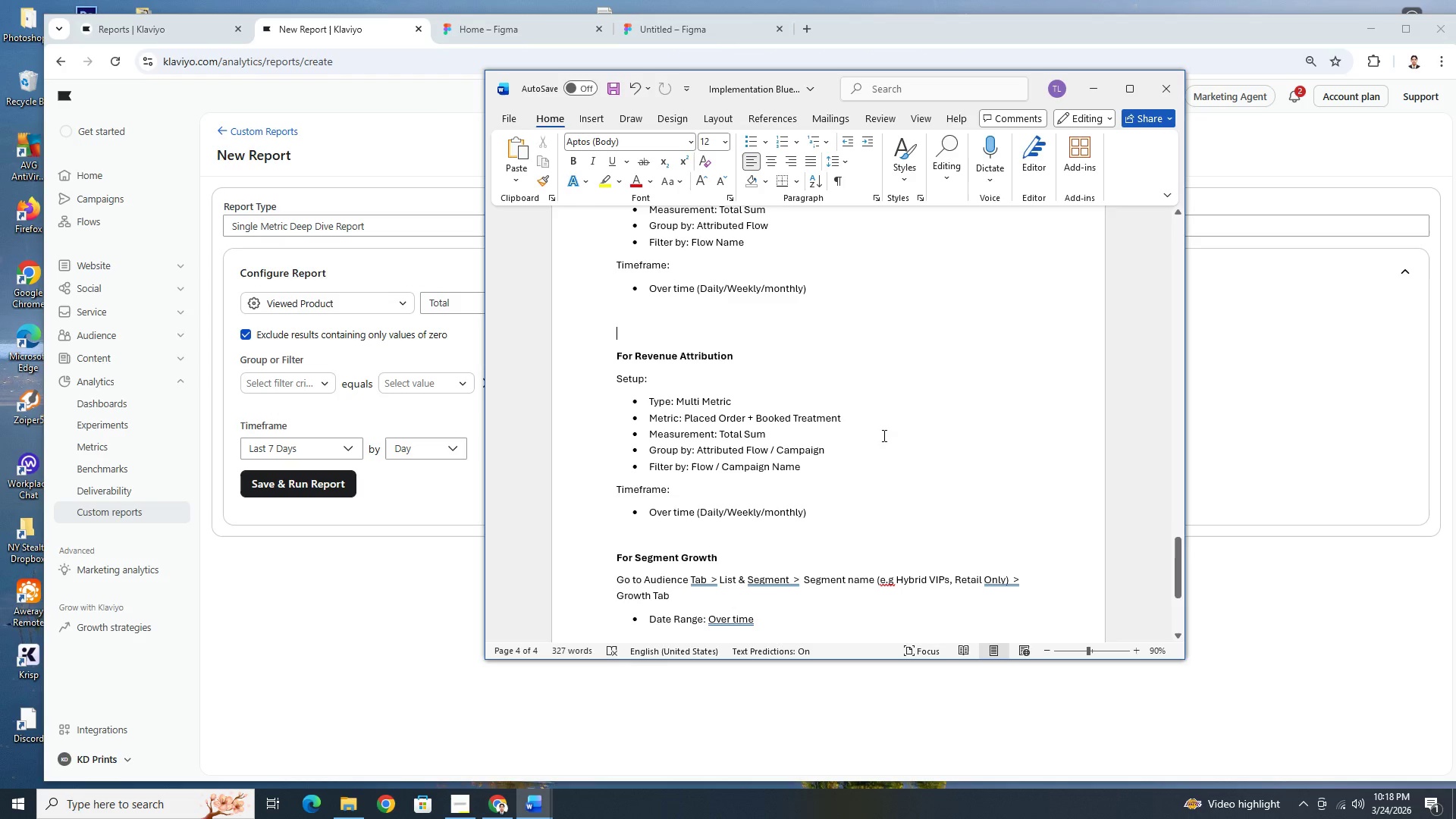 
key(Backspace)
 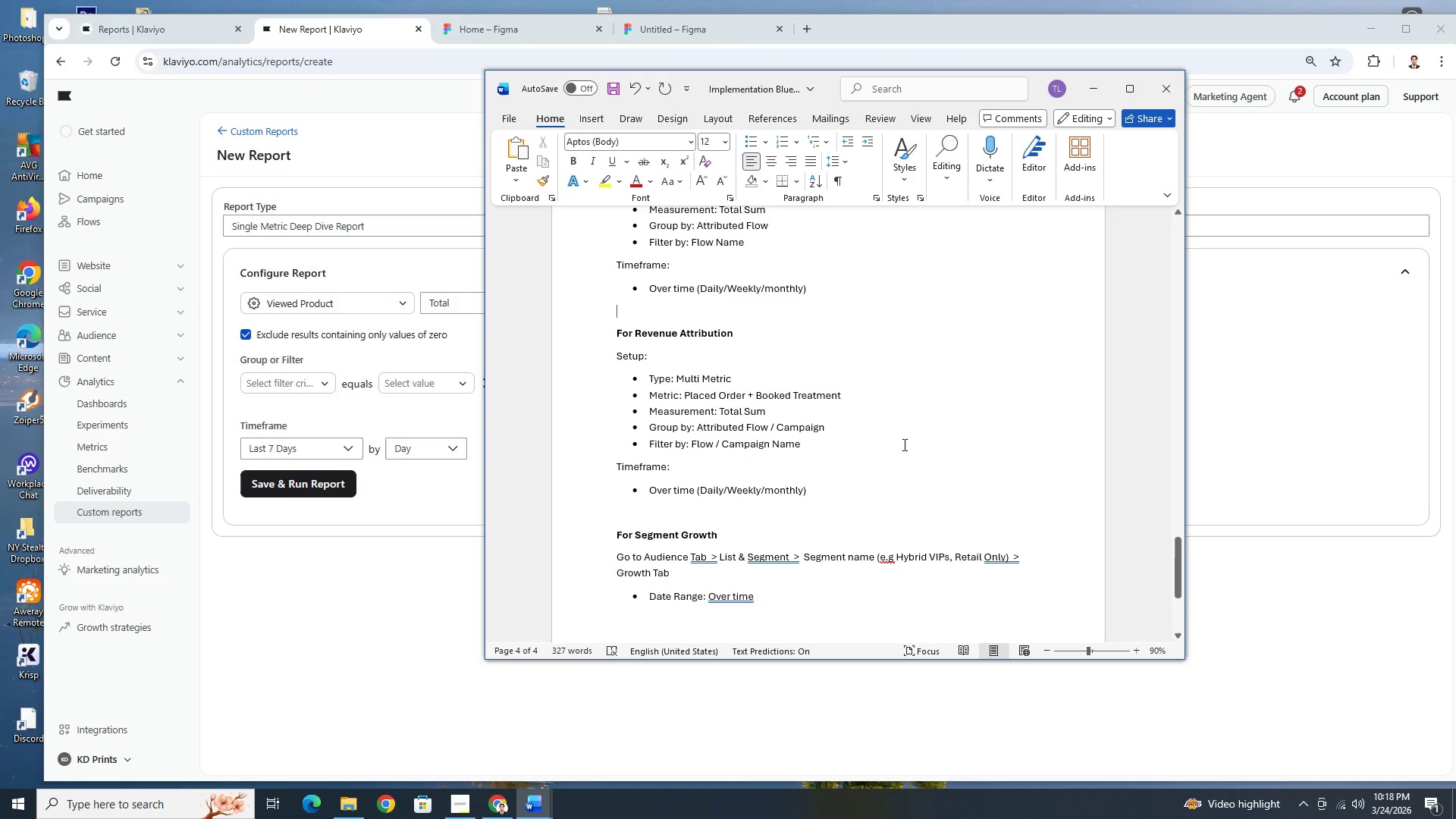 
scroll: coordinate [896, 446], scroll_direction: up, amount: 19.0
 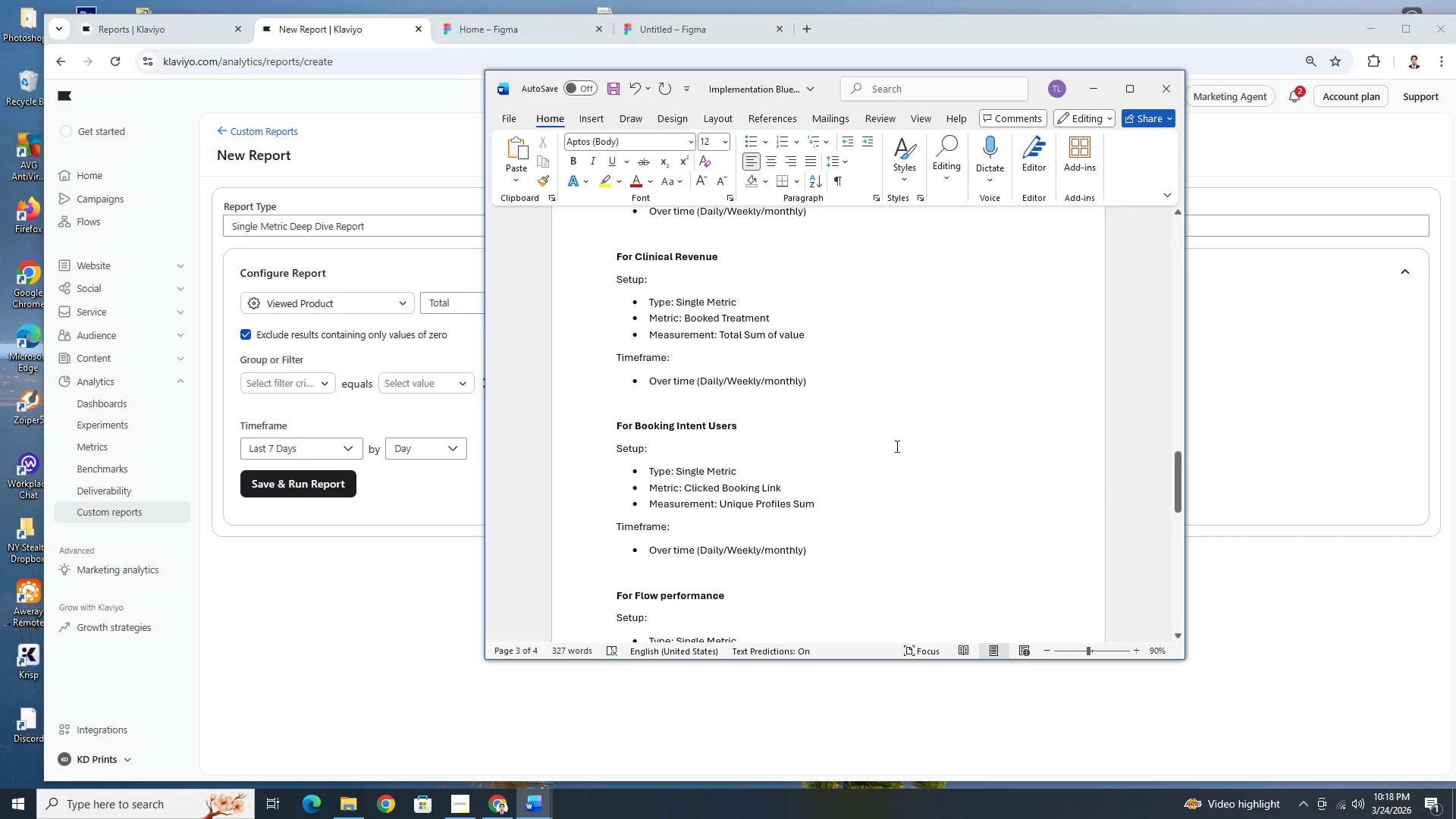 
scroll: coordinate [896, 446], scroll_direction: down, amount: 17.0
 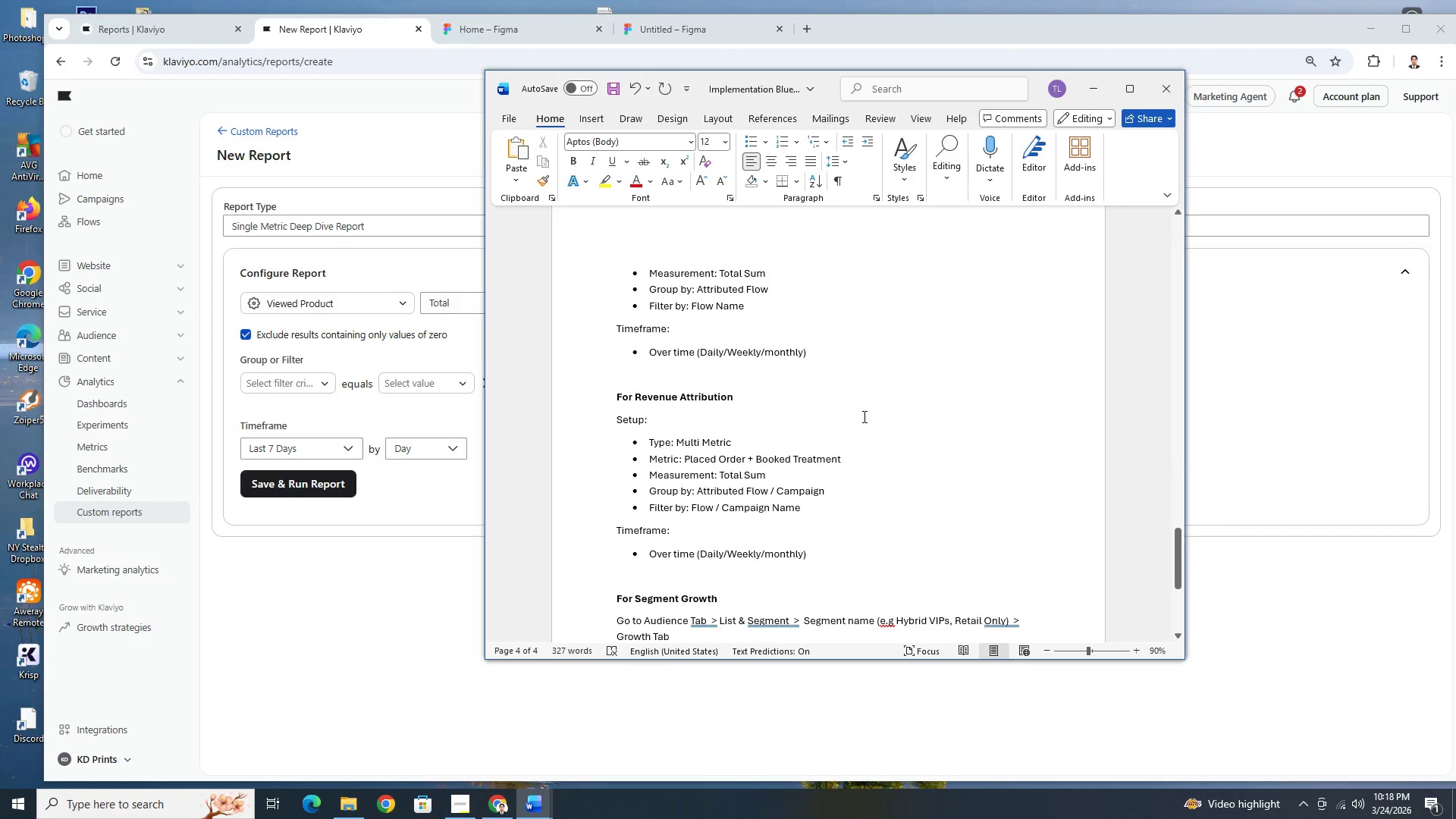 
key(Enter)
 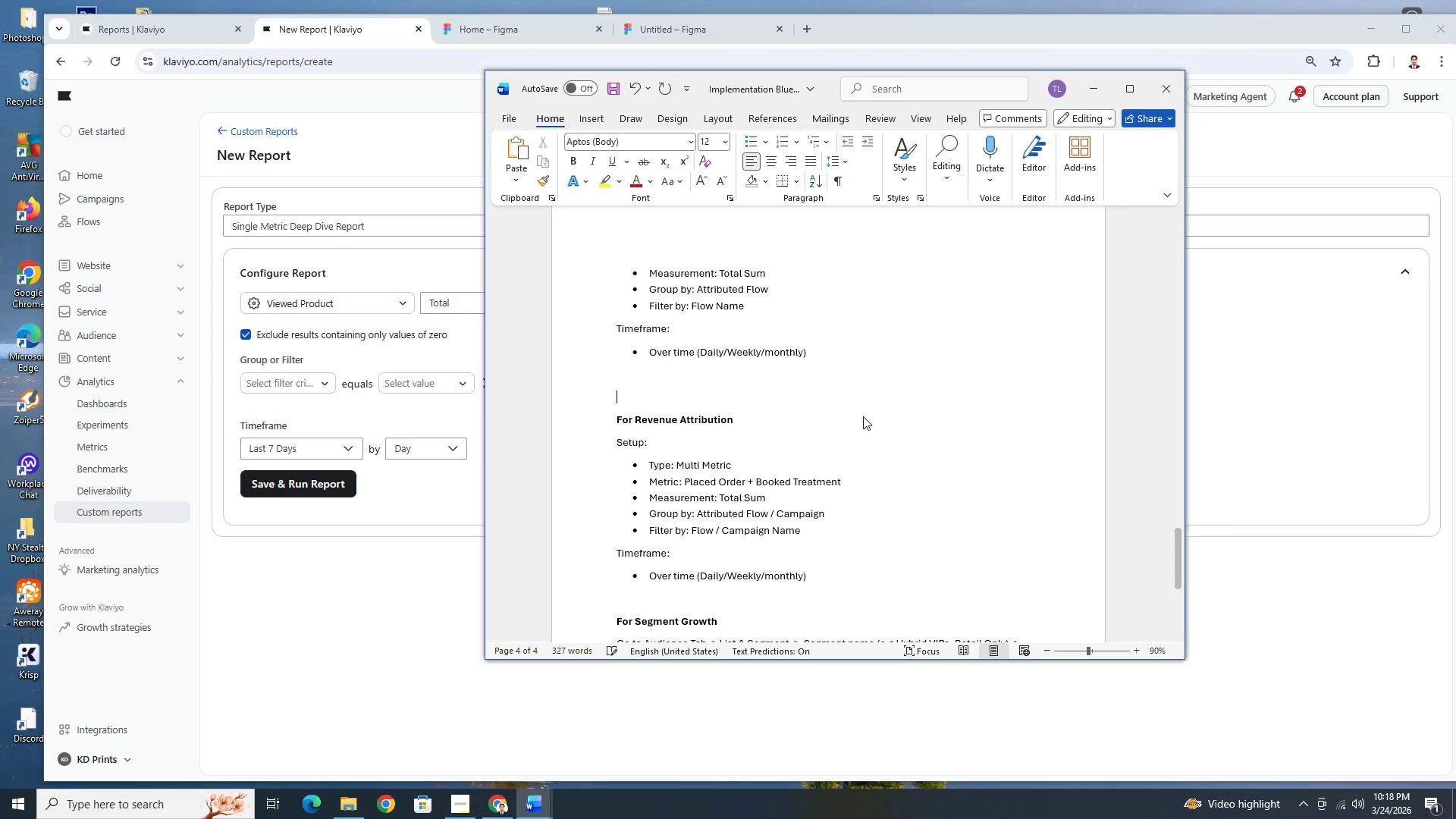 
key(Enter)
 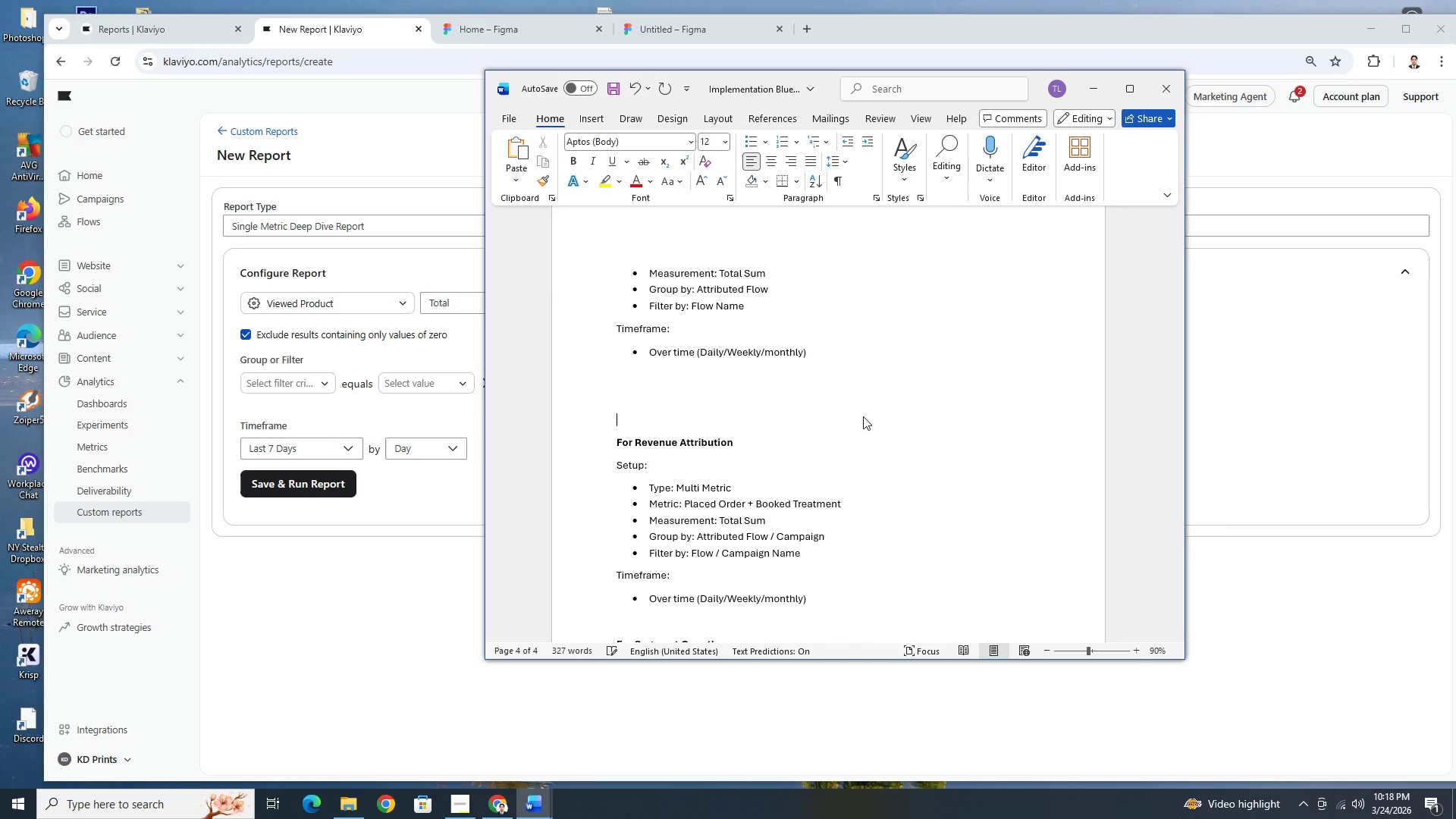 
key(ArrowUp)
 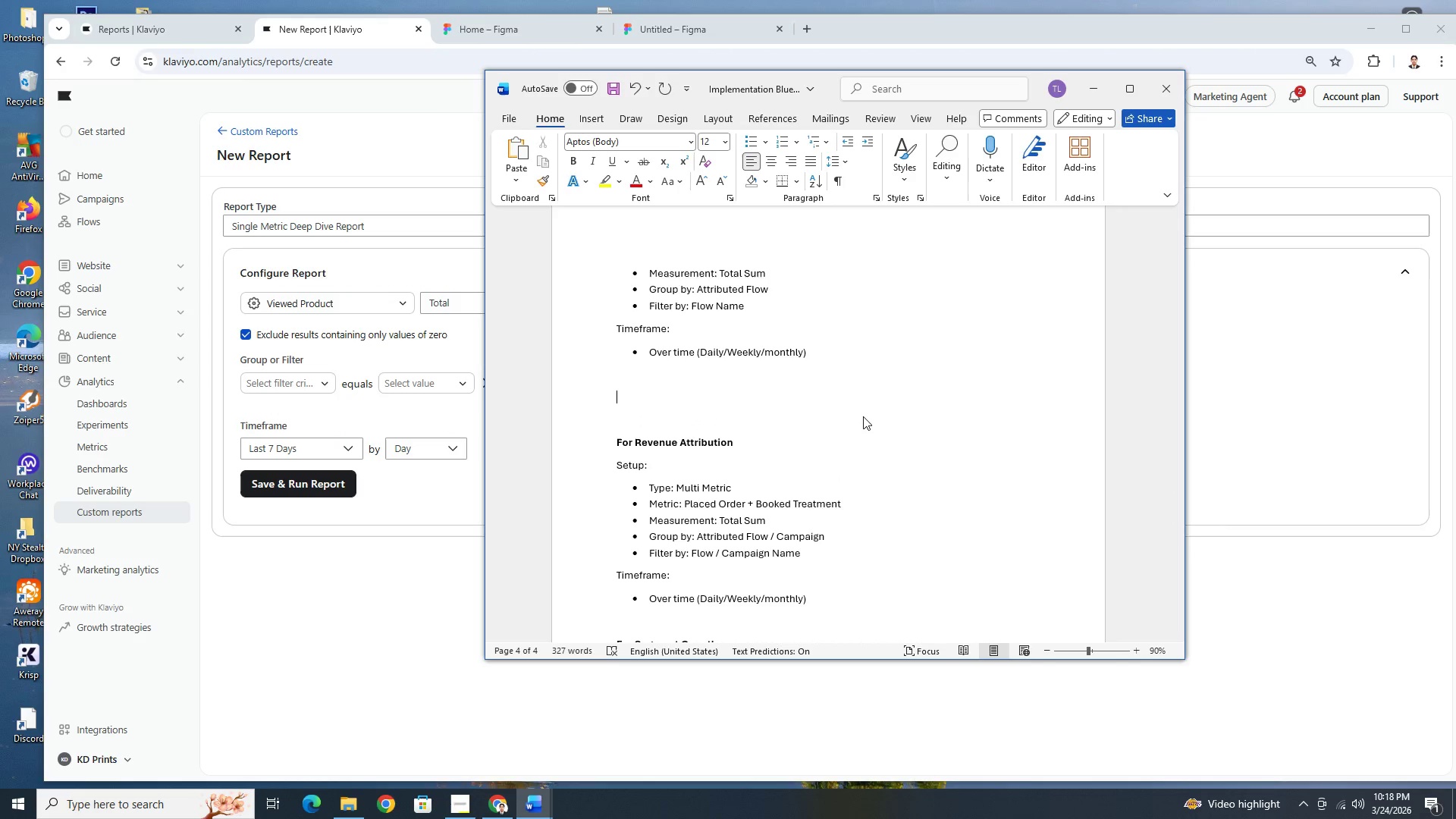 
key(ArrowUp)
 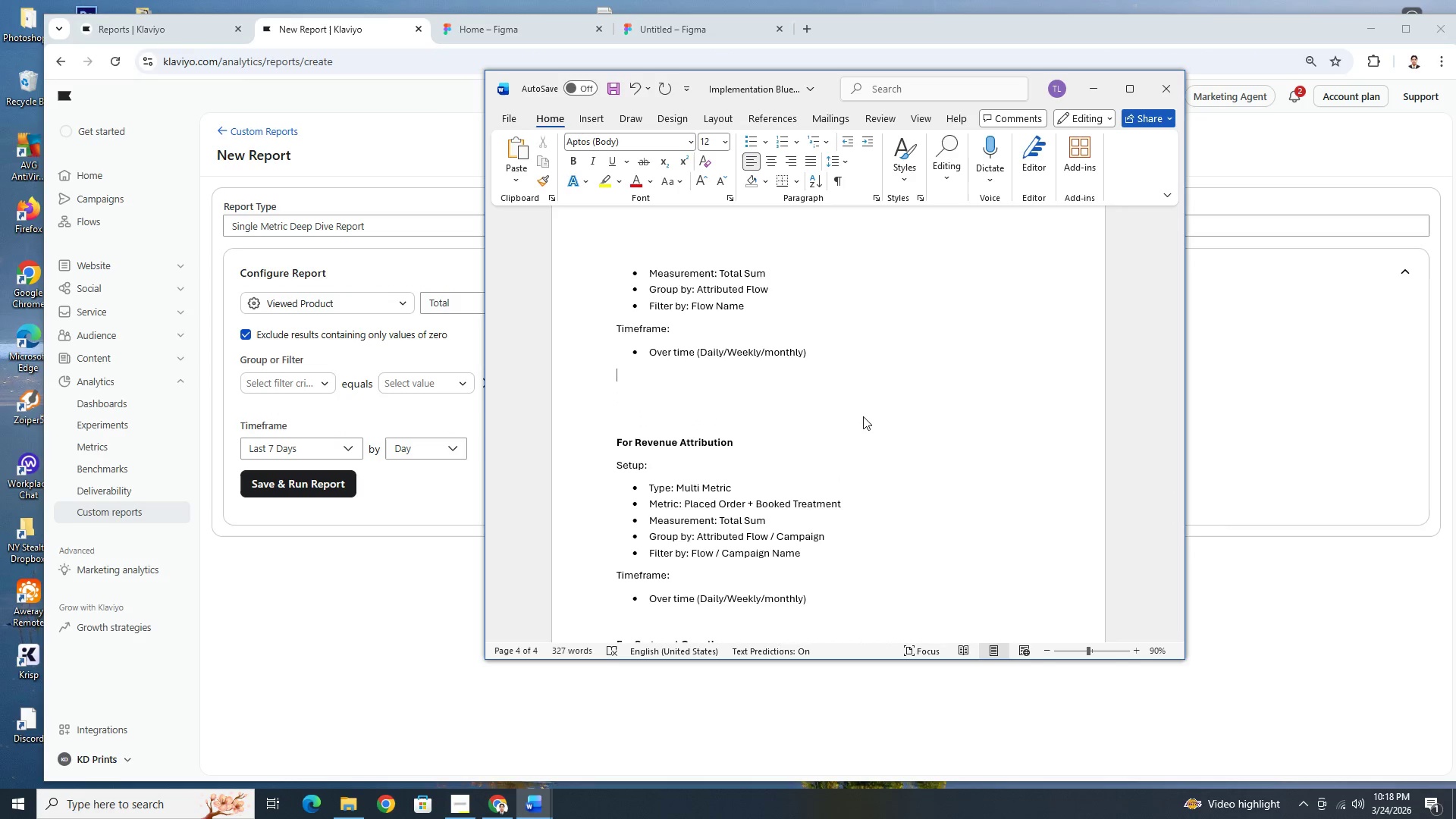 
key(ArrowDown)
 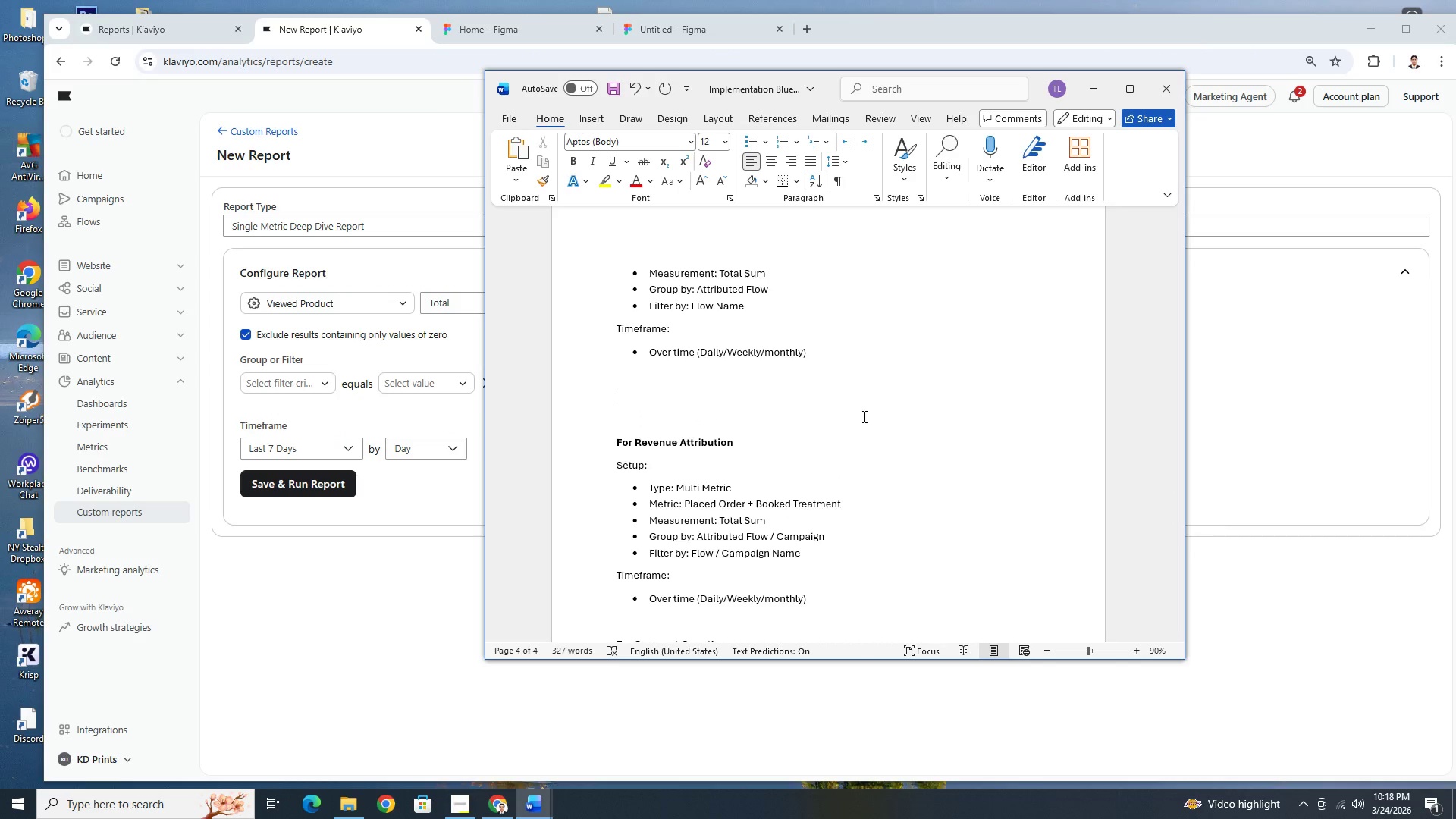 
type(For Conversion Rate)
 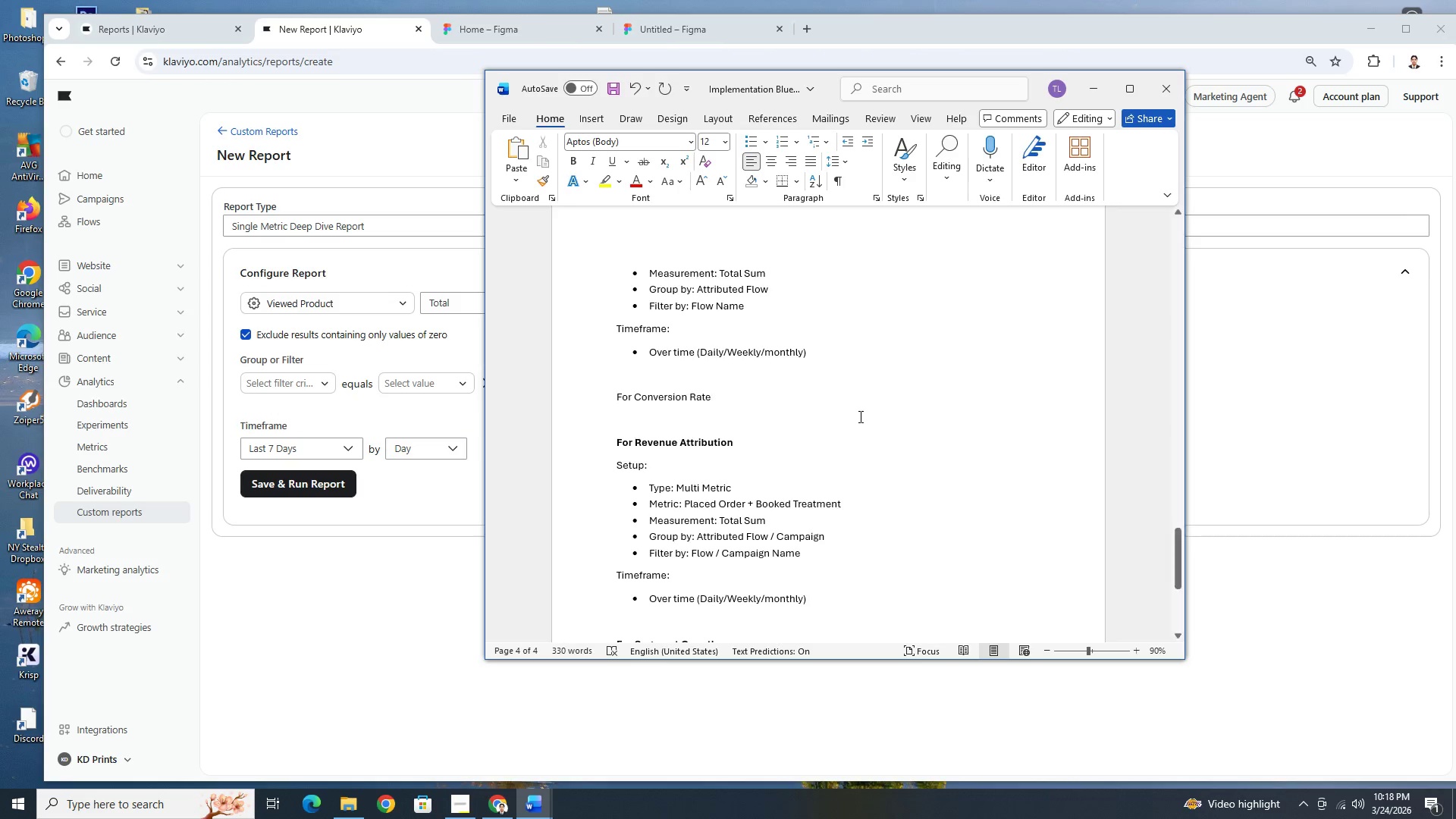 
hold_key(key=ShiftLeft, duration=1.53)
 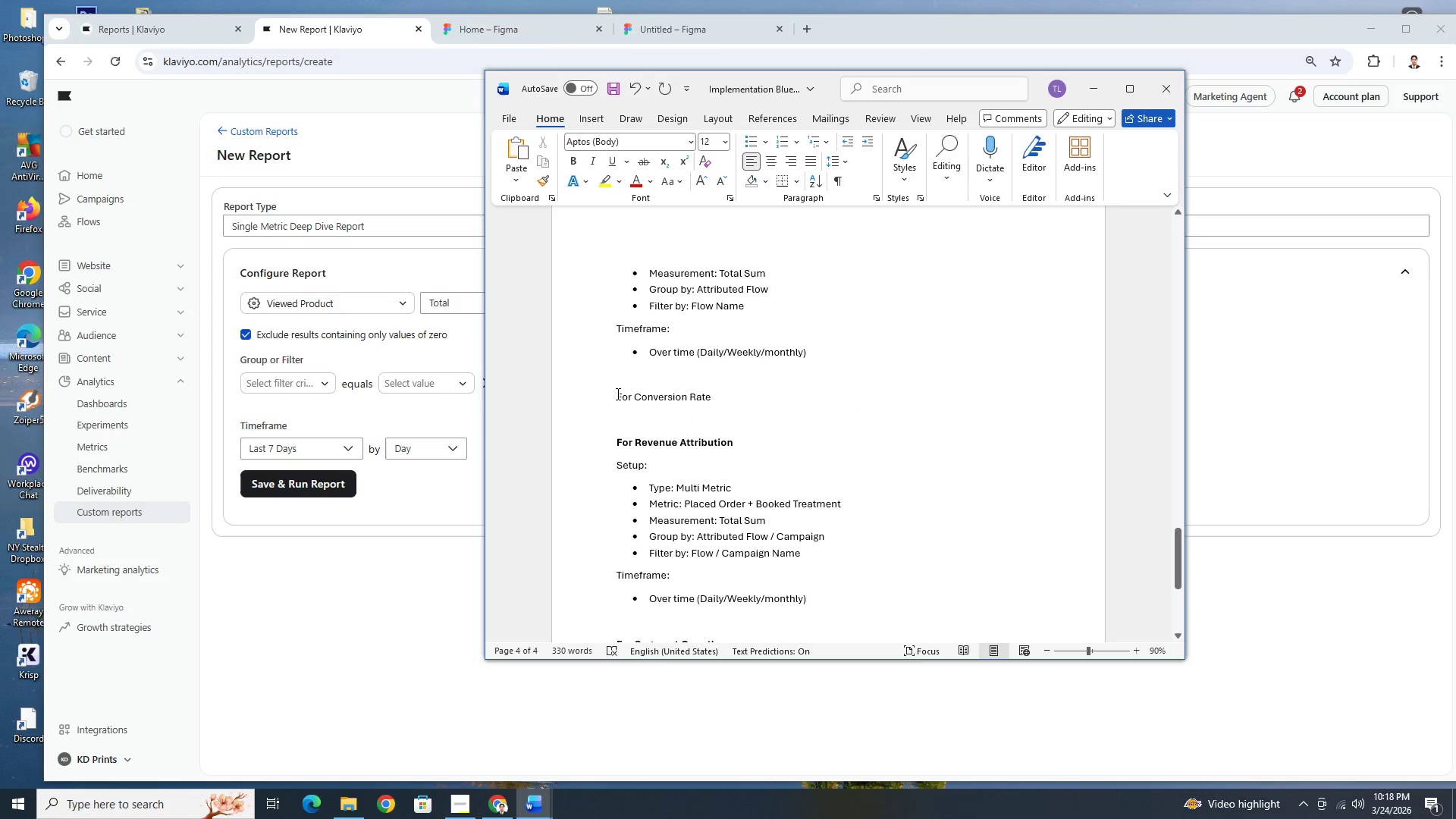 
hold_key(key=ShiftLeft, duration=0.64)
left_click([617, 394])
 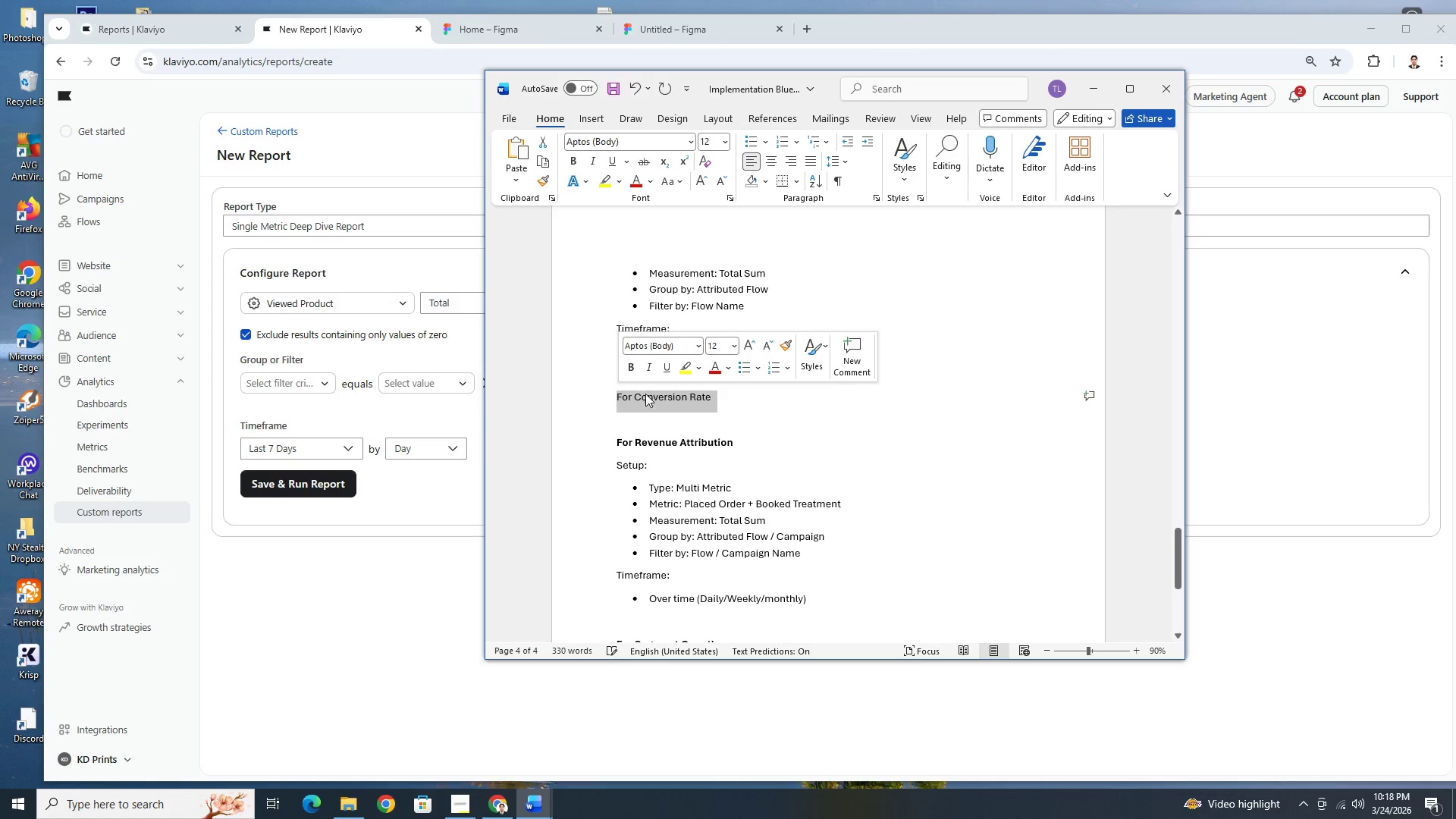 
hold_key(key=ControlLeft, duration=1.5)
 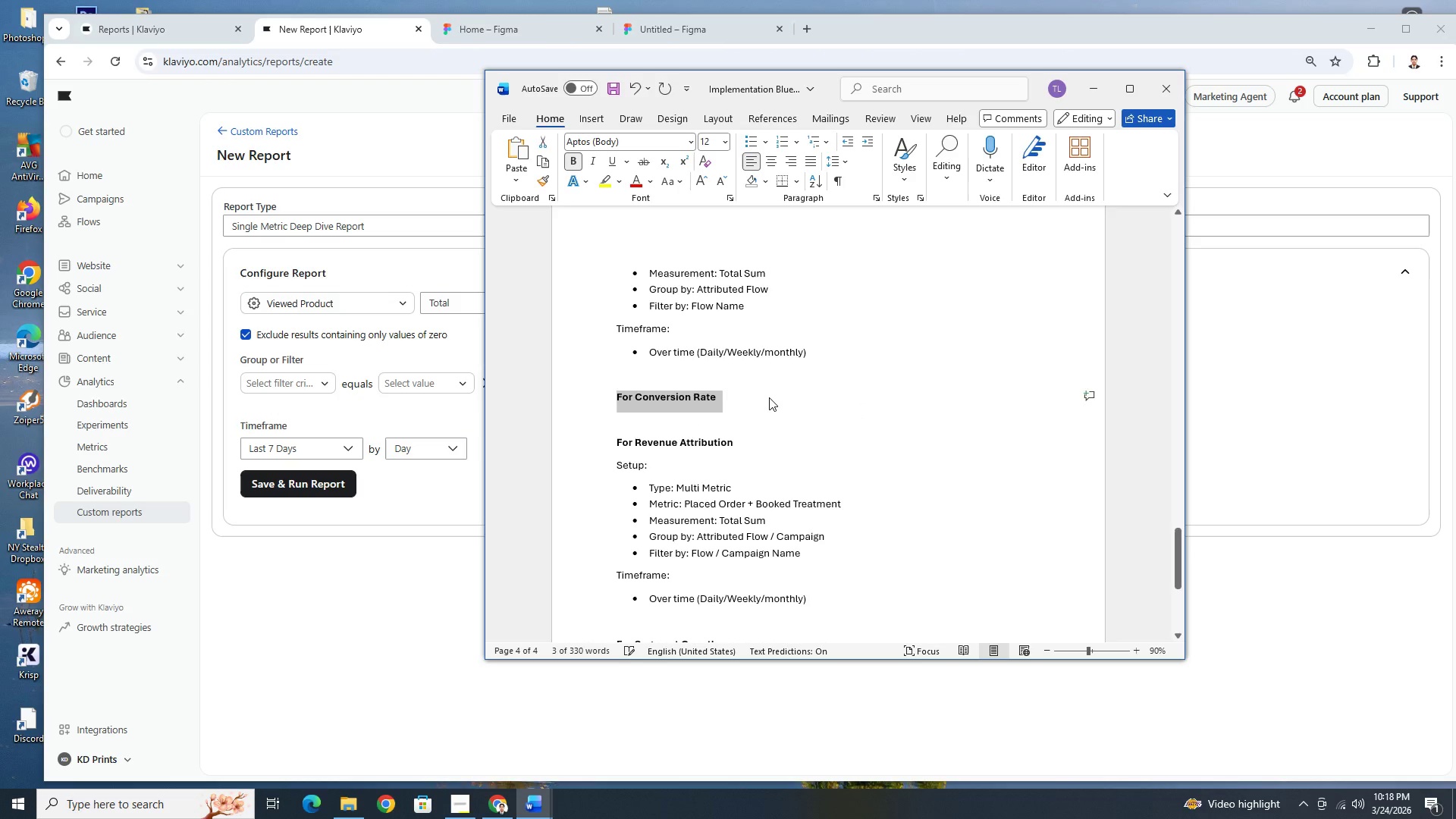 
key(Control+B)
 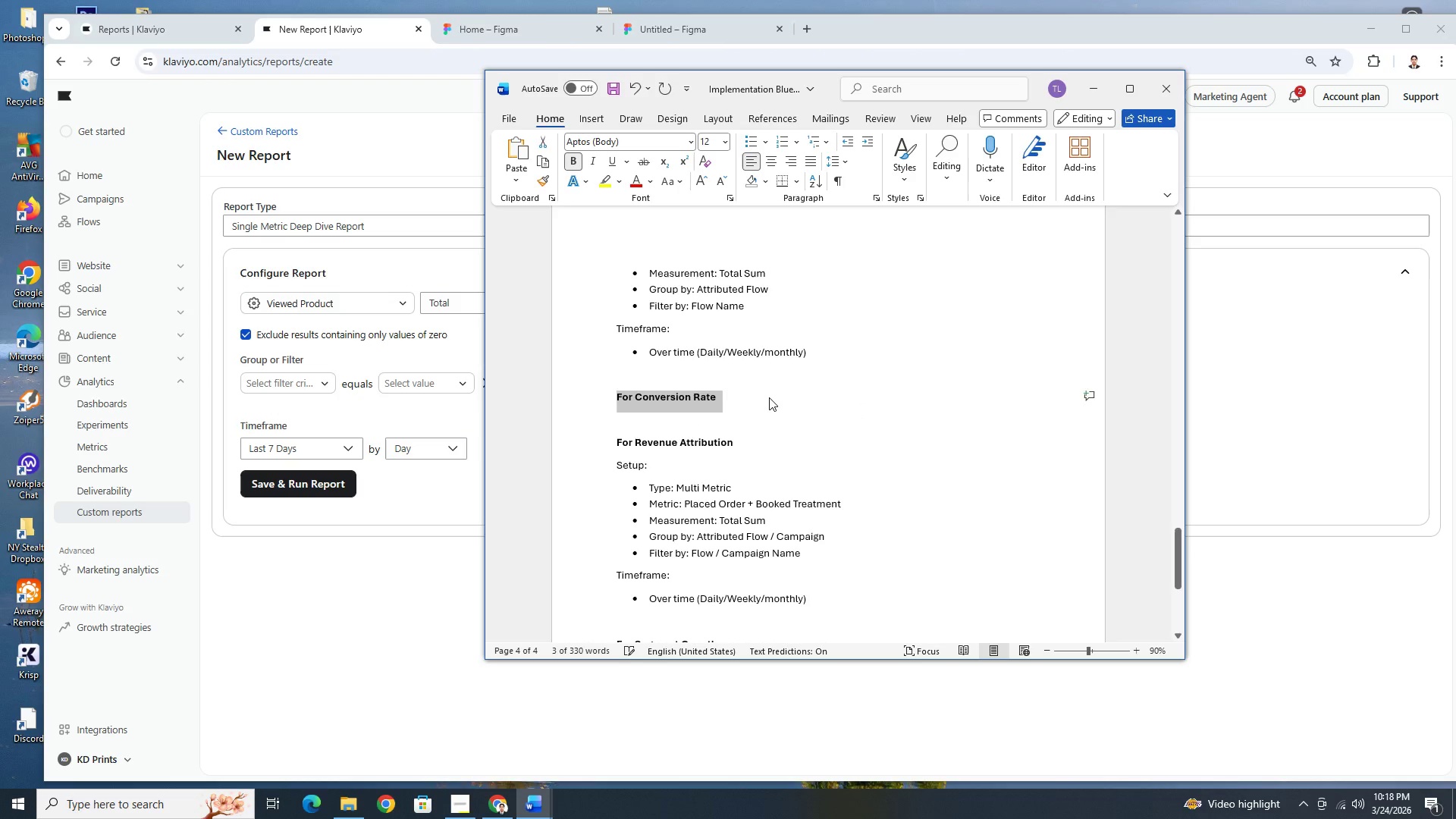 
left_click([769, 397])
 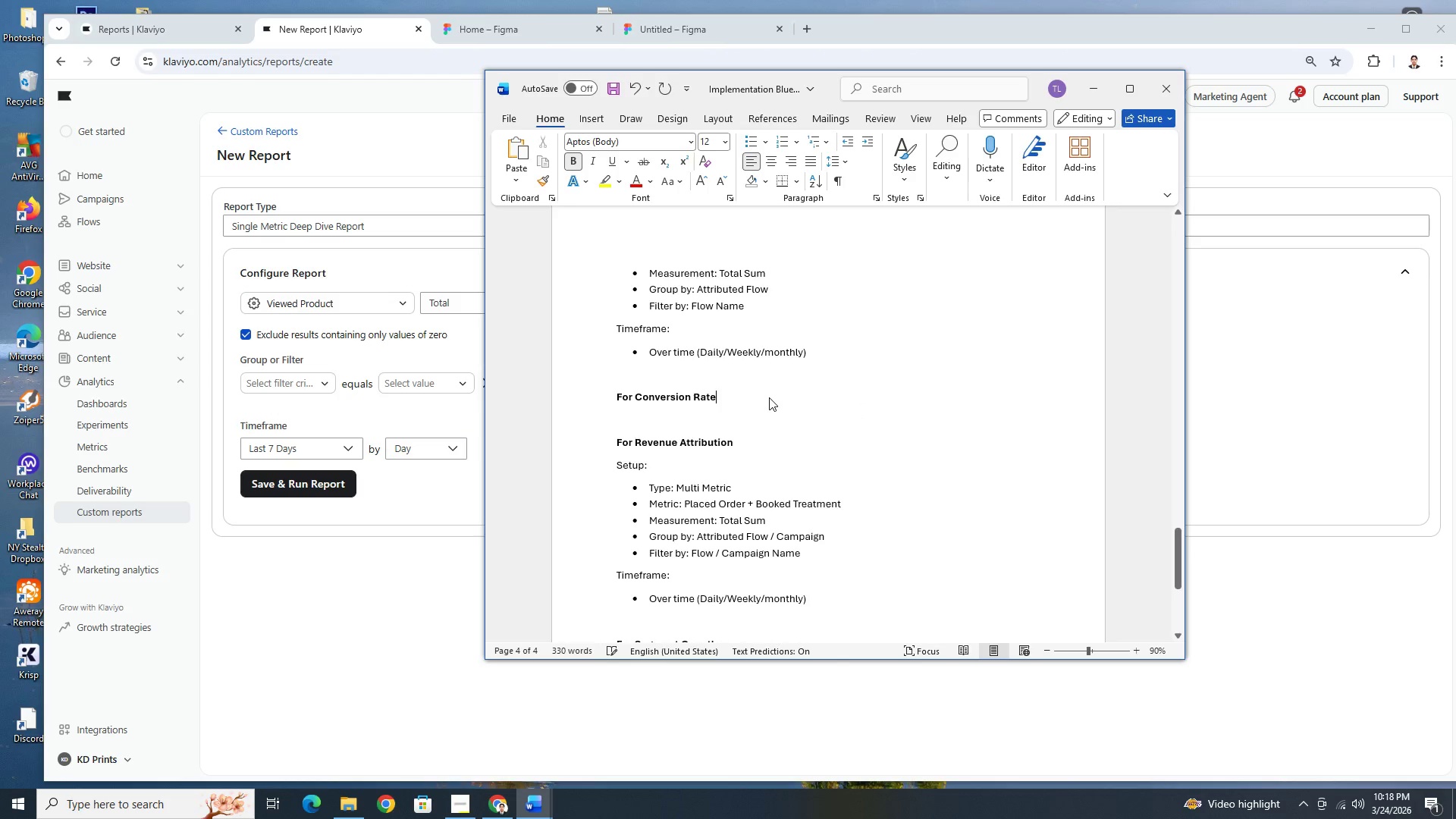 
key(Space)
 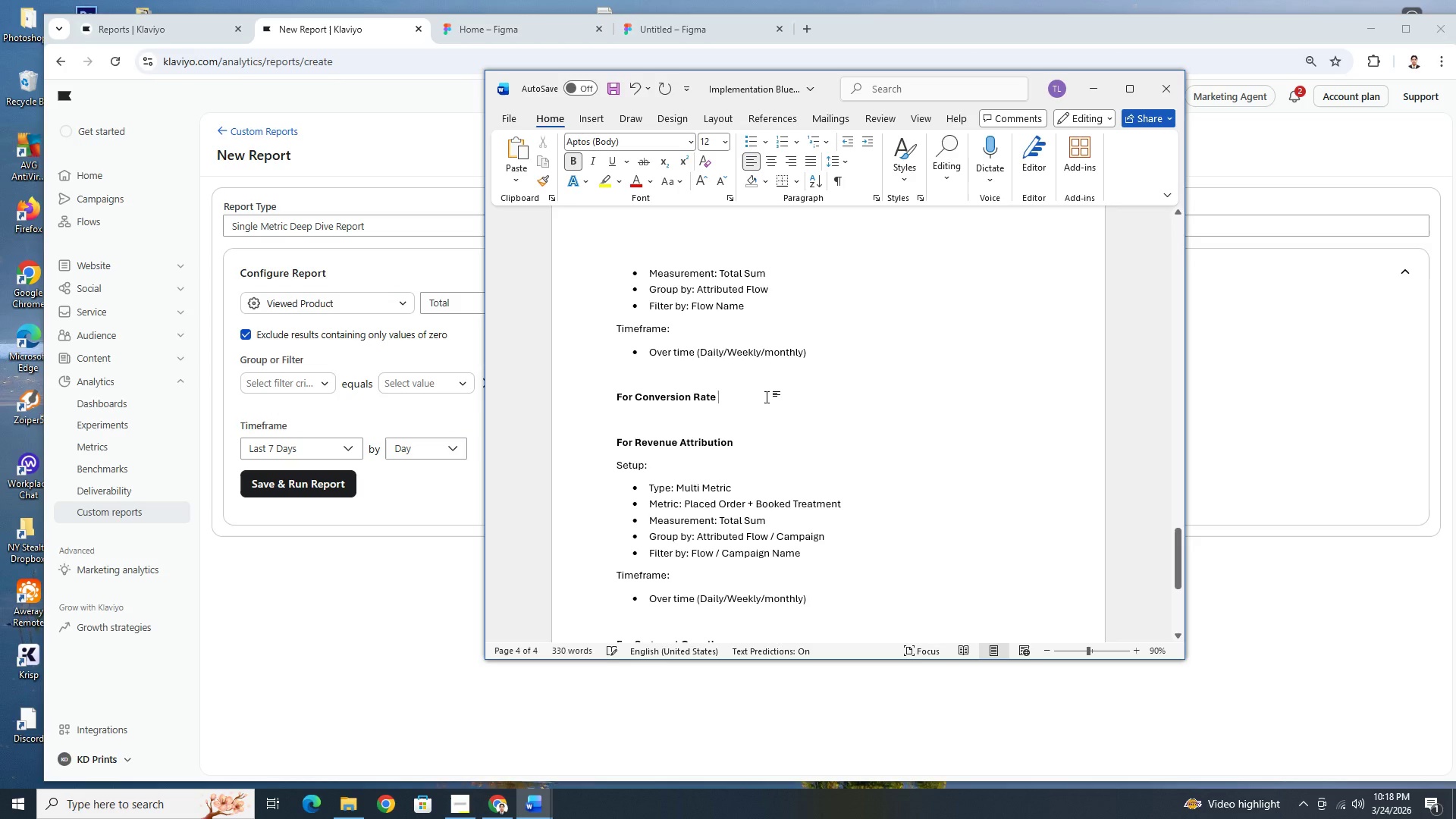 
key(Shift+ShiftRight)
 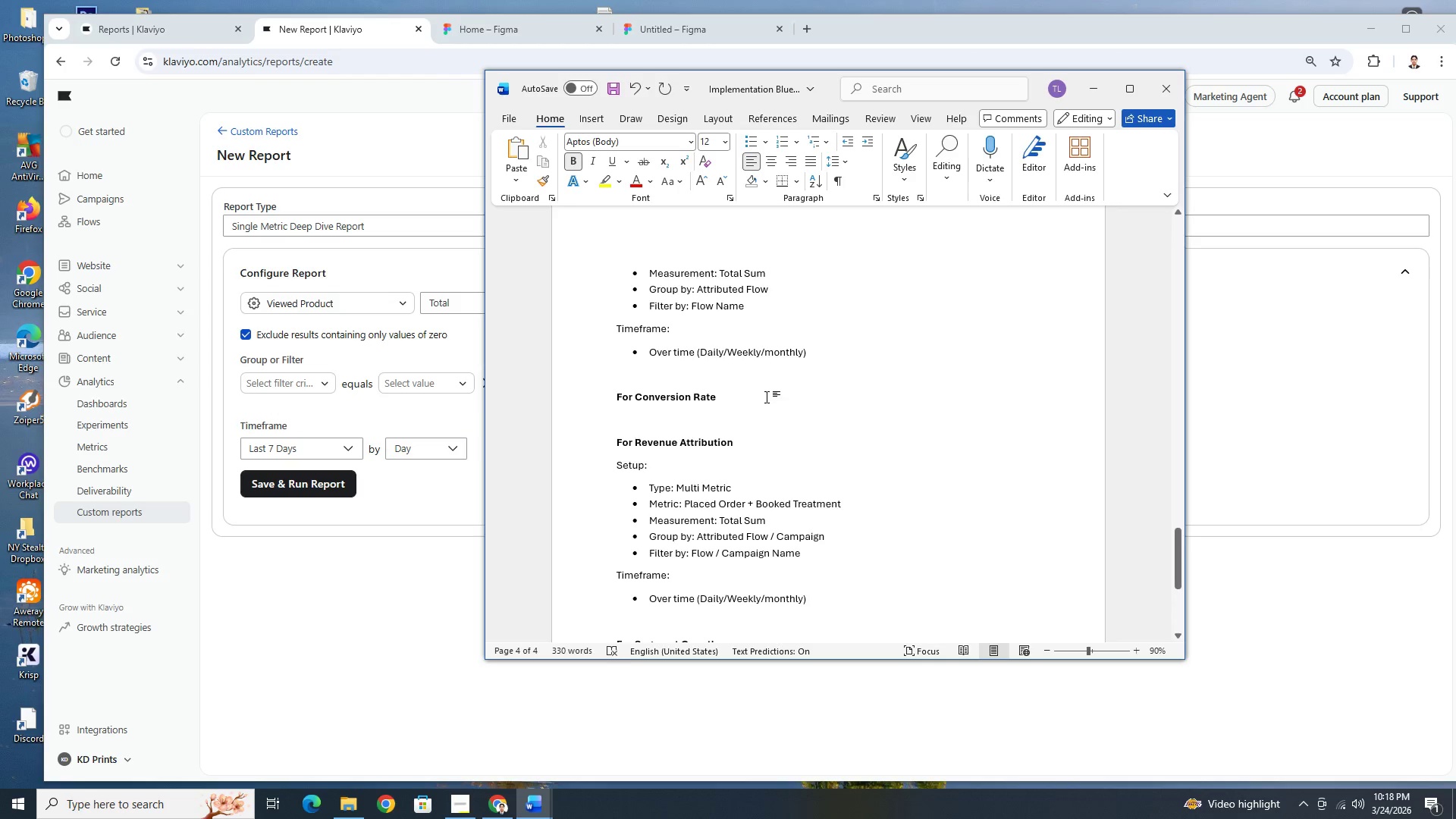 
key(Shift+9)
 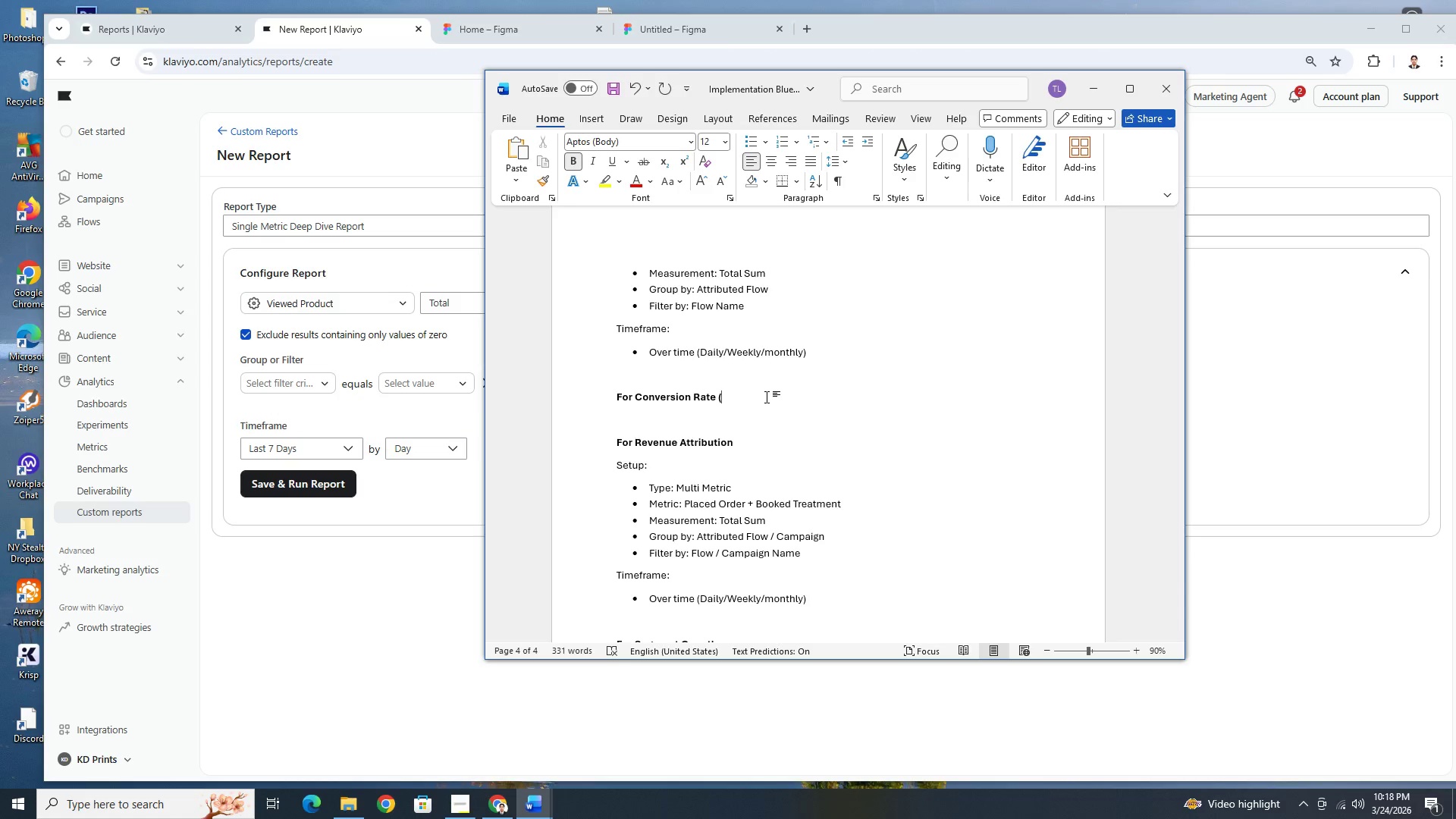 
wait(26.67)
 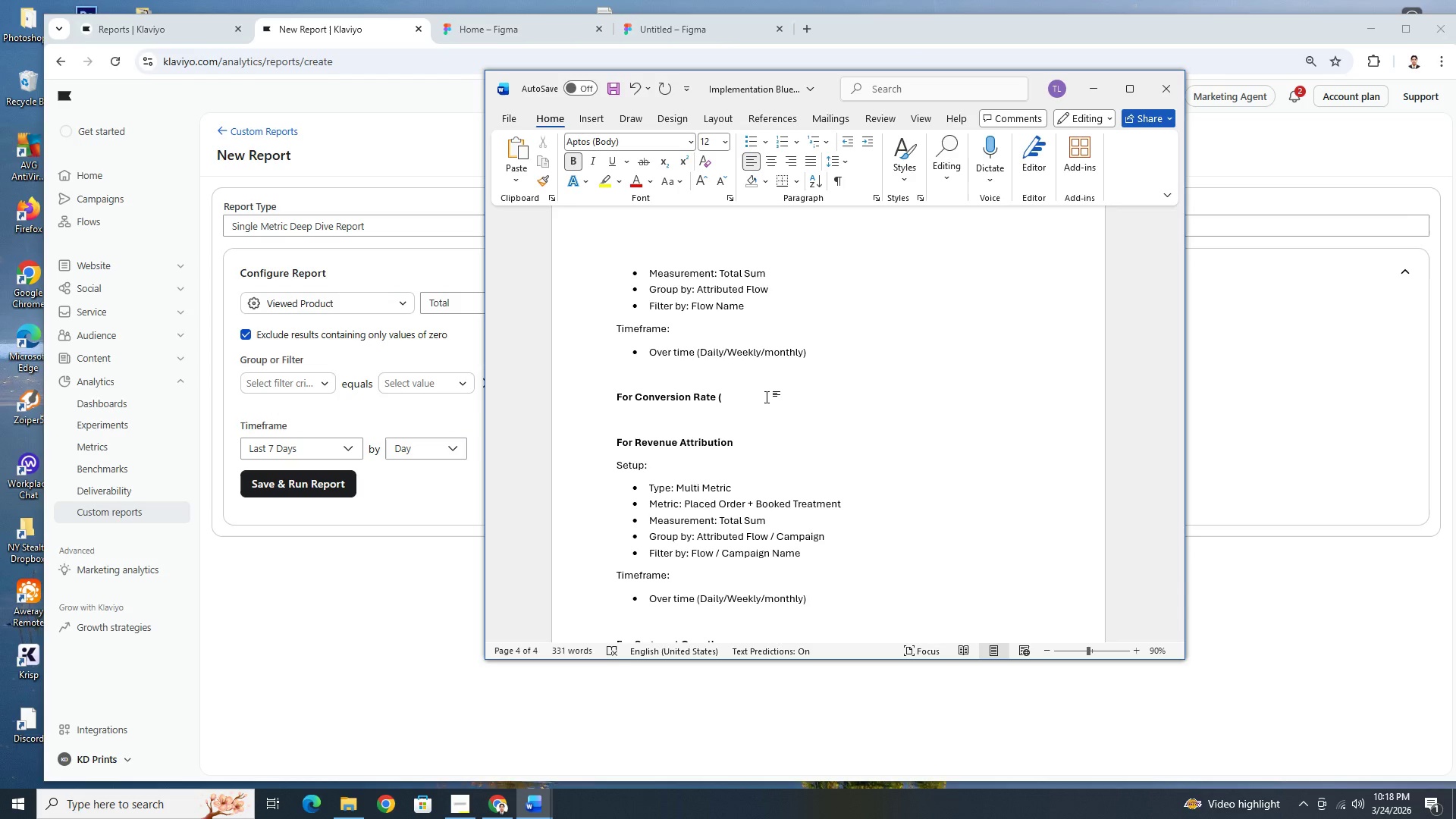 
type(Subsr)
key(Backspace)
type(cription Requitr)
key(Backspace)
key(Backspace)
type(red))
 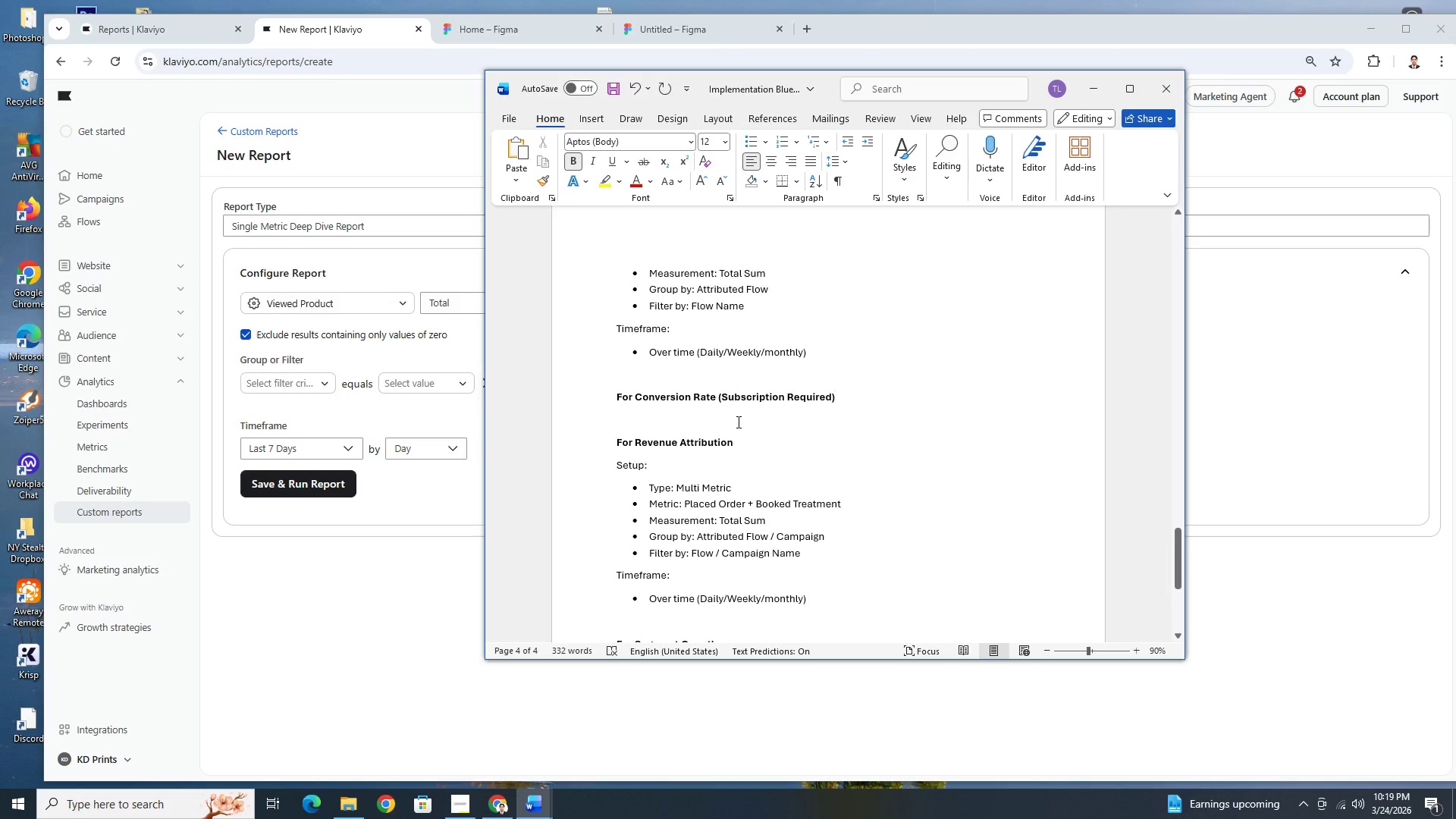 
wait(17.73)
 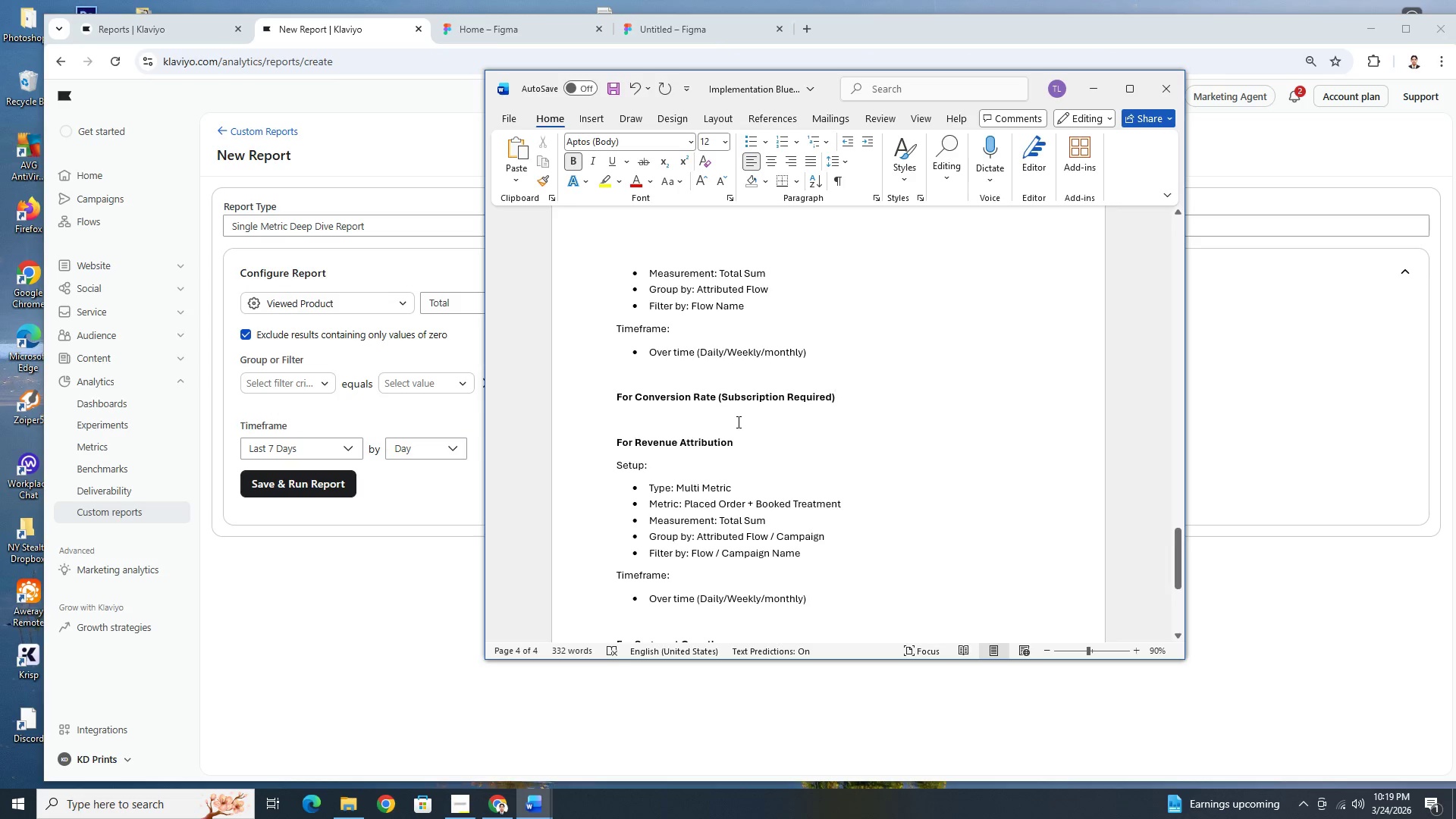 
left_click([719, 399])
 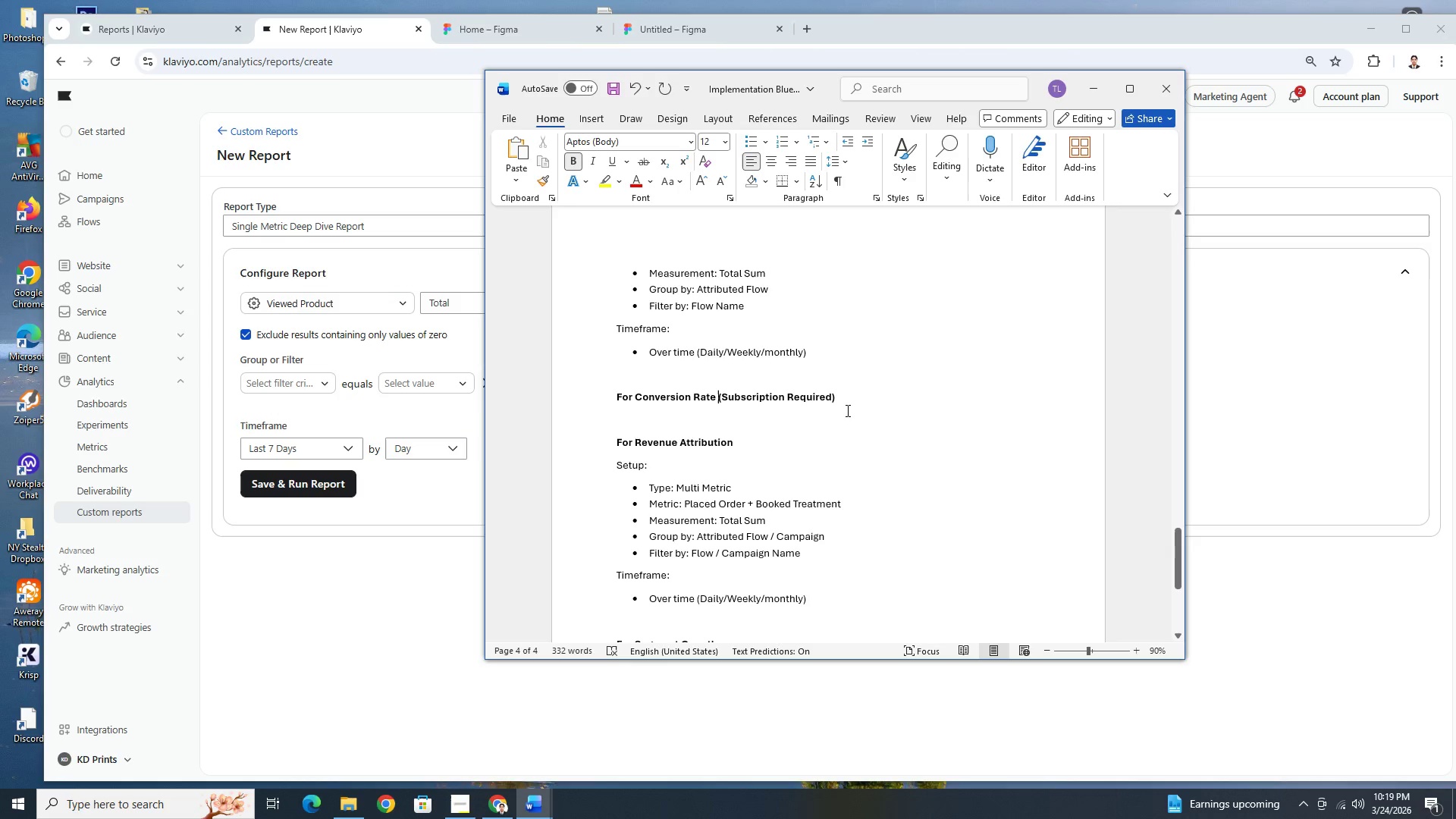 
left_click_drag(start_coordinate=[842, 400], to_coordinate=[720, 400])
 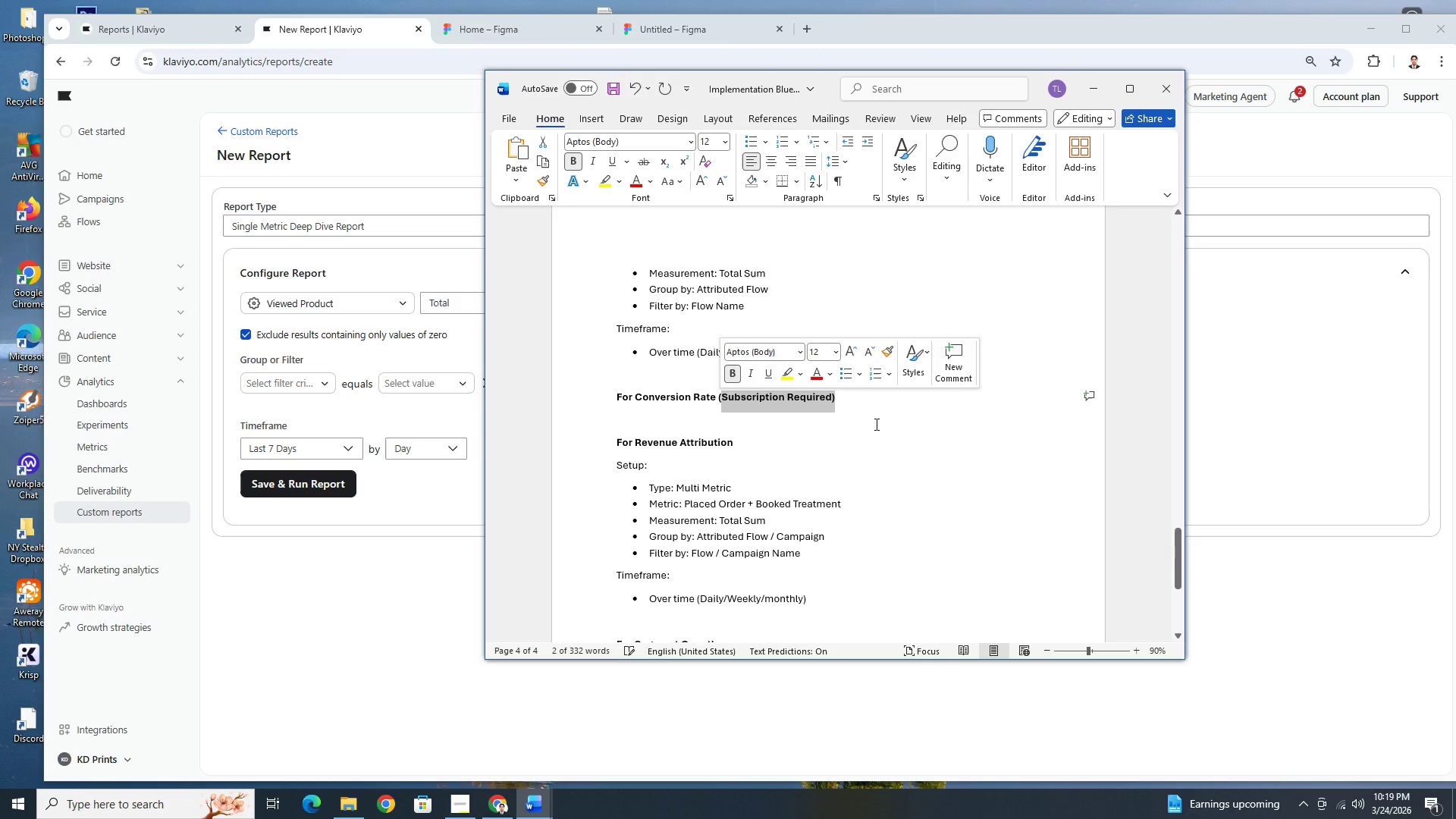 
key(Control+ControlLeft)
 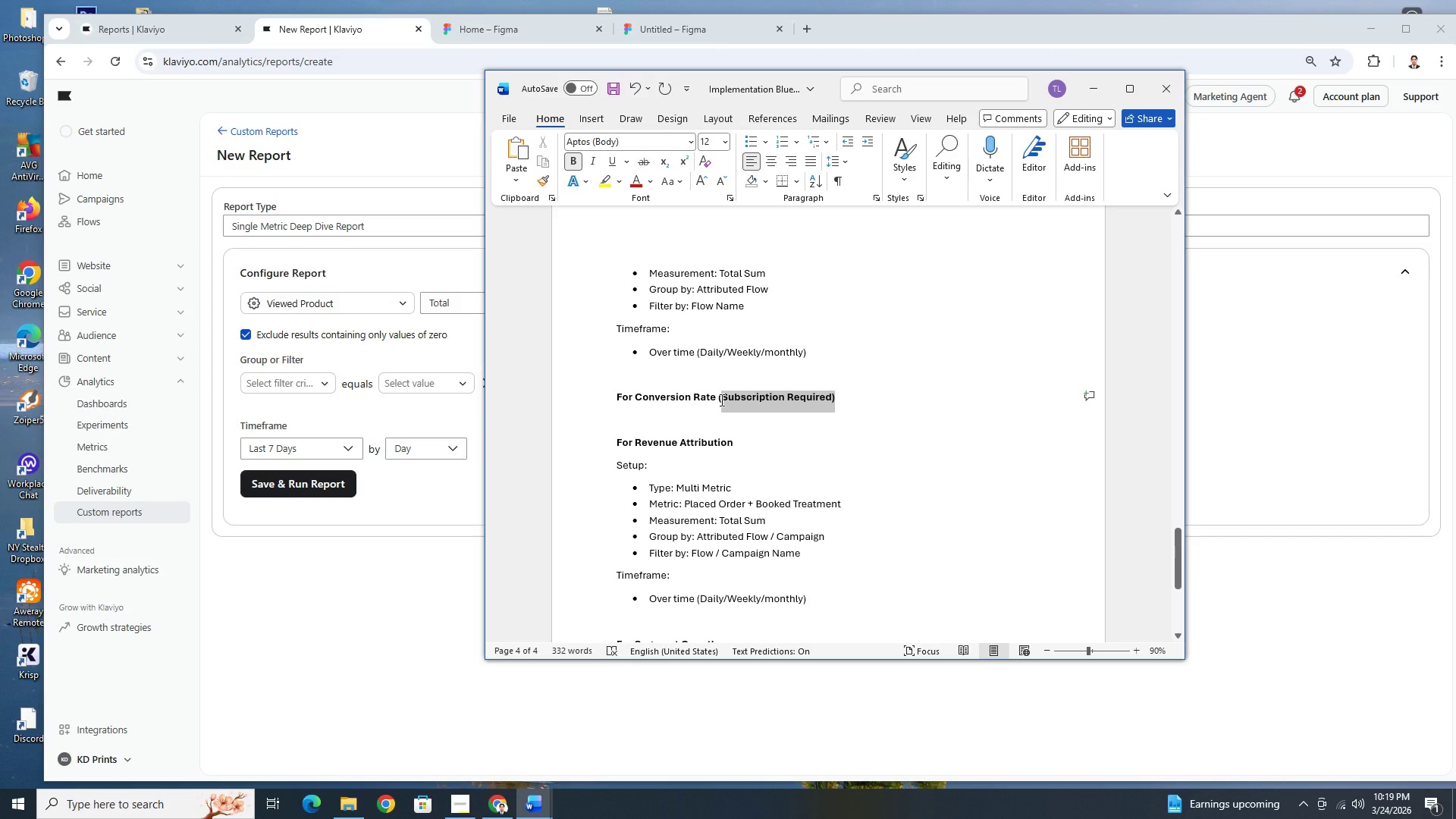 
key(Control+ControlLeft)
 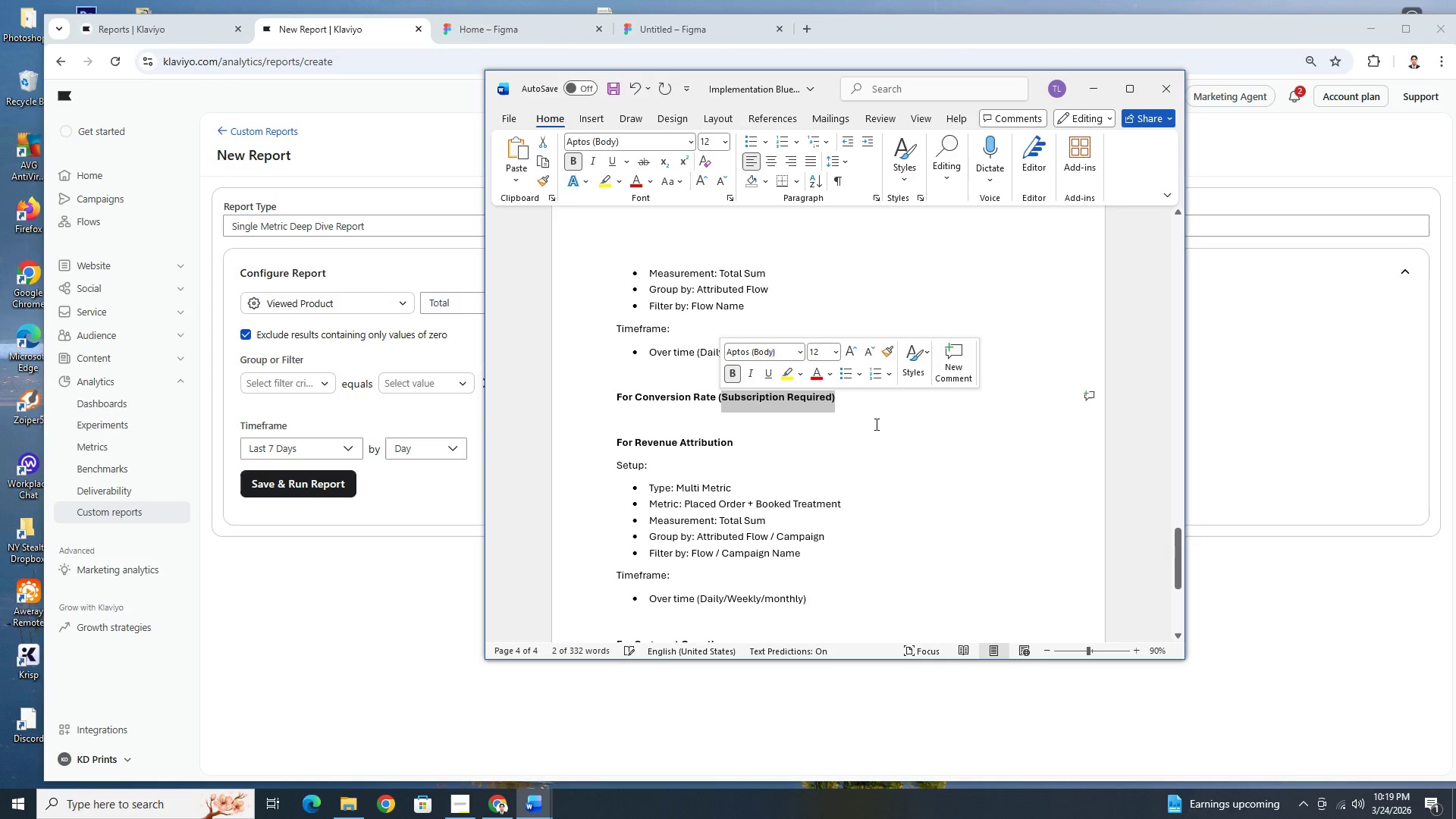 
key(Shift+ArrowLeft)
 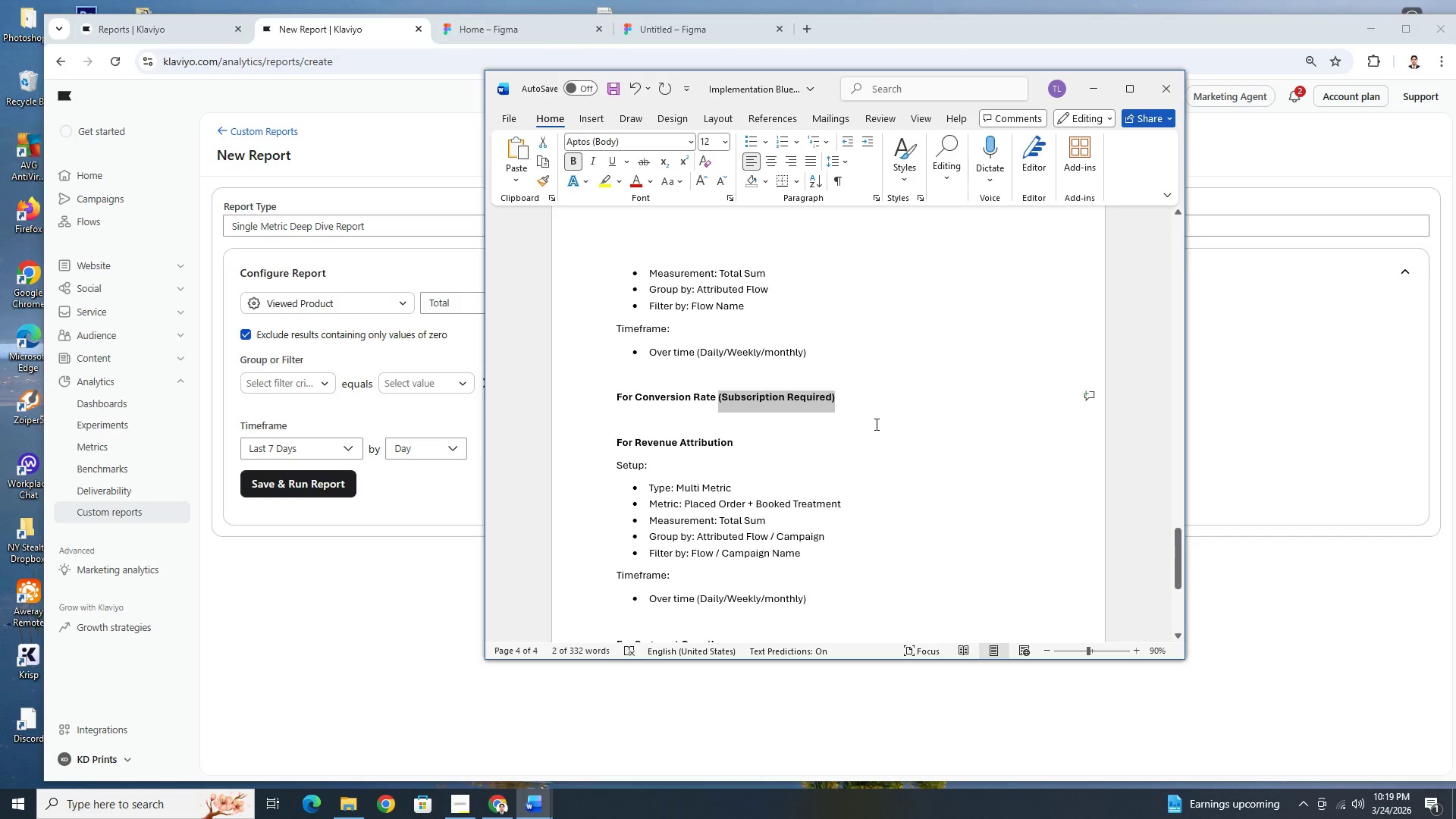 
key(Control+ControlLeft)
 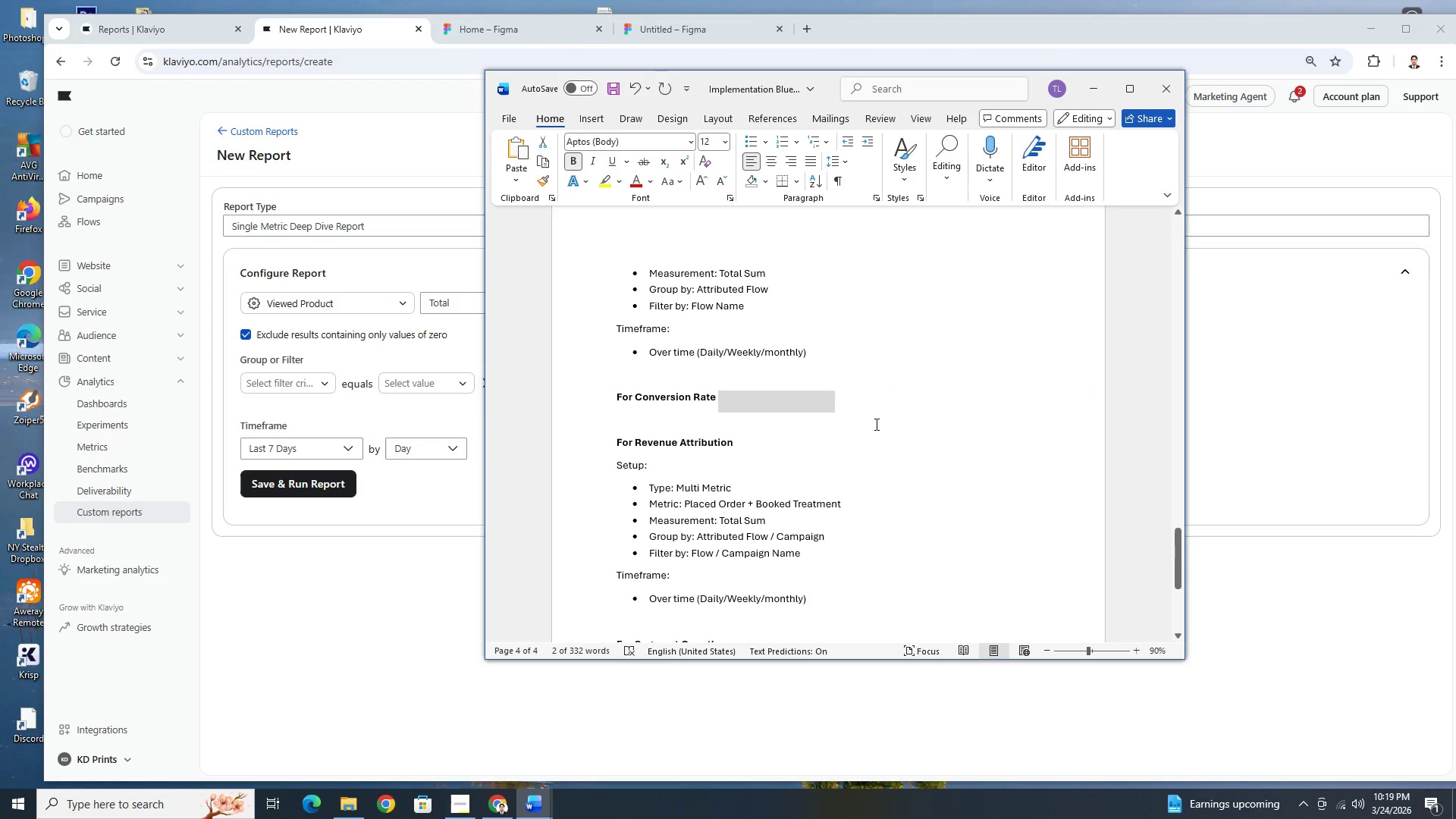 
key(Control+X)
 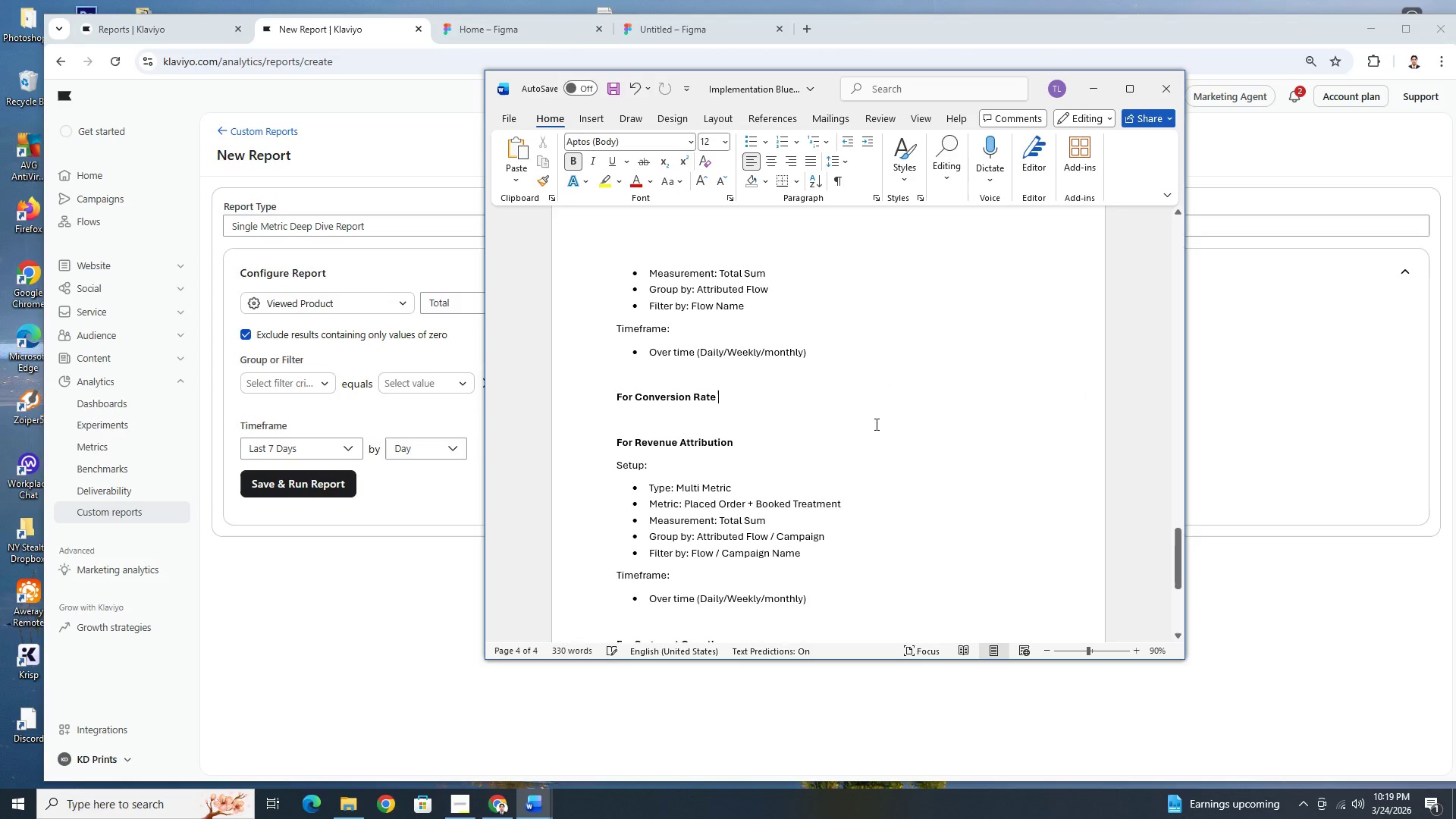 
key(Enter)
 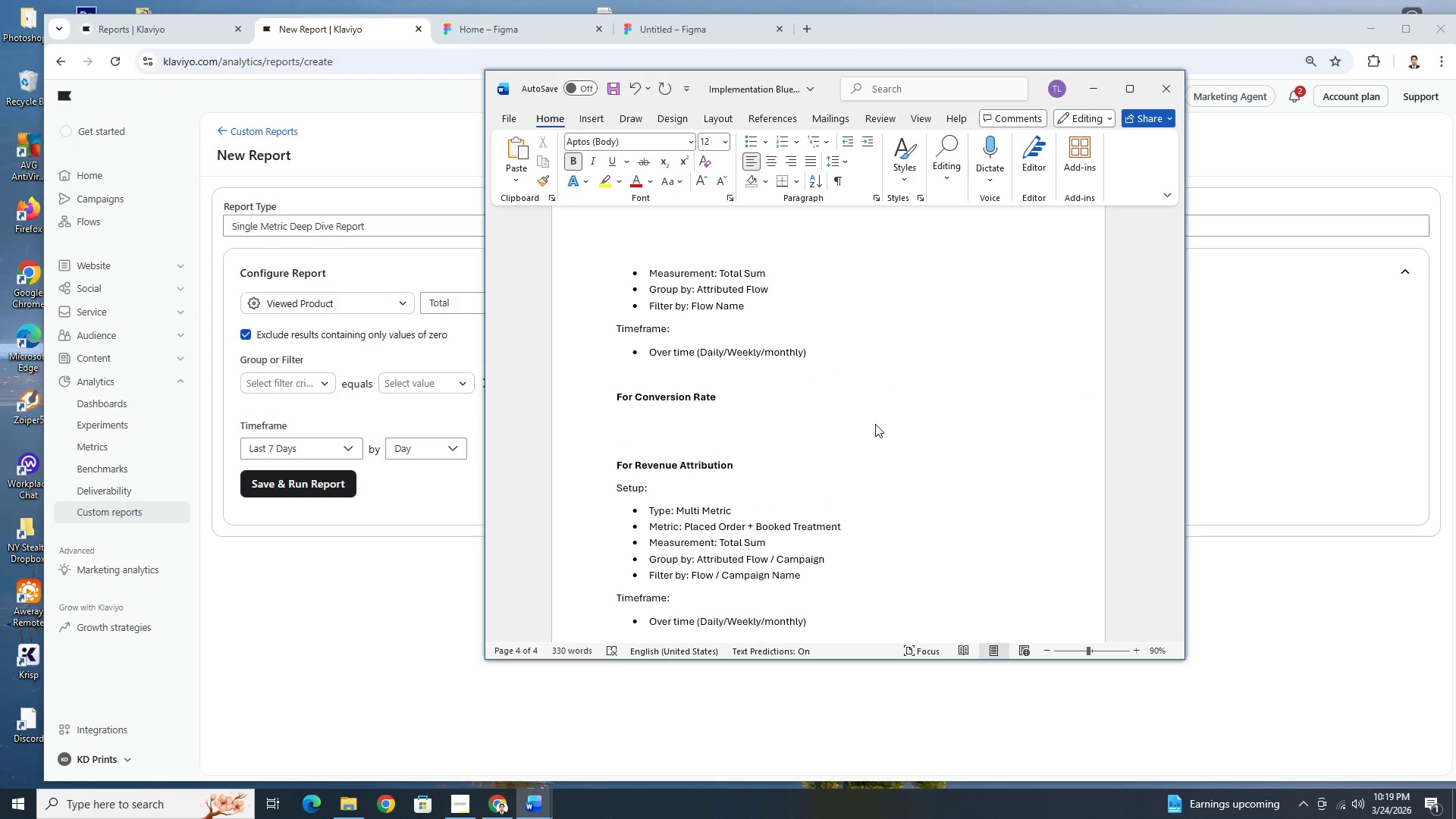 
wait(5.5)
 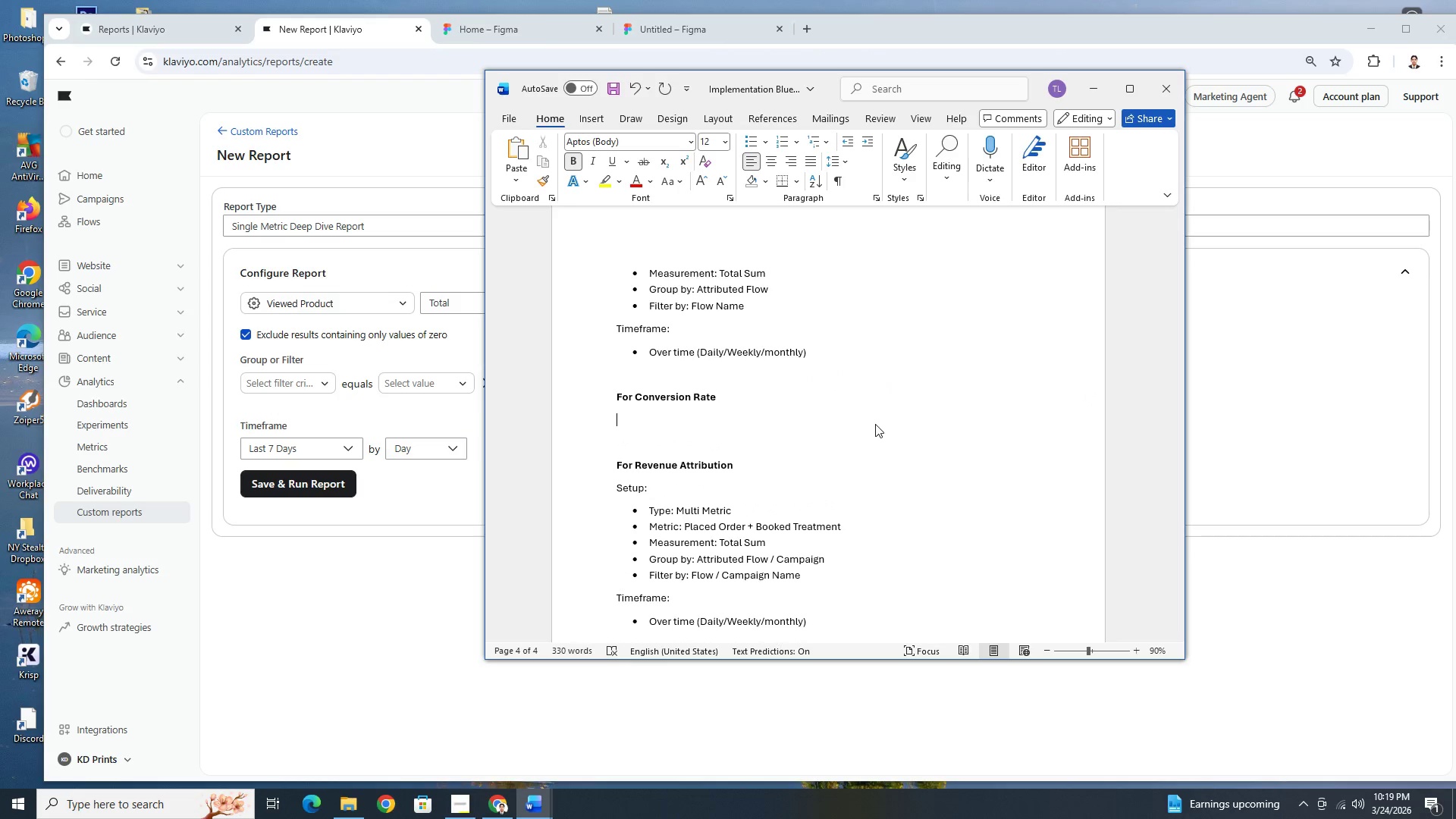 
scroll: coordinate [785, 390], scroll_direction: down, amount: 2.0
 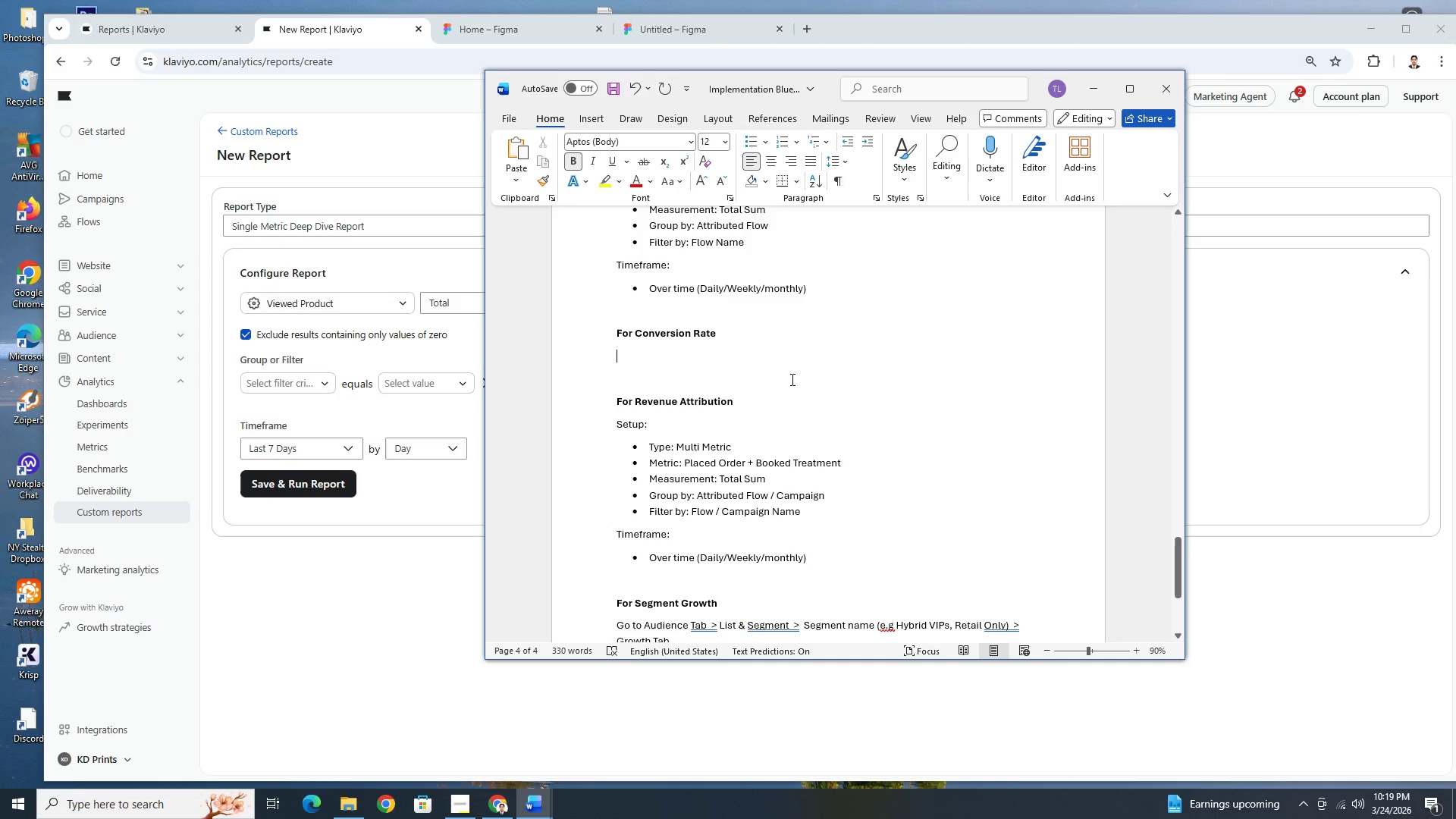 
key(Control+Z)
 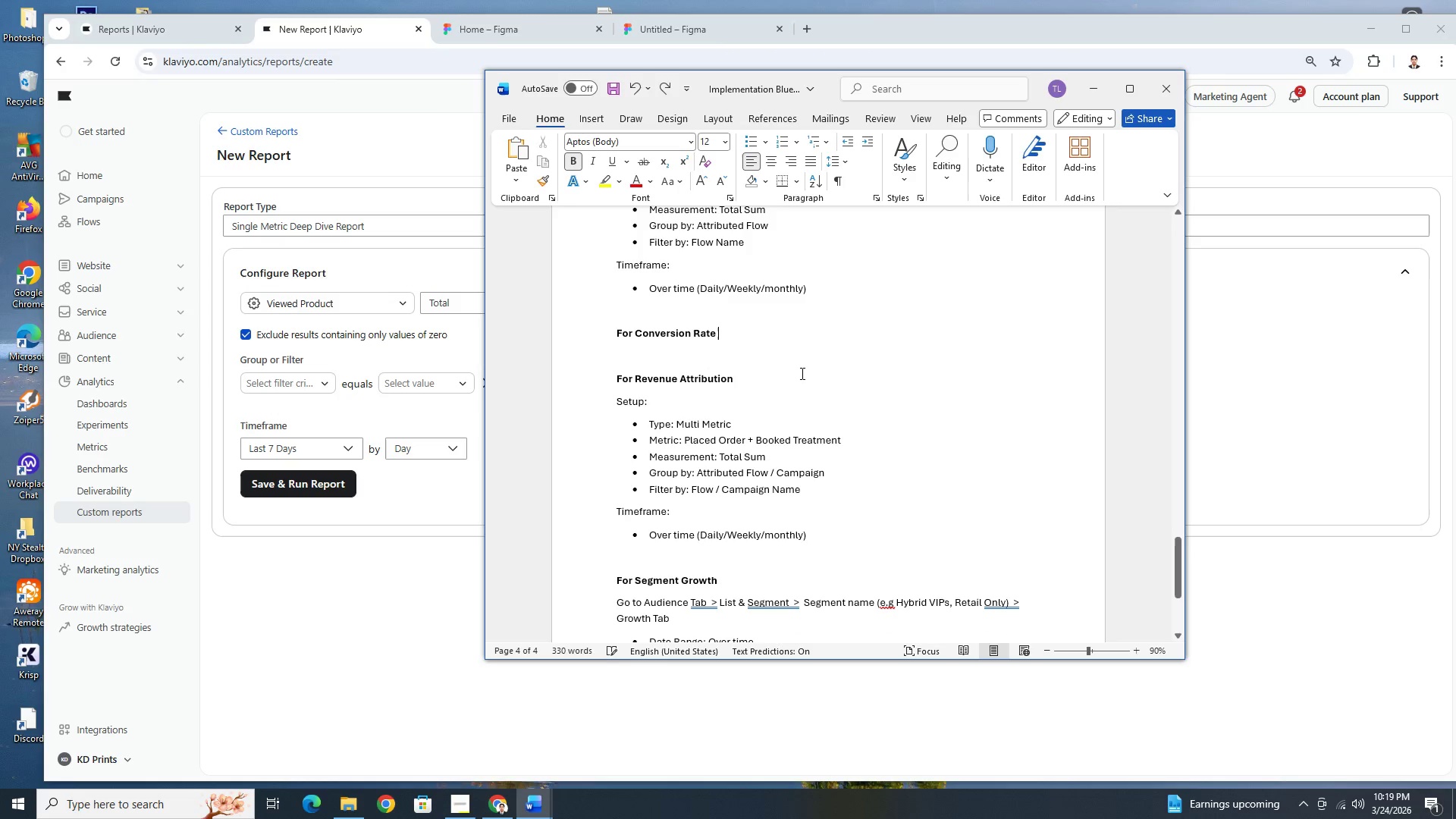 
key(Control+Z)
 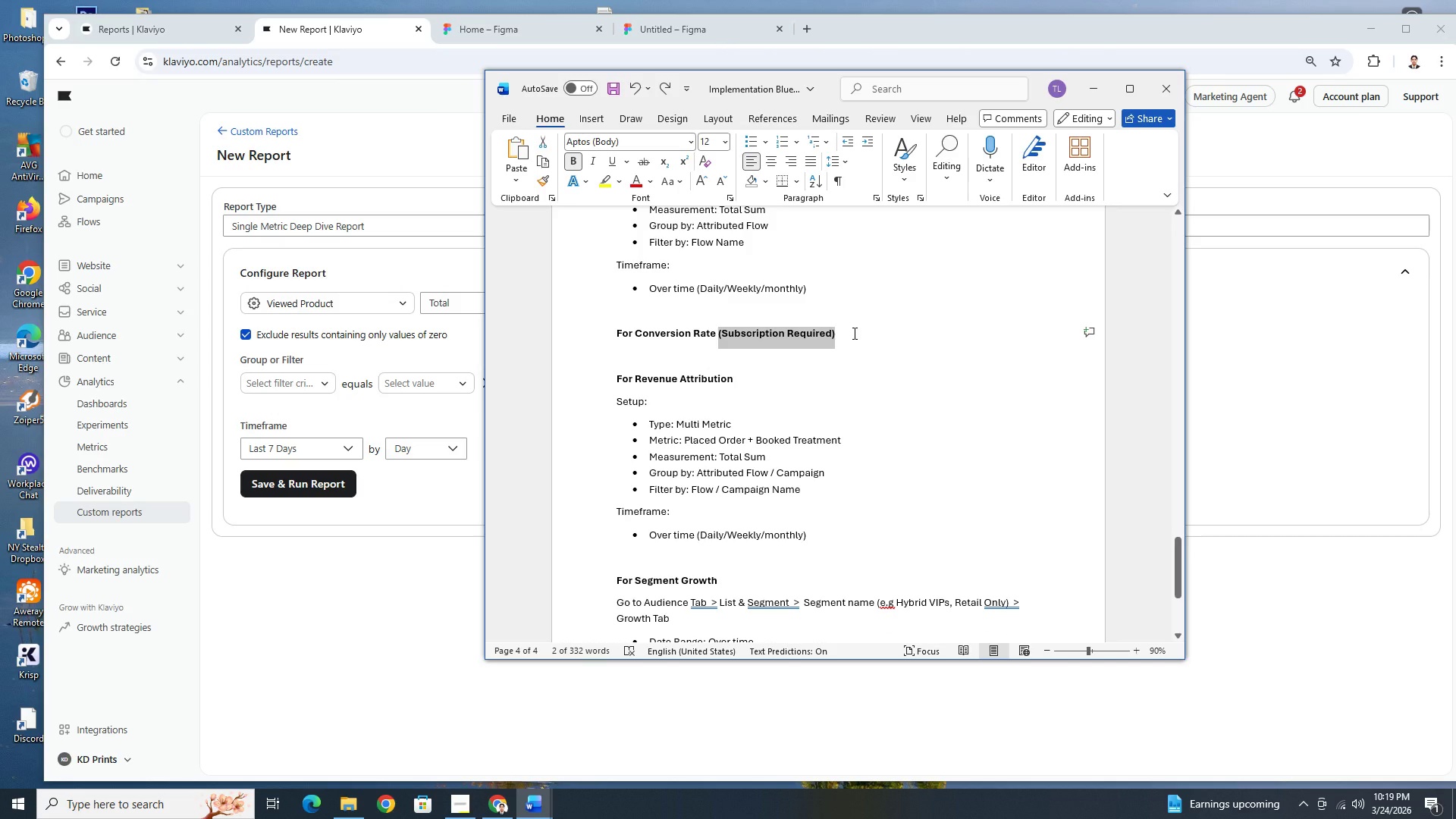 
left_click([853, 334])
 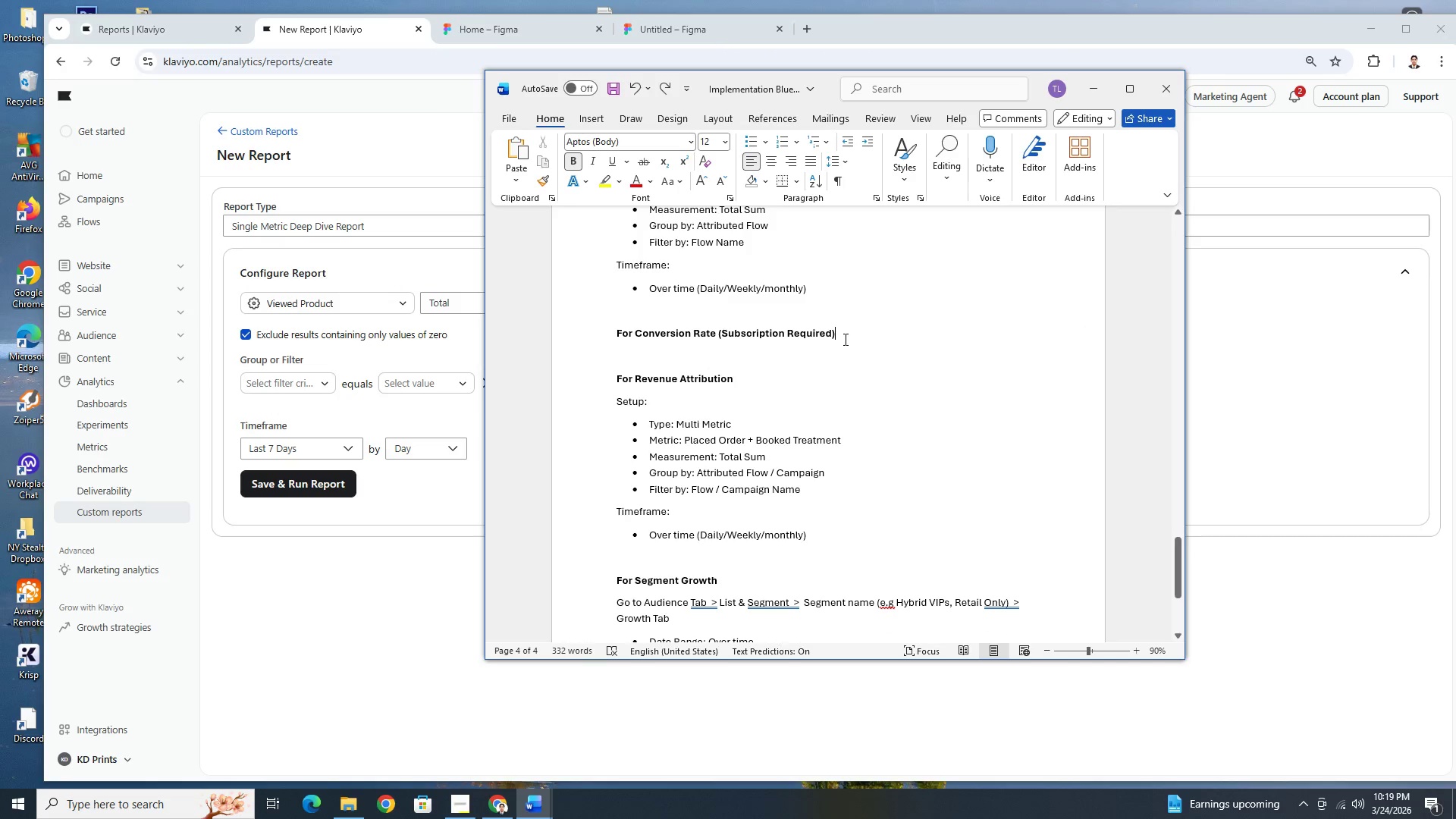 
left_click_drag(start_coordinate=[843, 336], to_coordinate=[607, 334])
 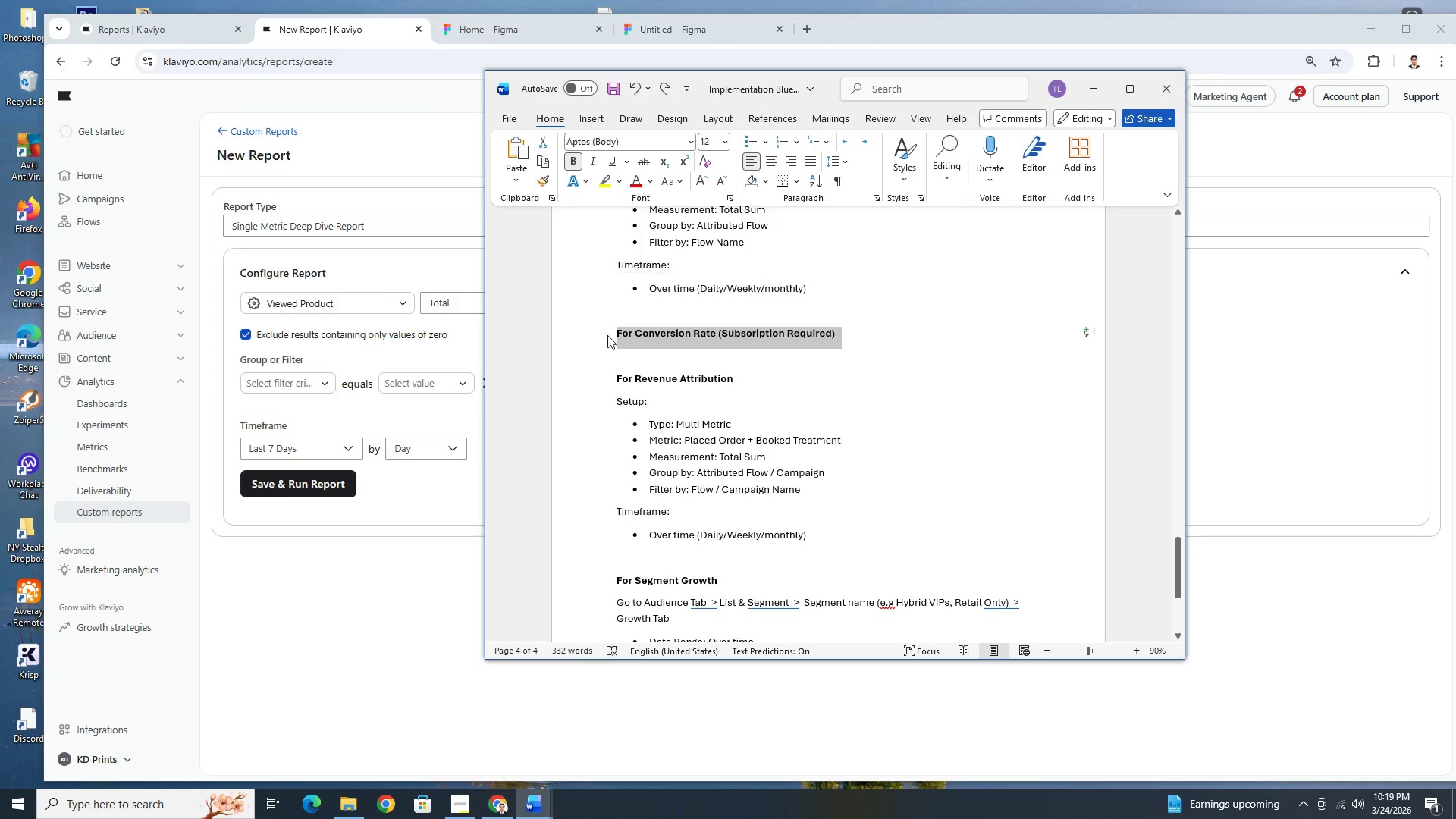 
key(Control+ControlLeft)
 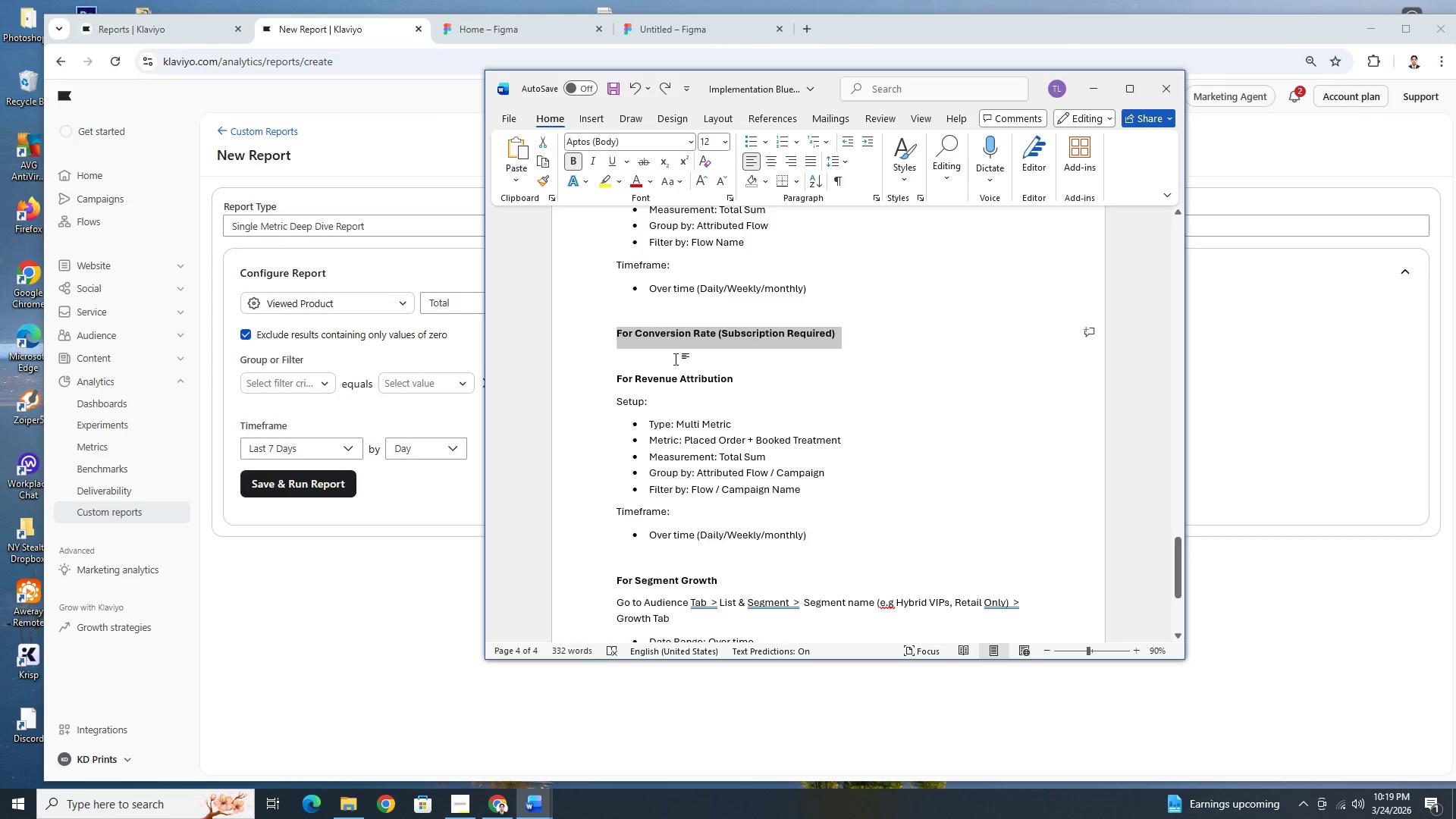 
key(Control+X)
 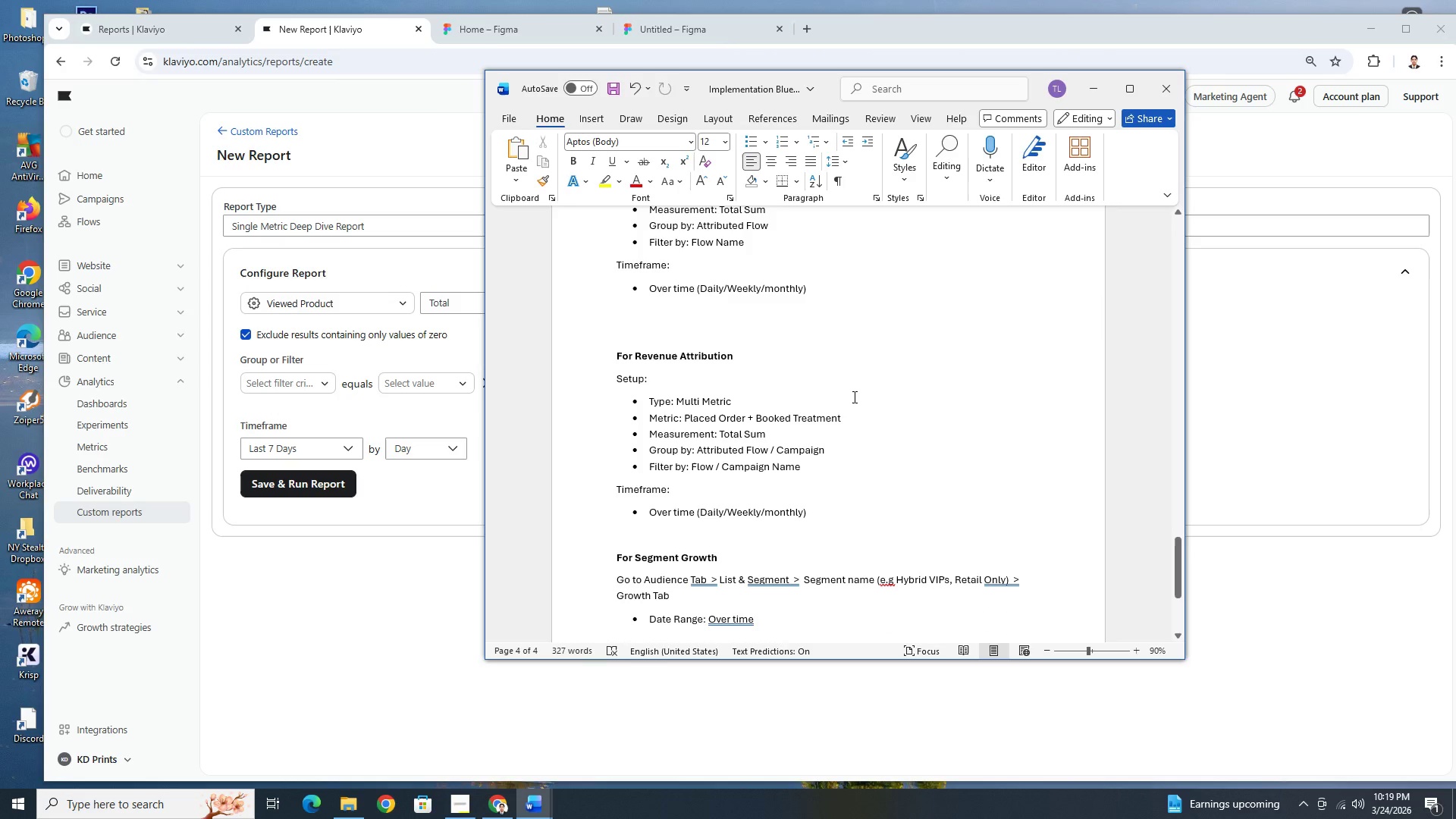 
key(Backspace)
 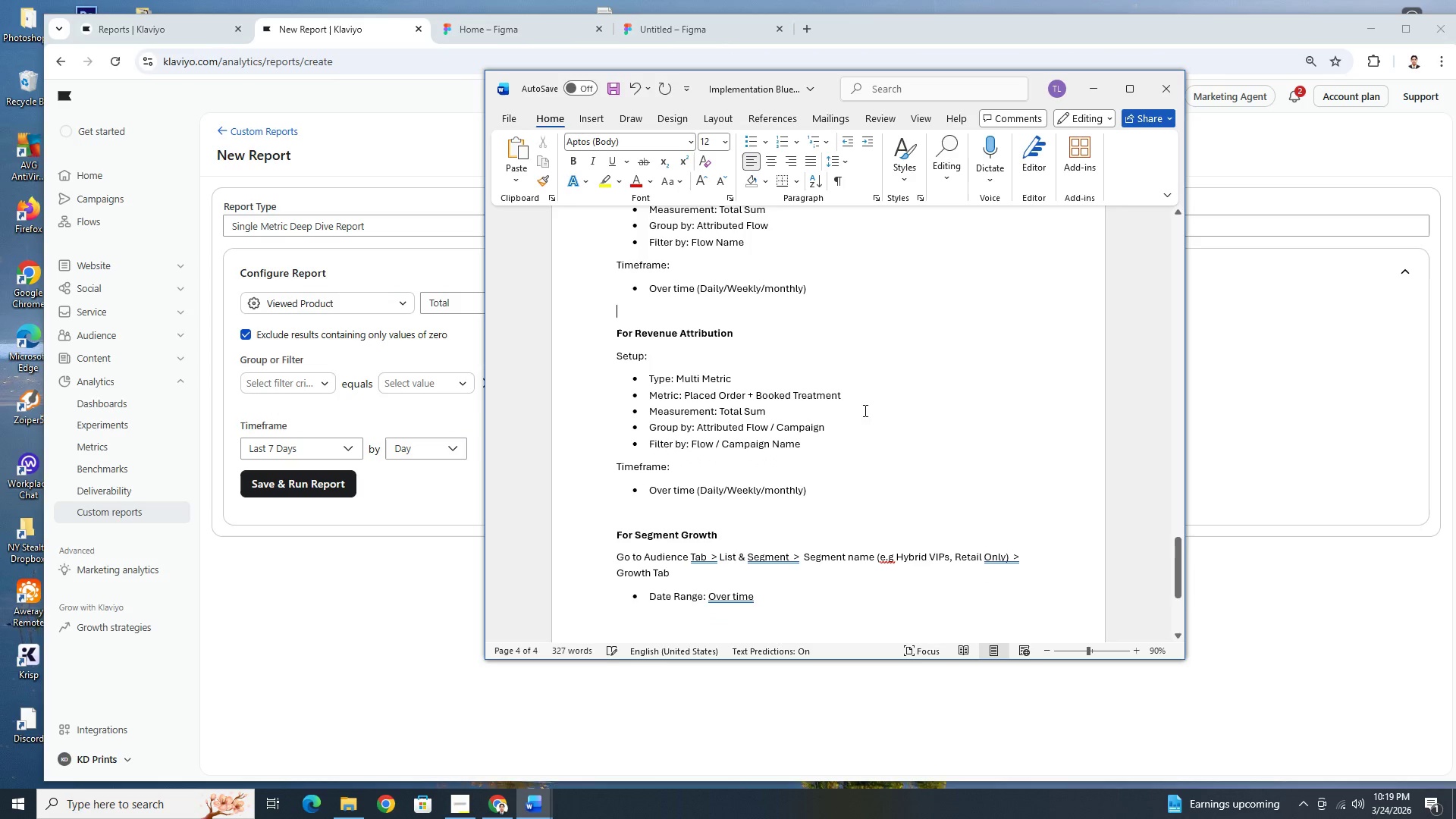 
scroll: coordinate [905, 419], scroll_direction: down, amount: 8.0
 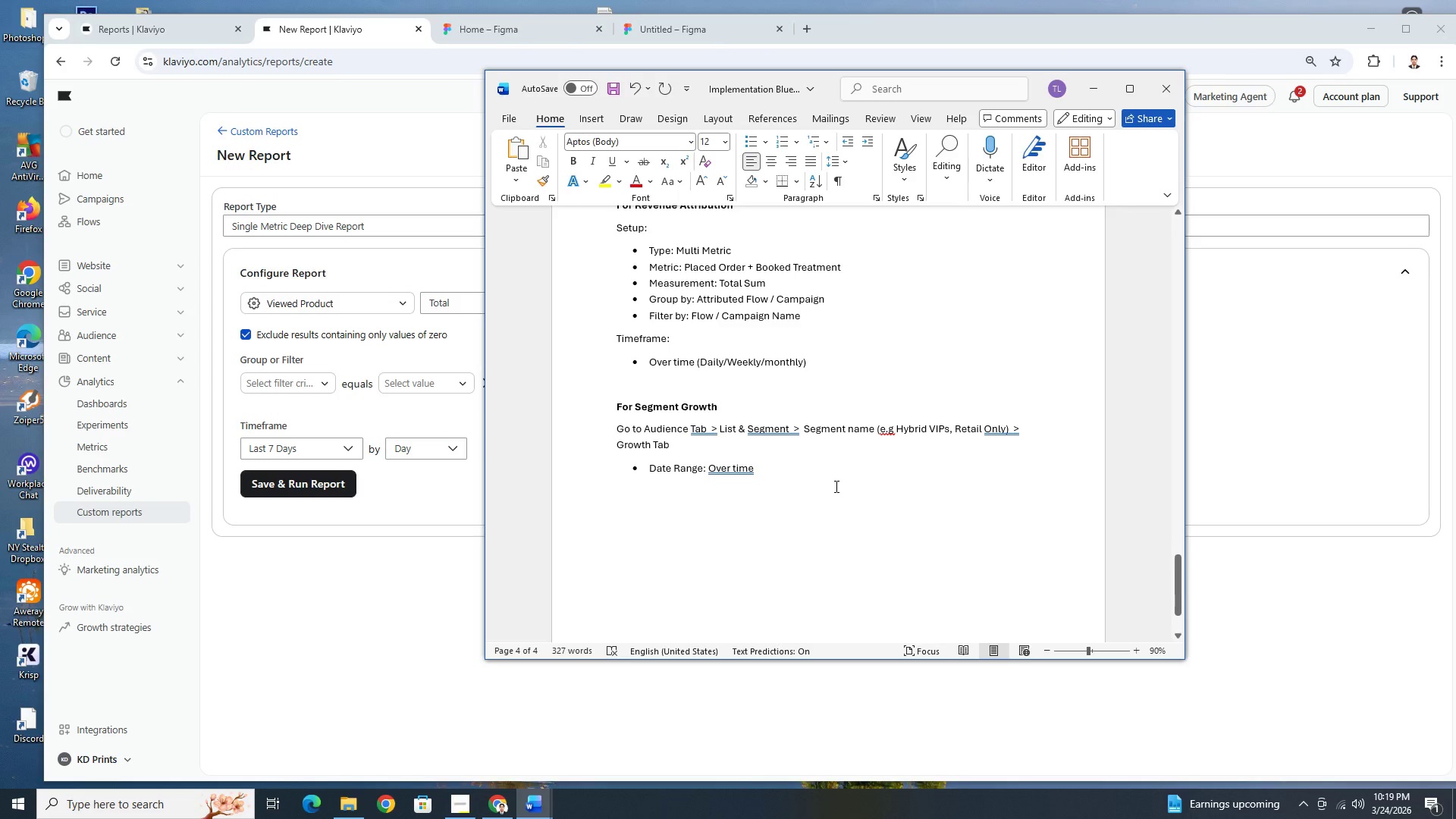 
left_click([836, 486])
 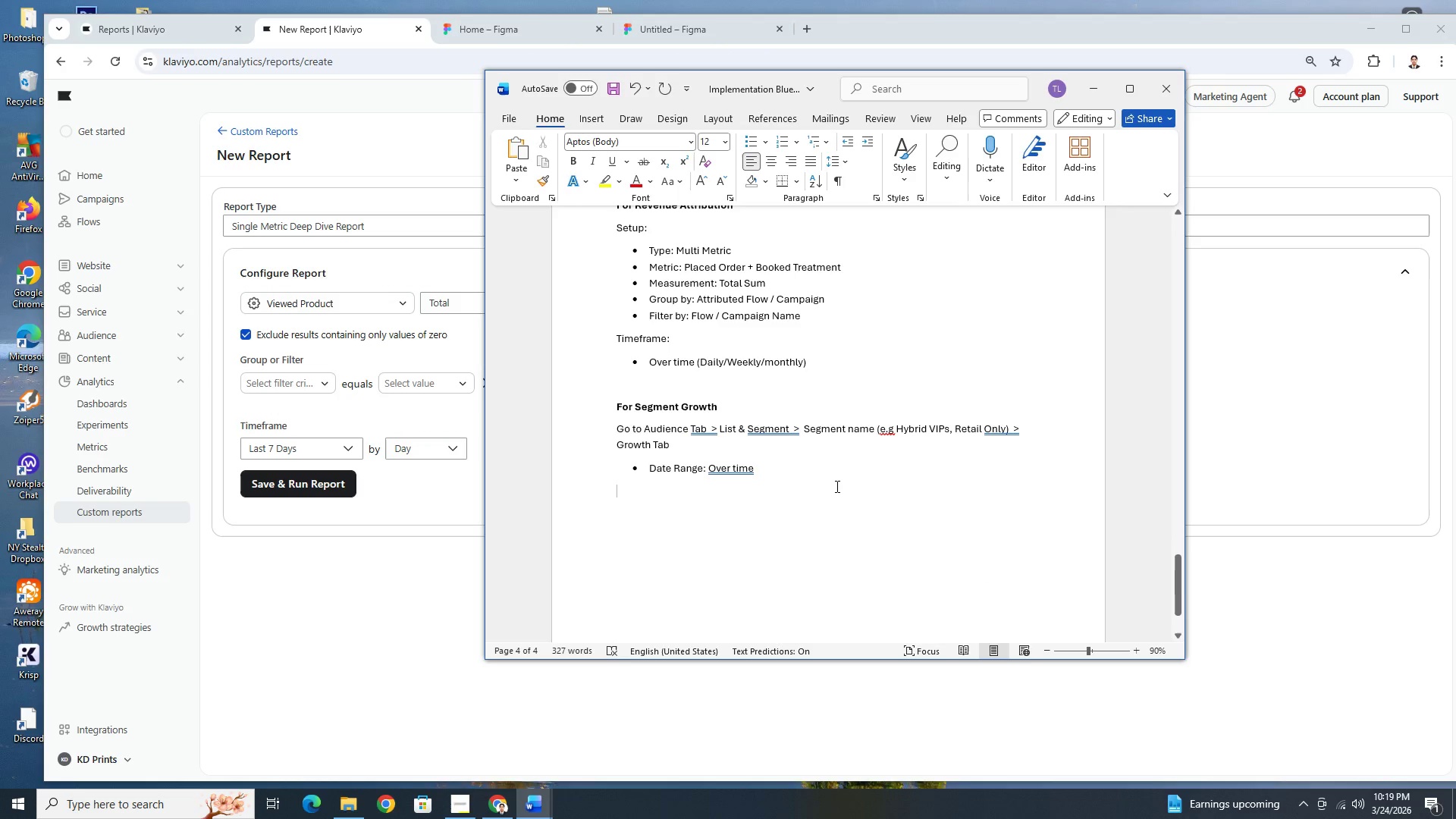 
key(Enter)
 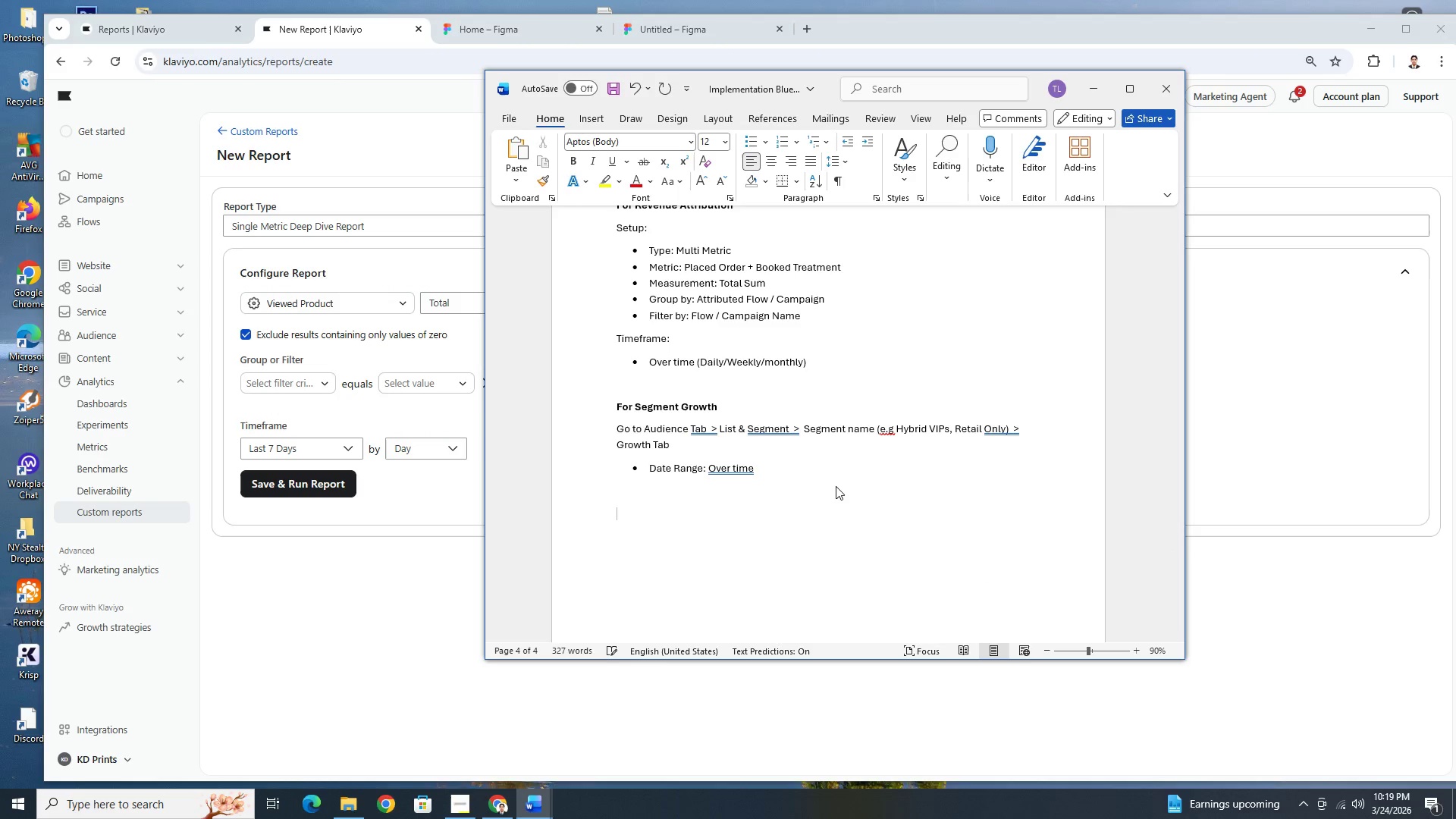 
key(Control+V)
 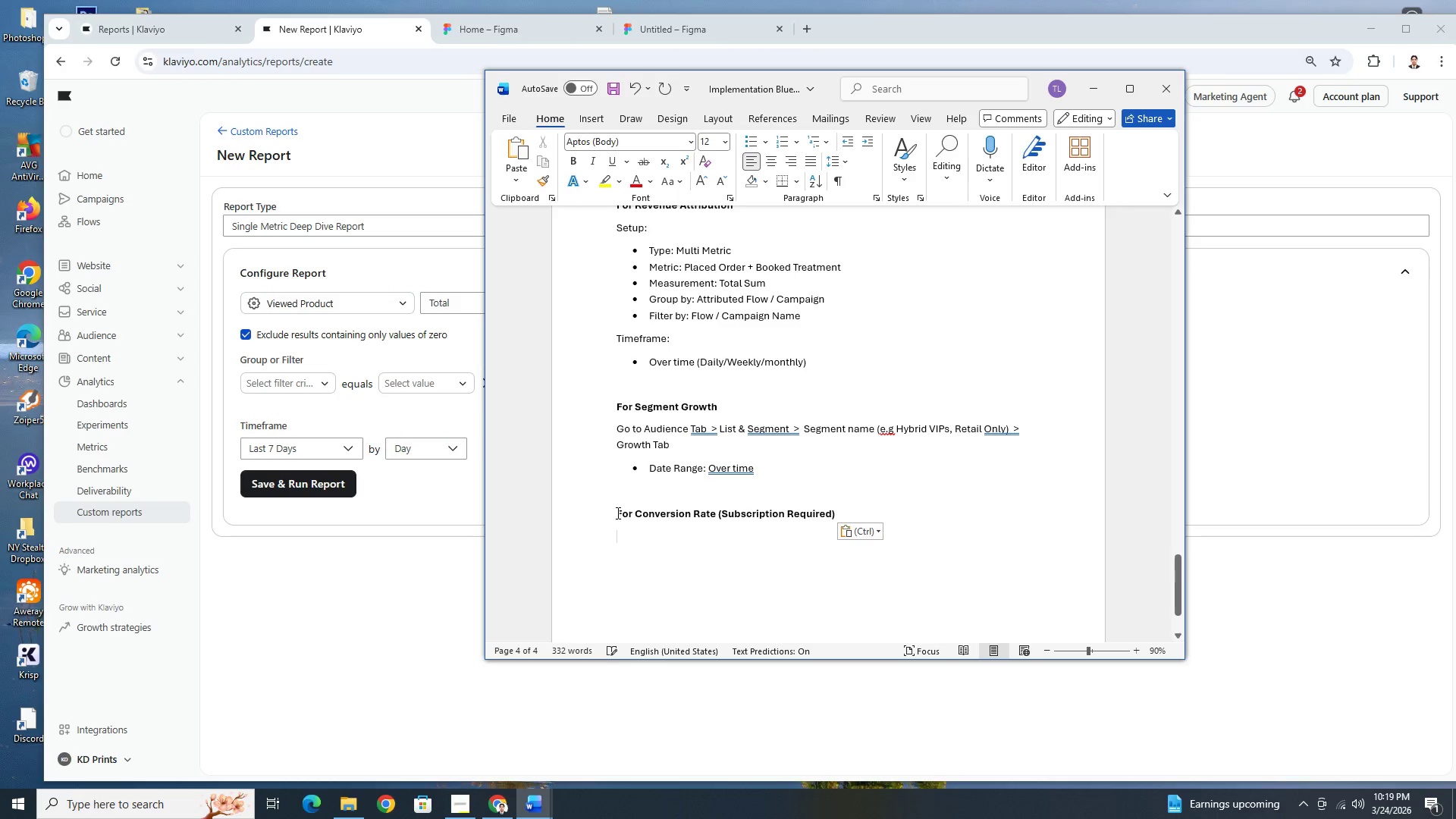 
left_click([617, 513])
 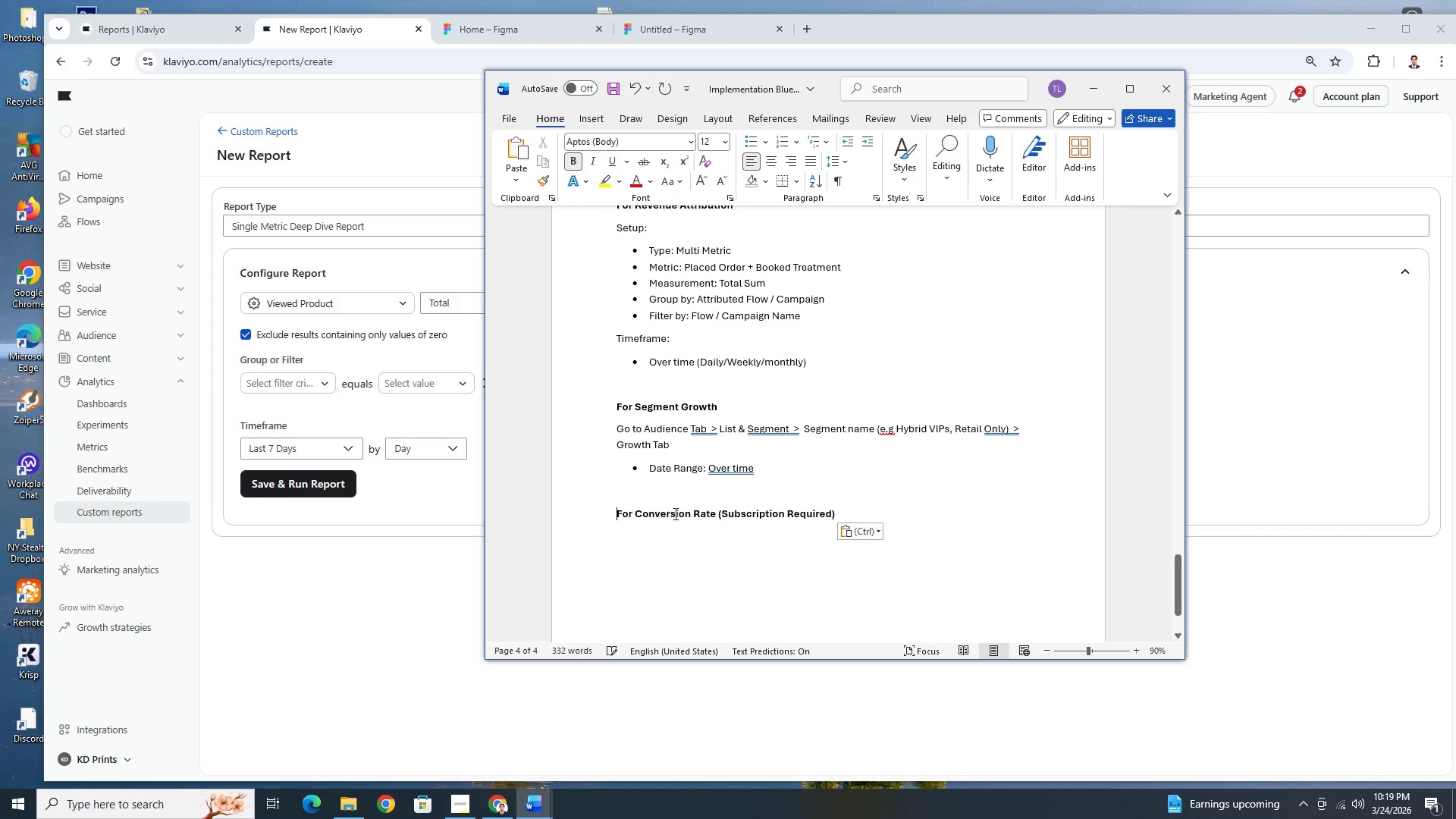 
key(Backspace)
 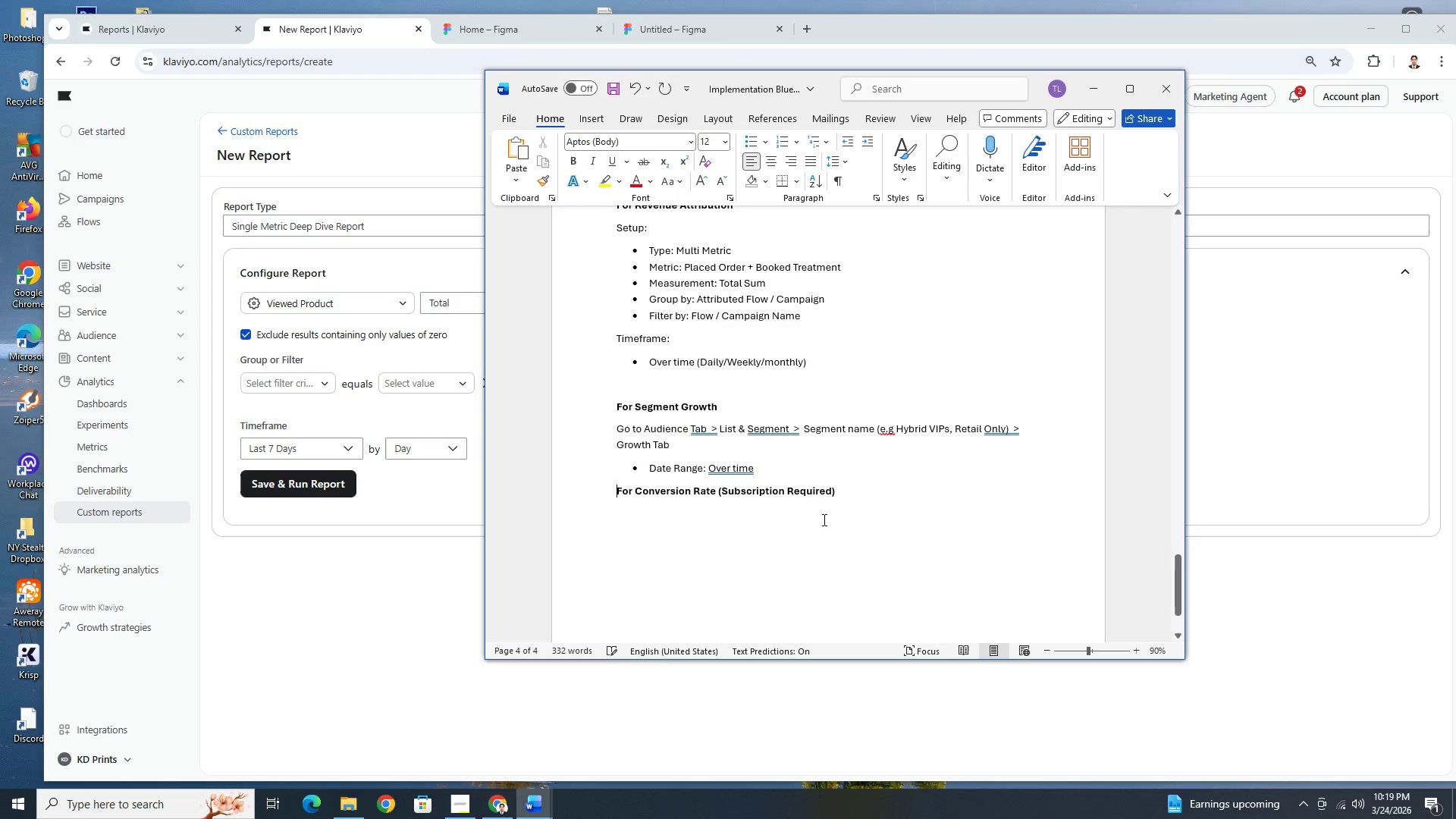 
key(Enter)
 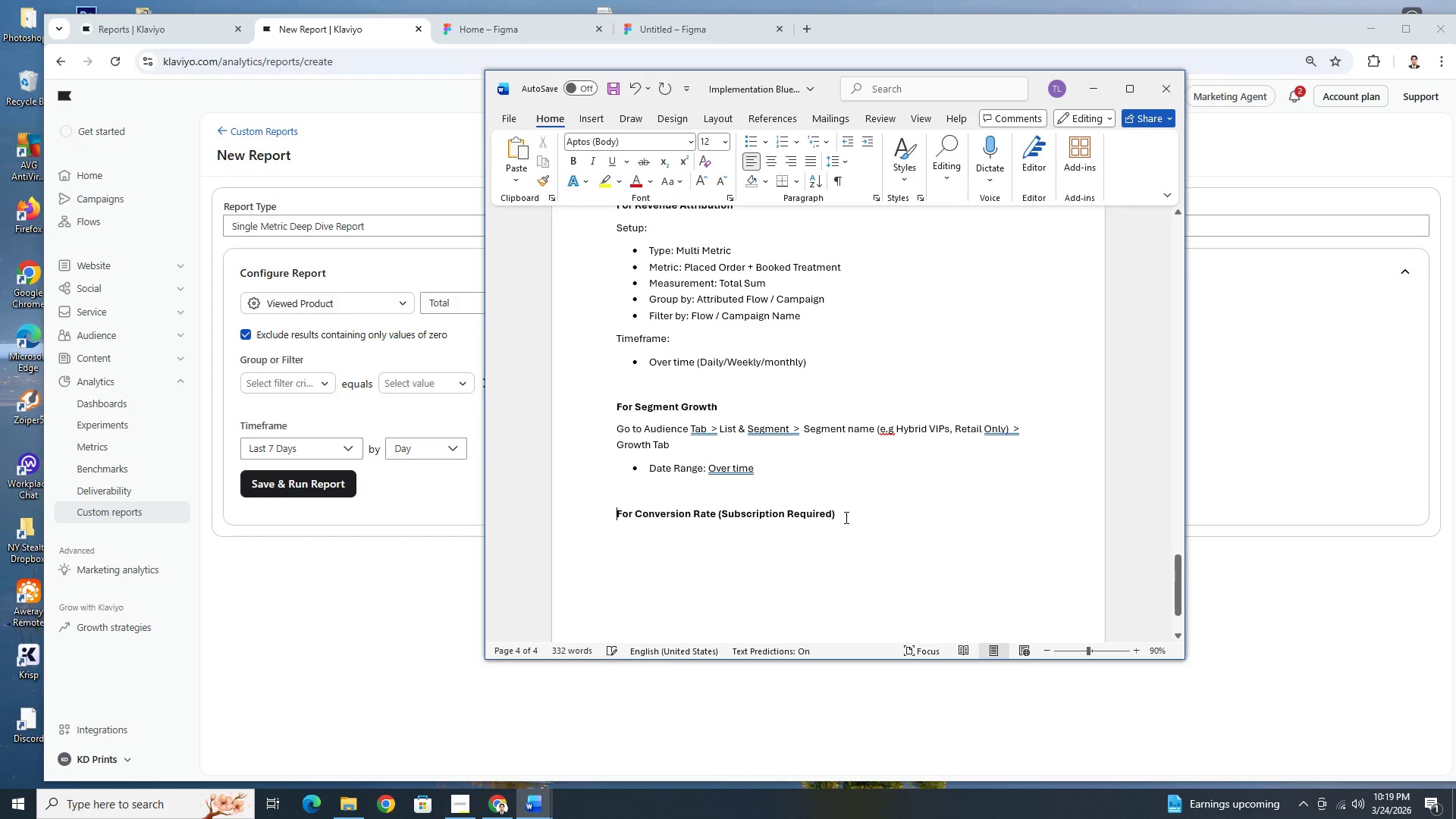 
left_click([844, 516])
 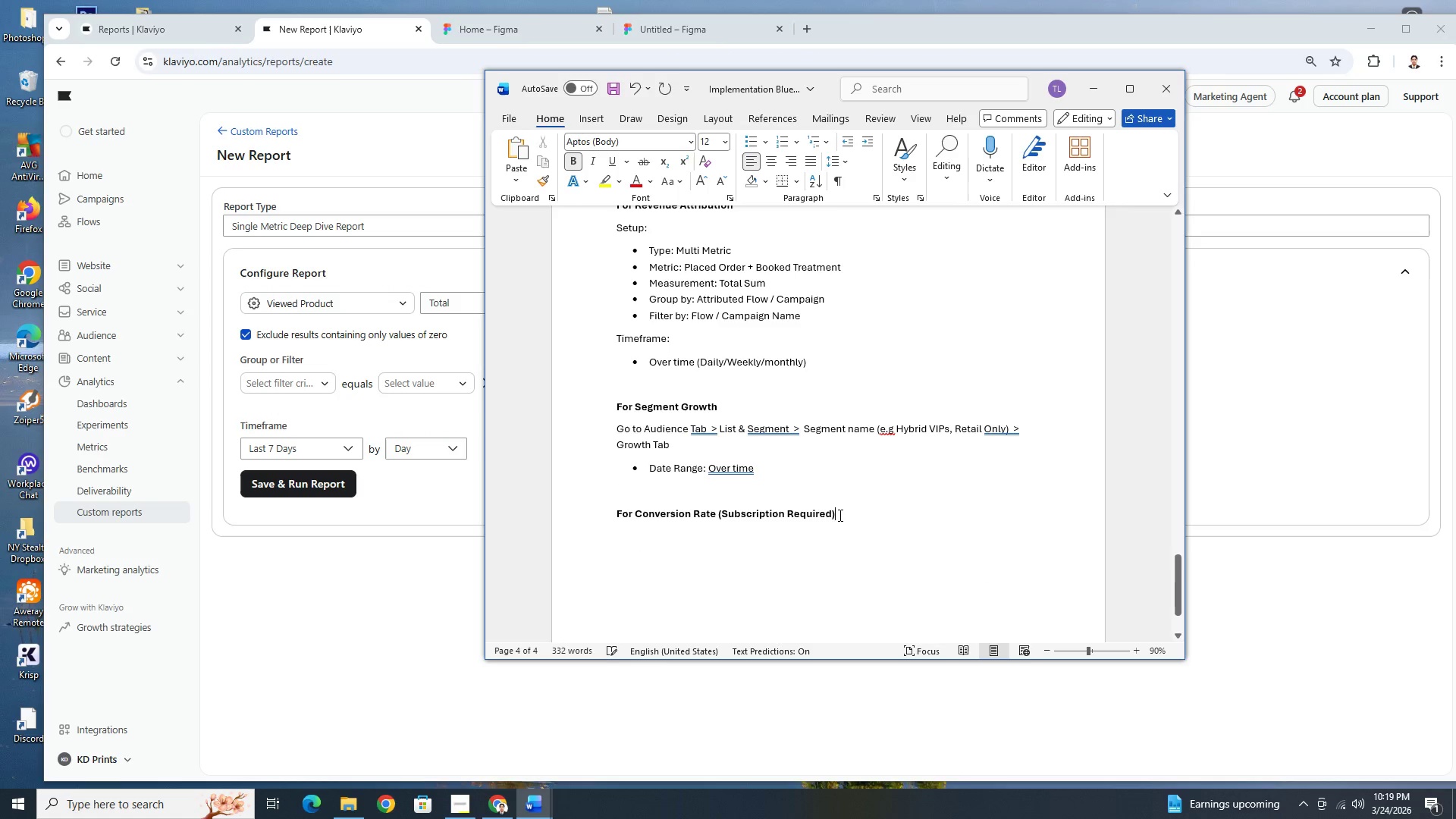 
left_click_drag(start_coordinate=[839, 515], to_coordinate=[718, 514])
 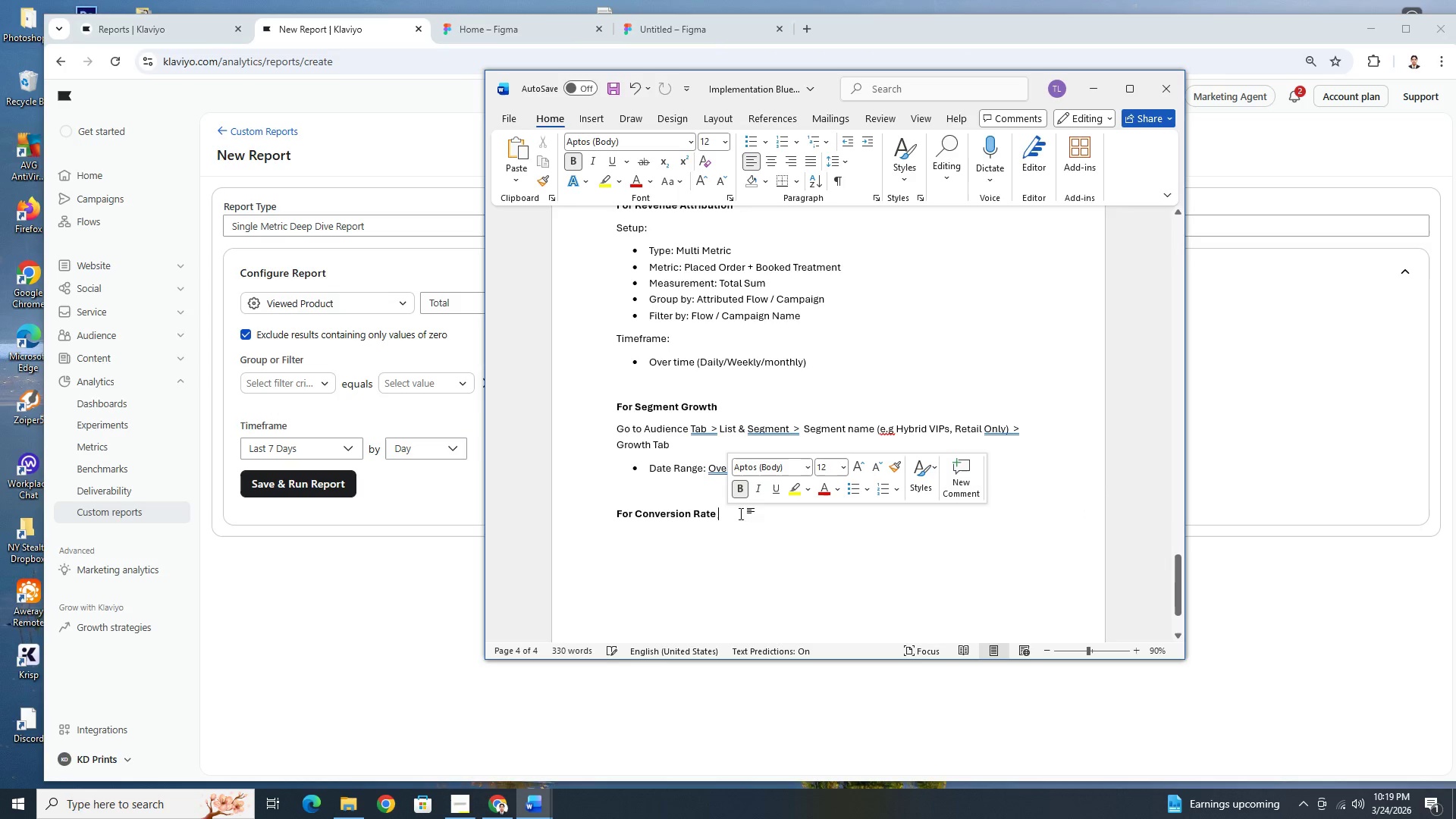 
key(Control+ControlLeft)
 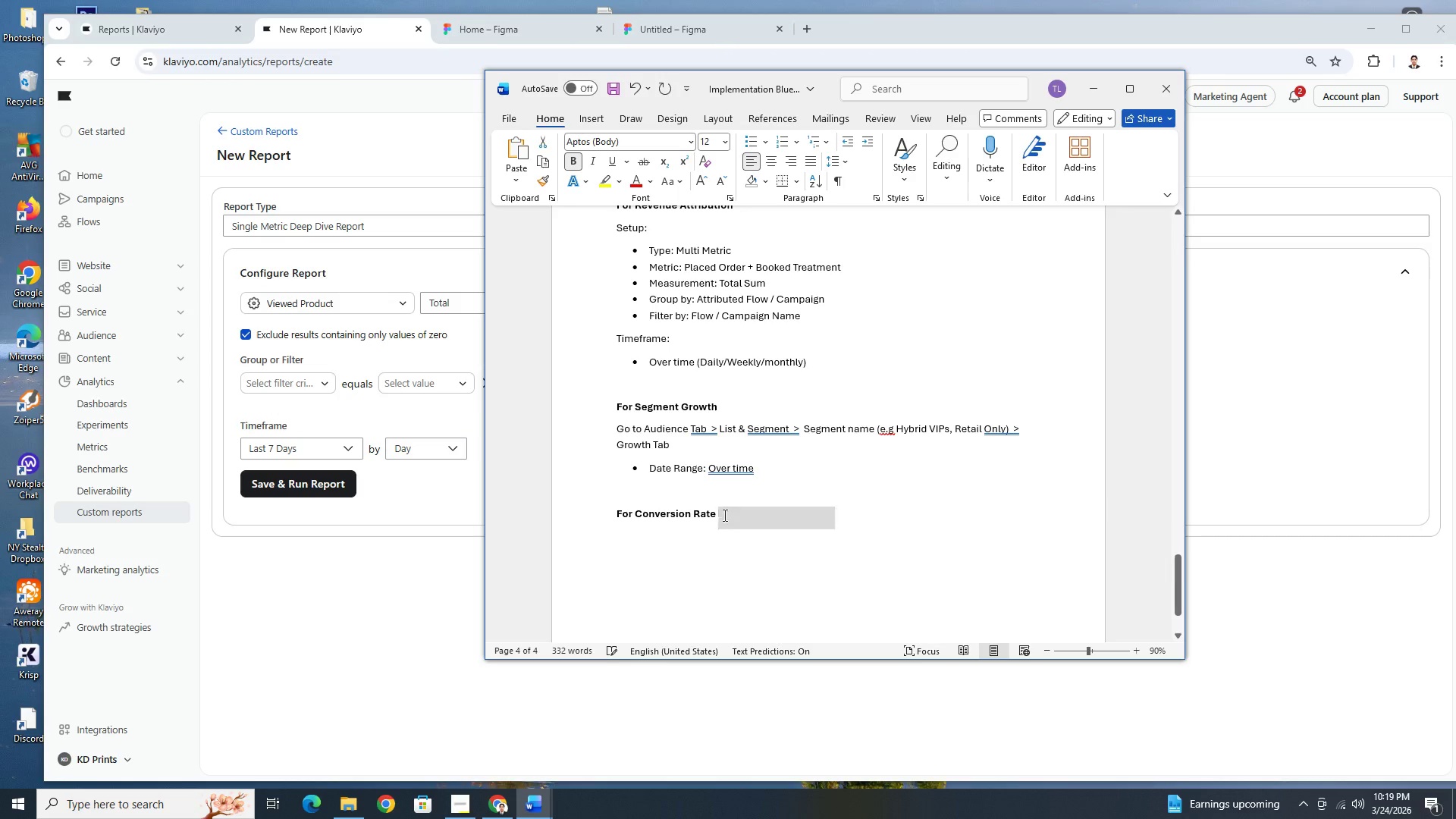 
key(Control+X)
 